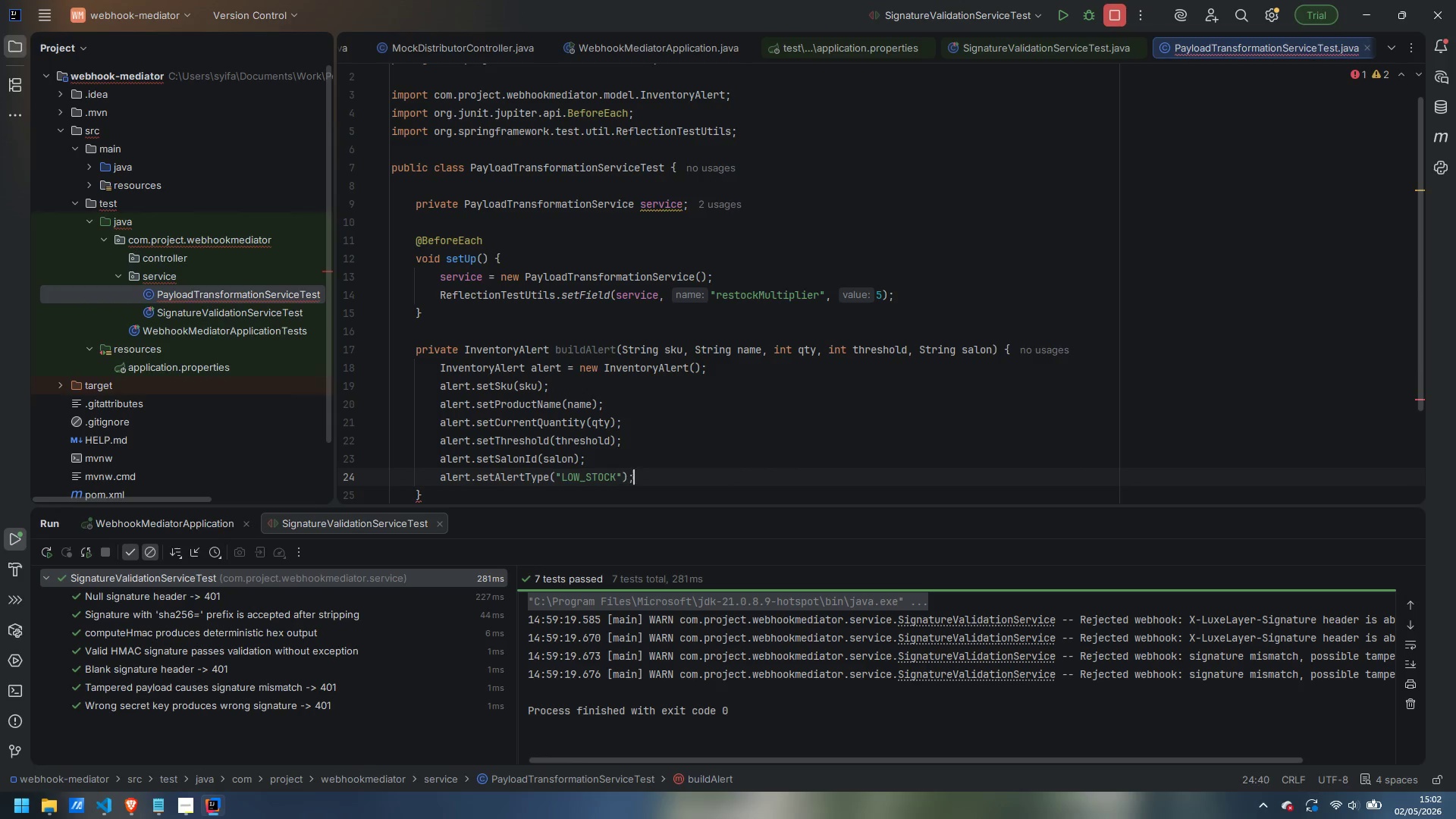 
key(ArrowRight)
 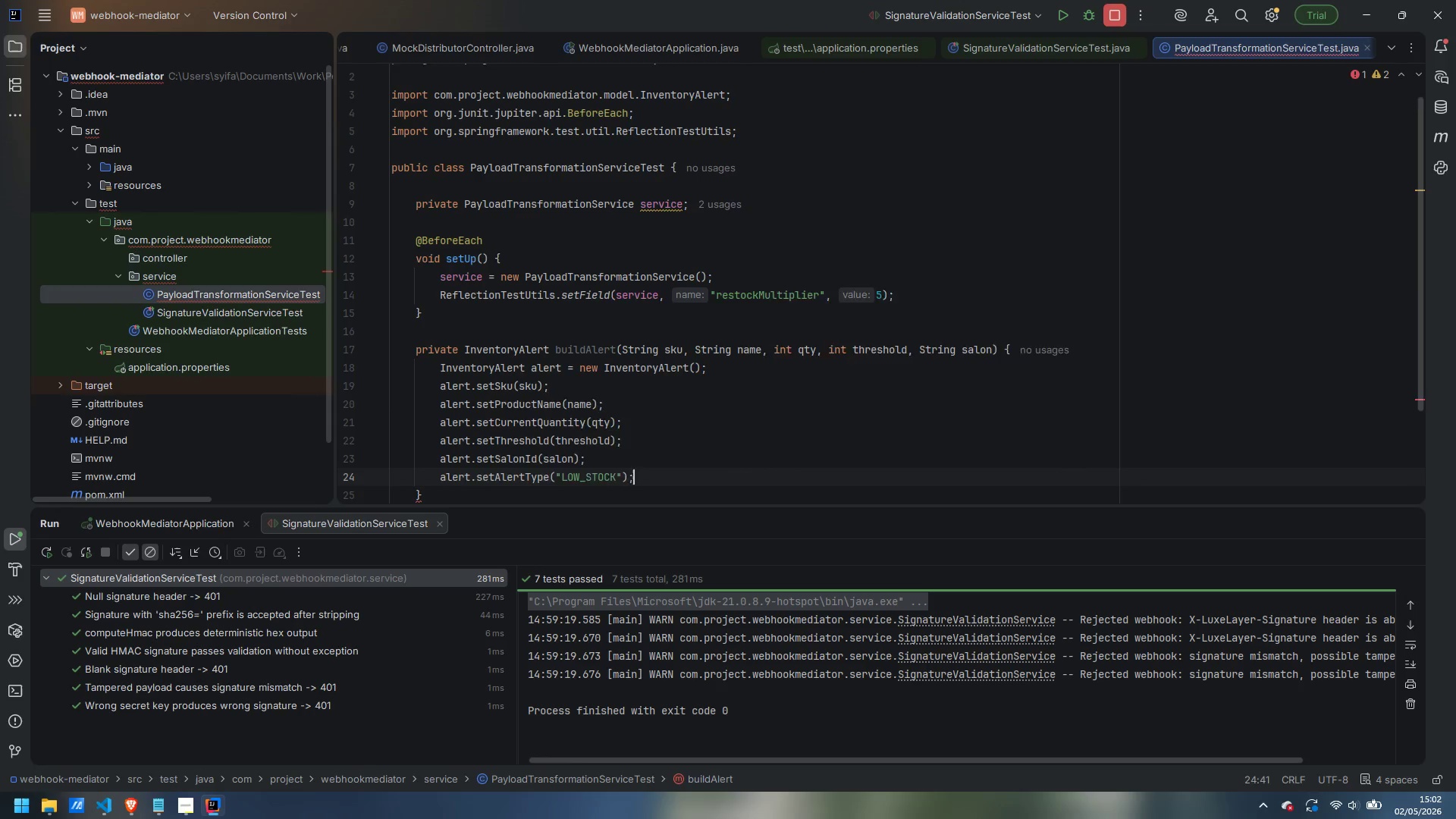 
key(Enter)
 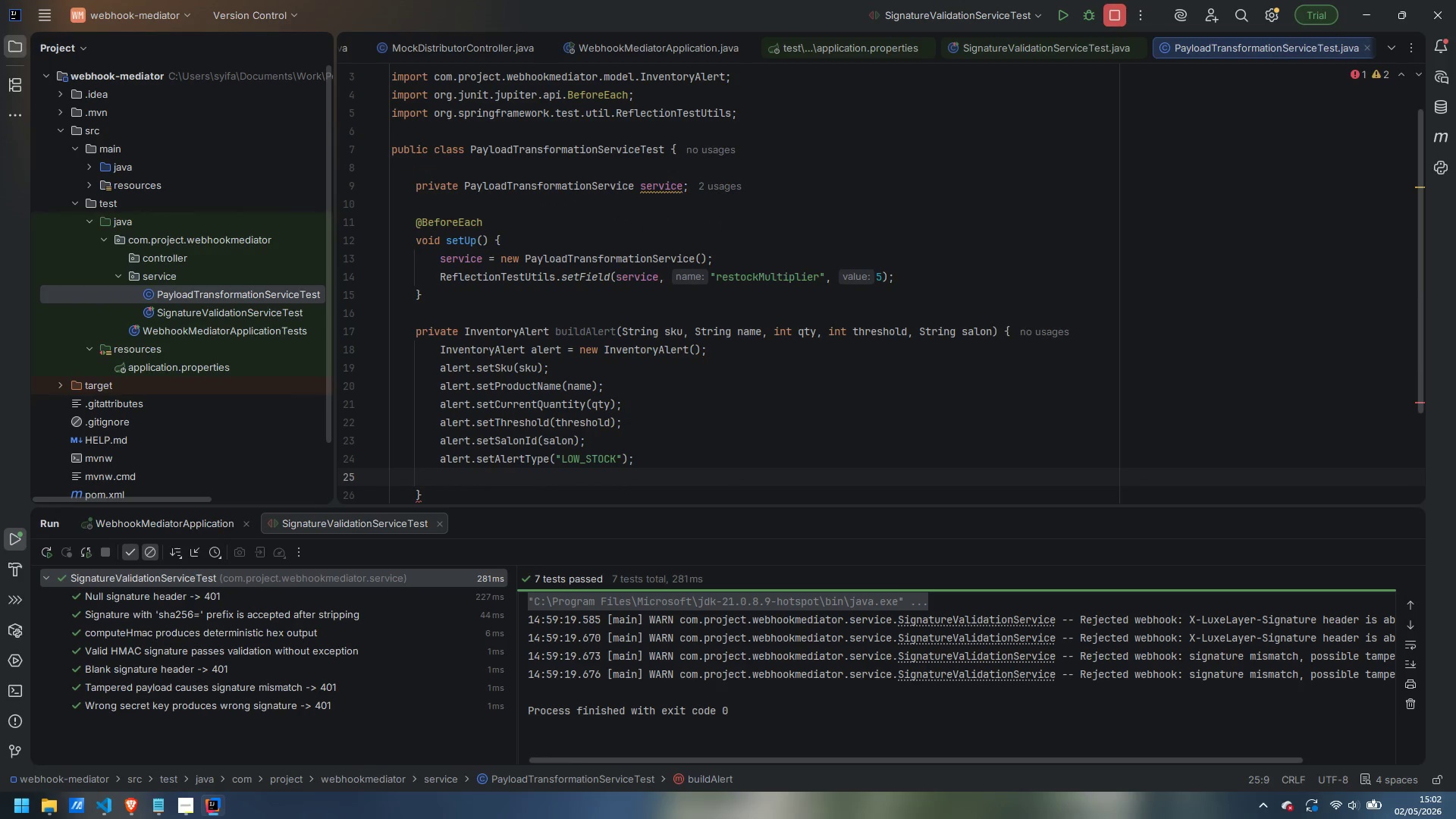 
type(alert.setTimestamp(Instant)
 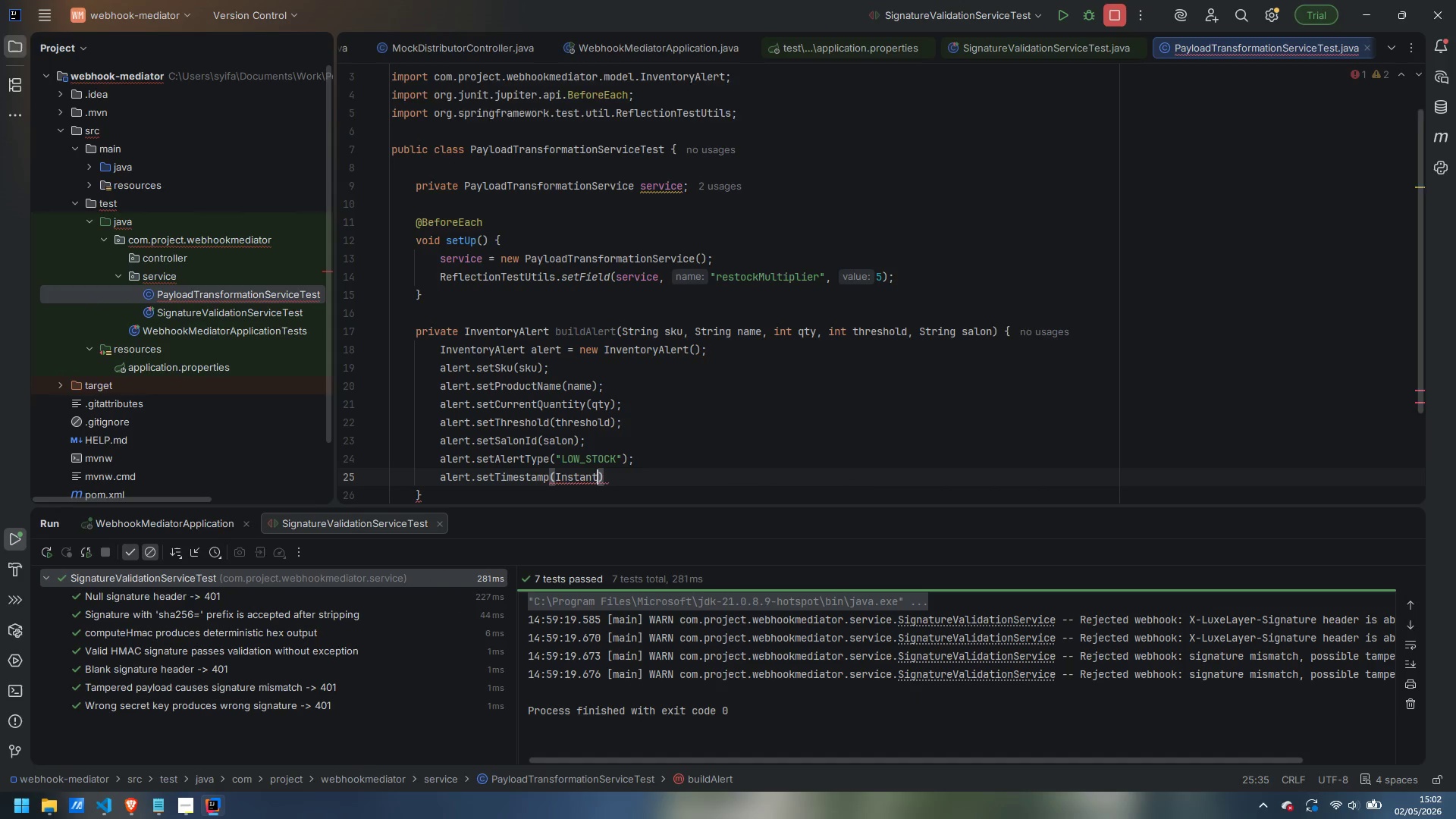 
key(Enter)
 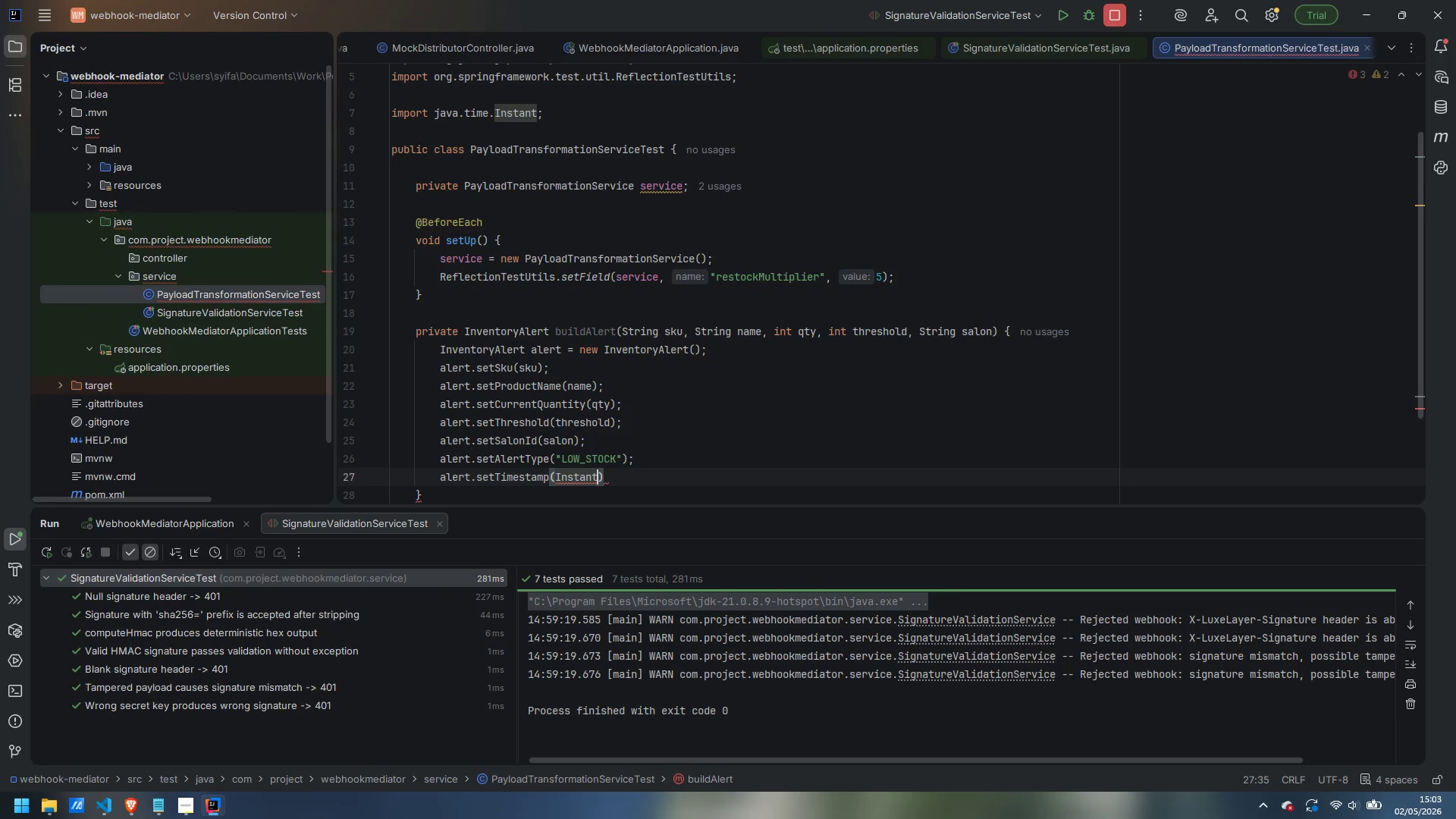 
type(.now())
 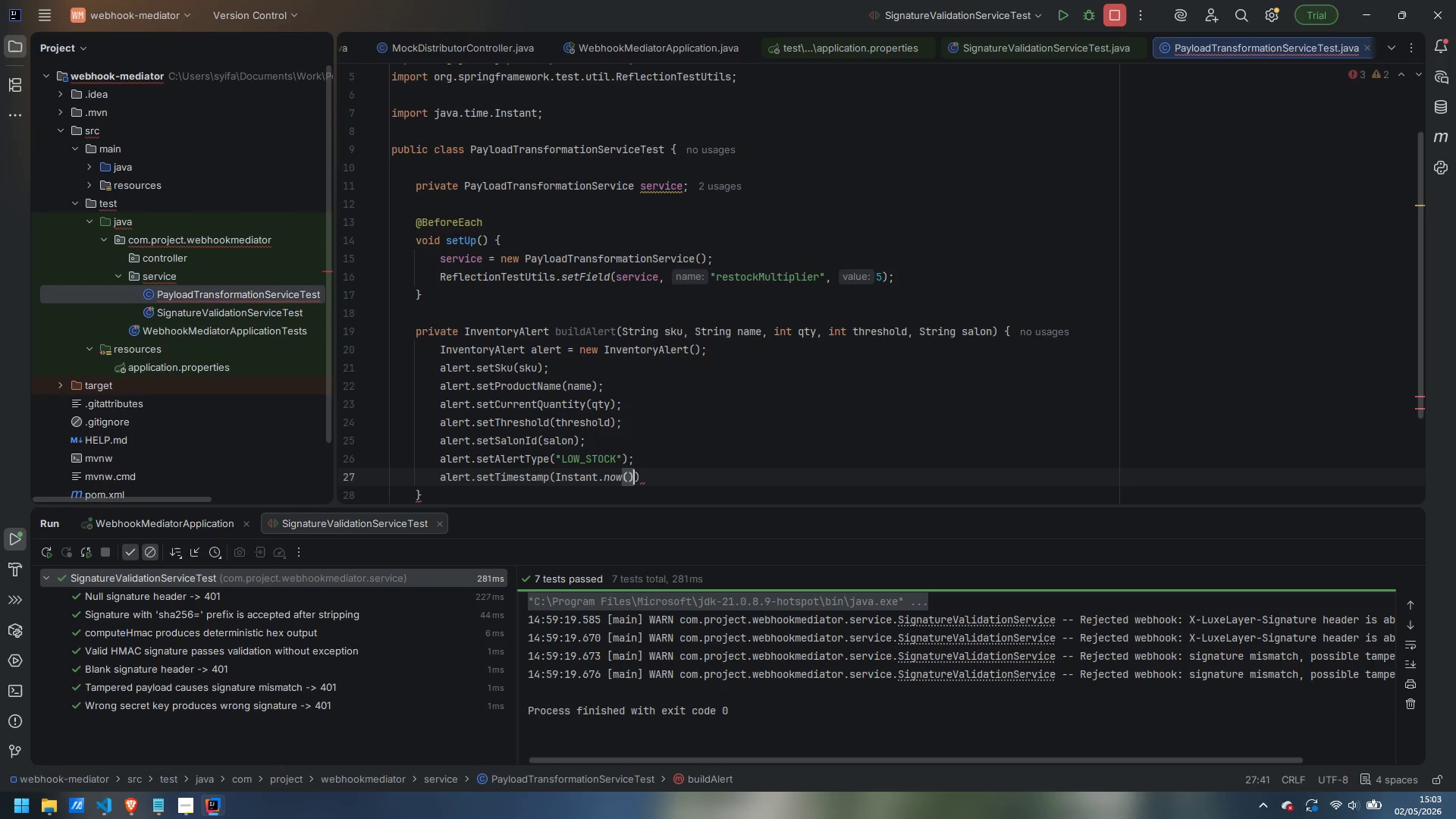 
key(ArrowRight)
 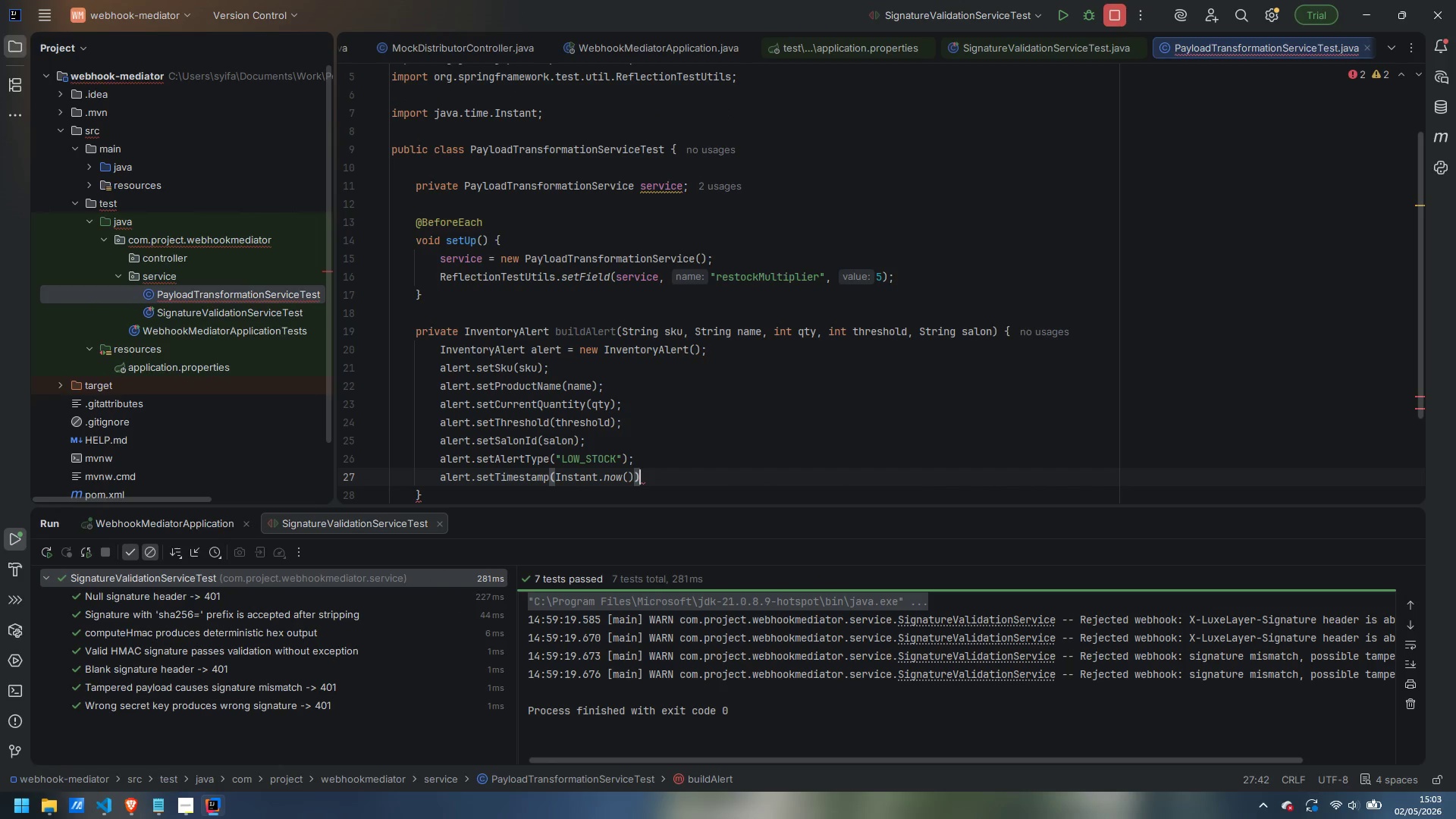 
key(Semicolon)
 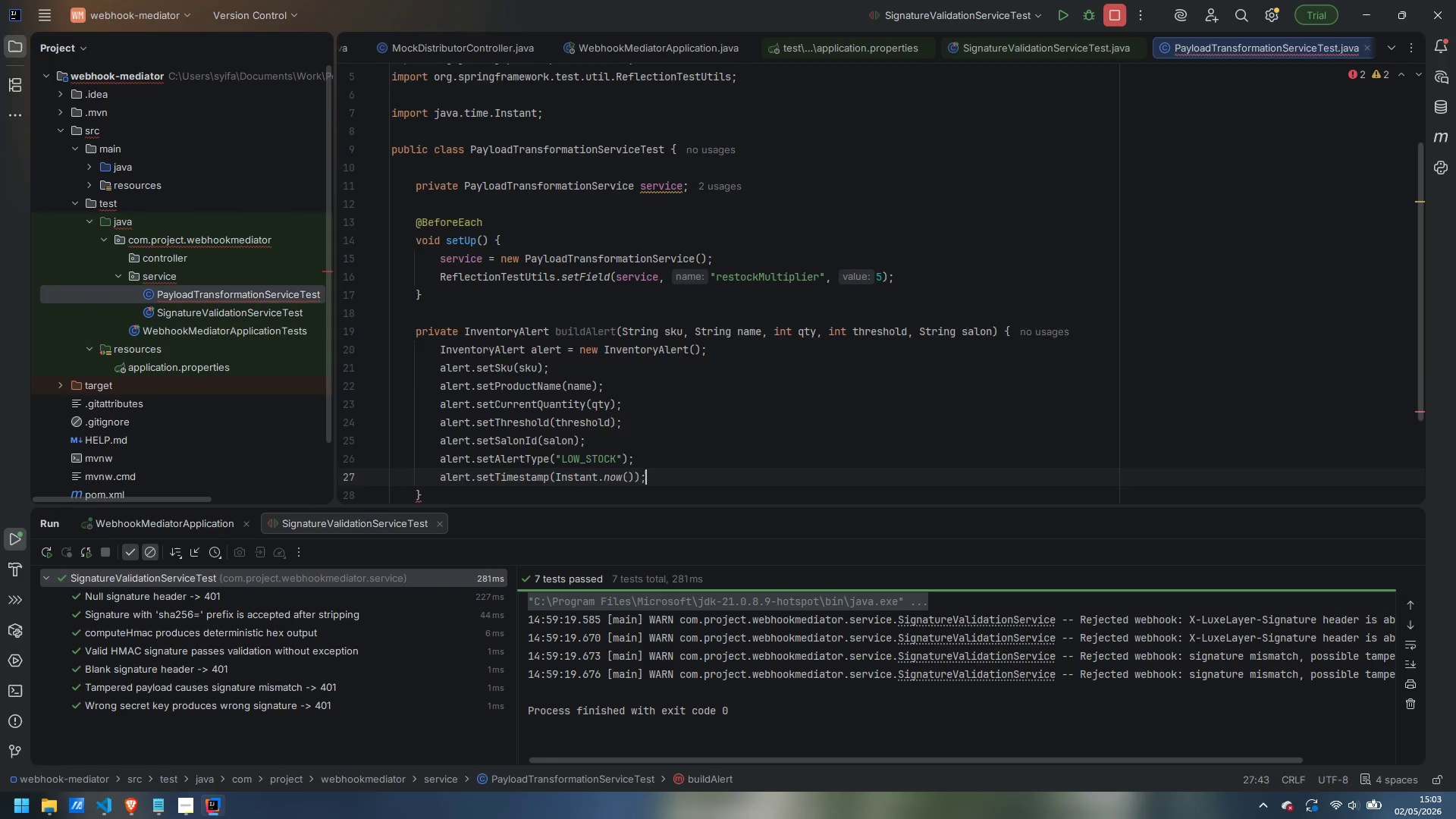 
key(Enter)
 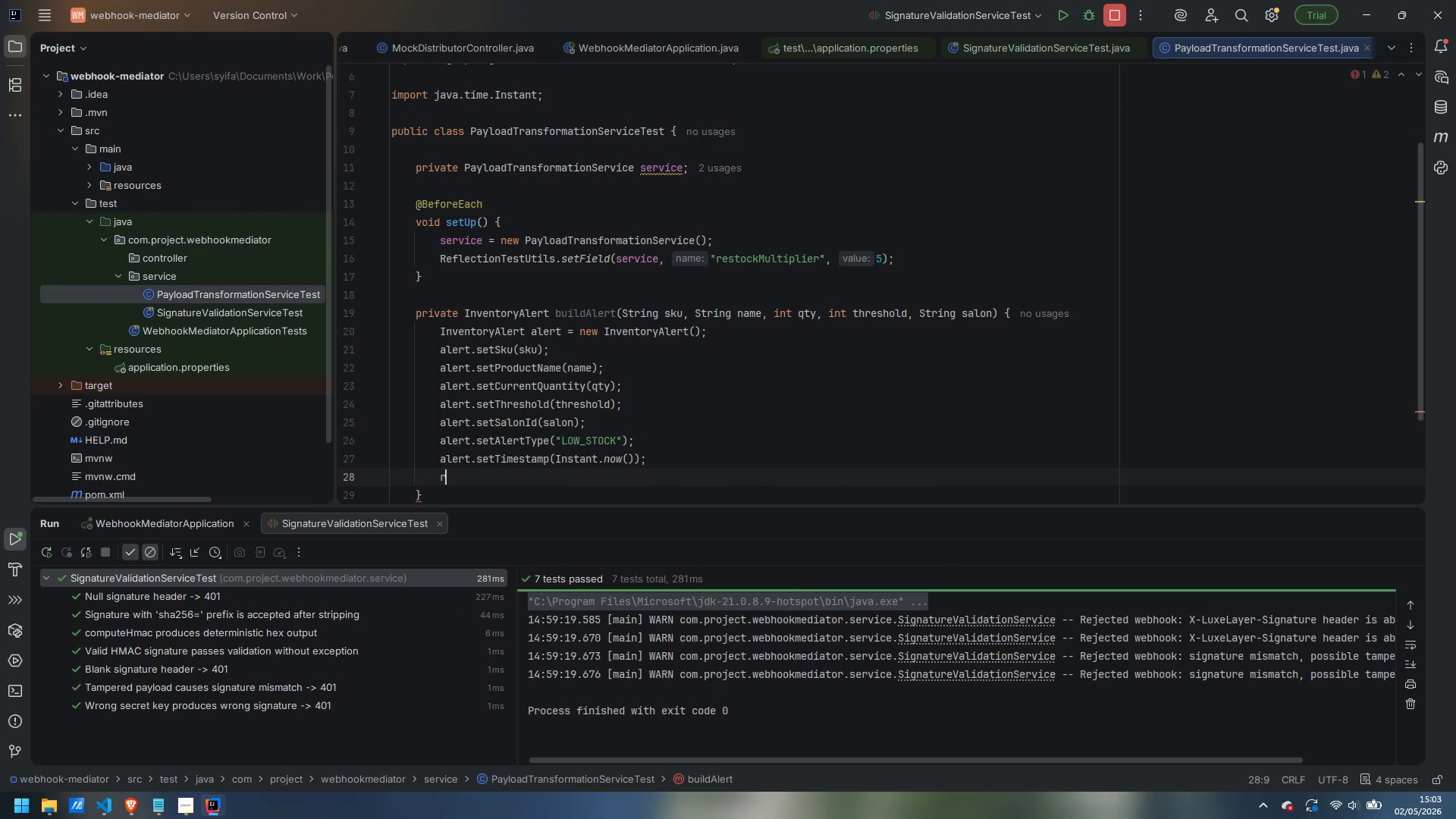 
type(return alert;)
 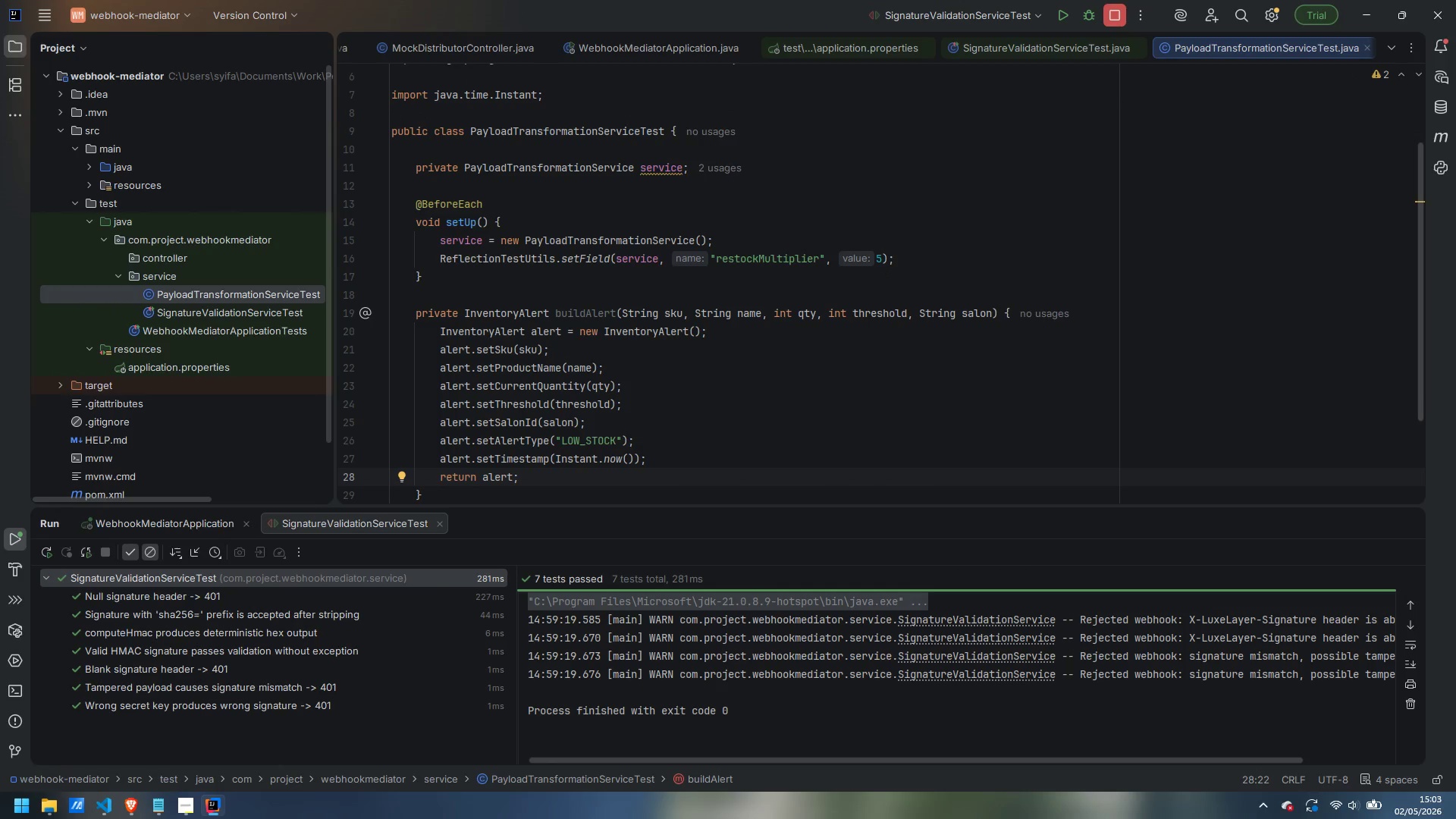 
key(ArrowUp)
 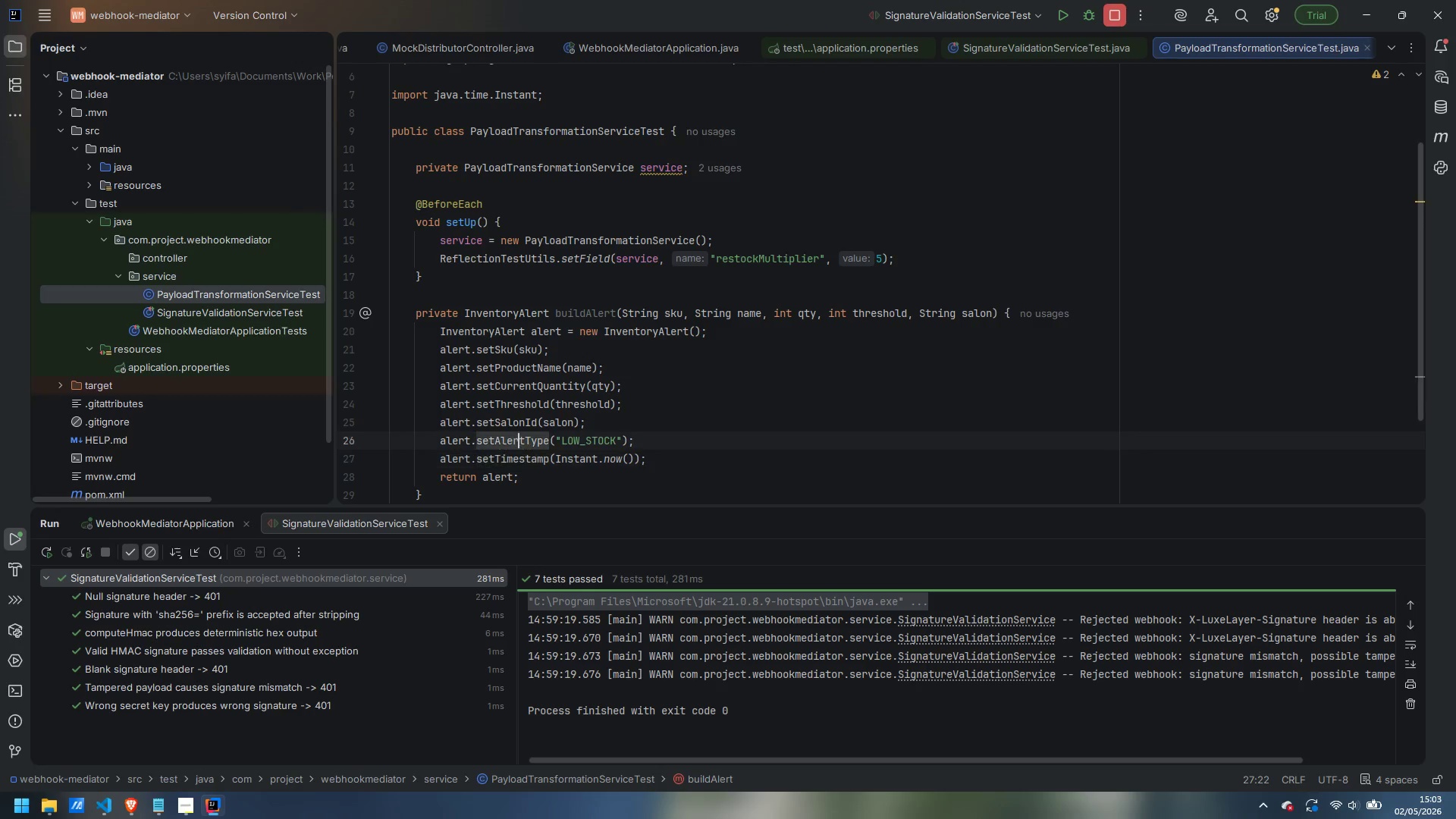 
key(ArrowUp)
 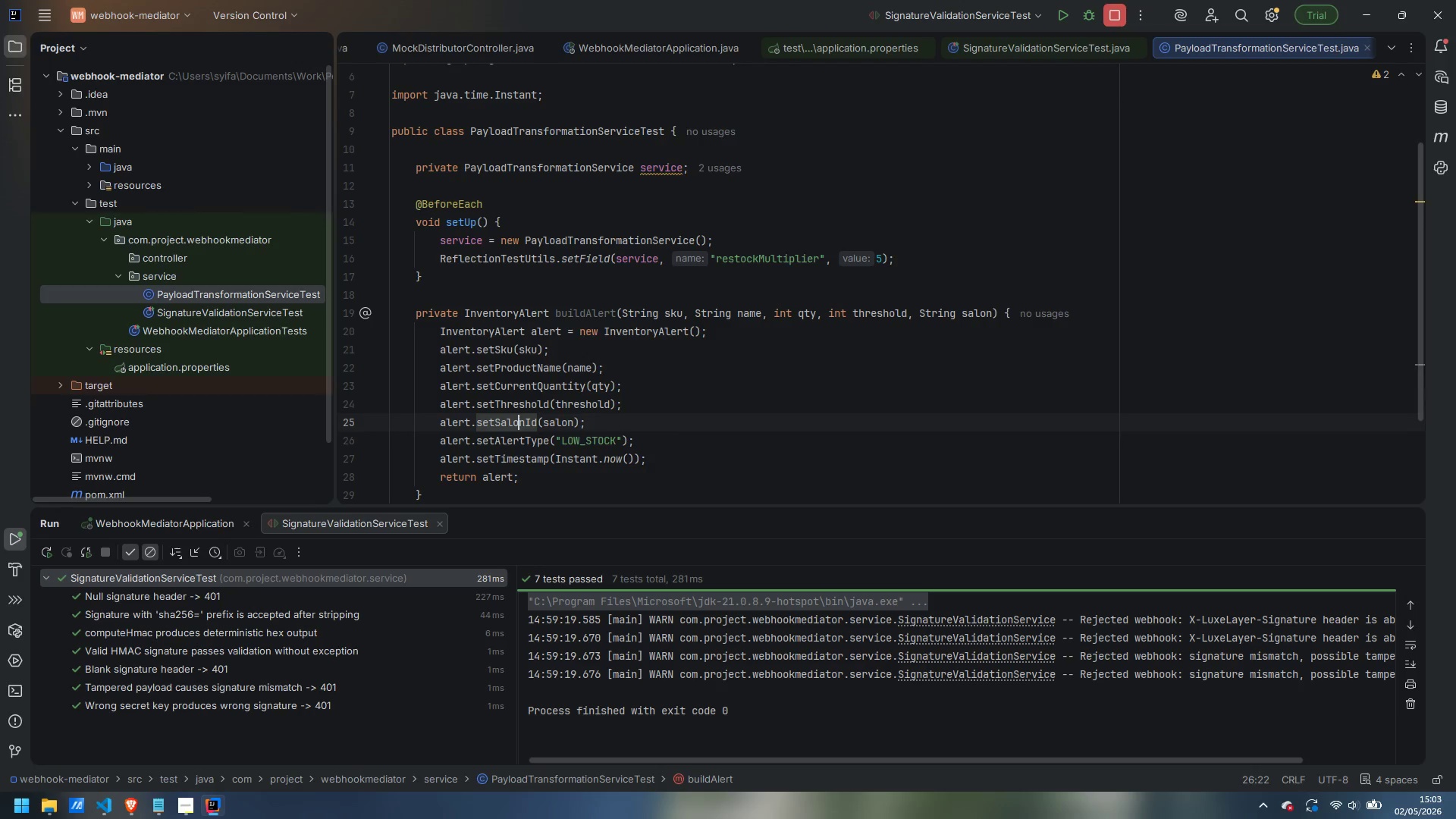 
key(ArrowUp)
 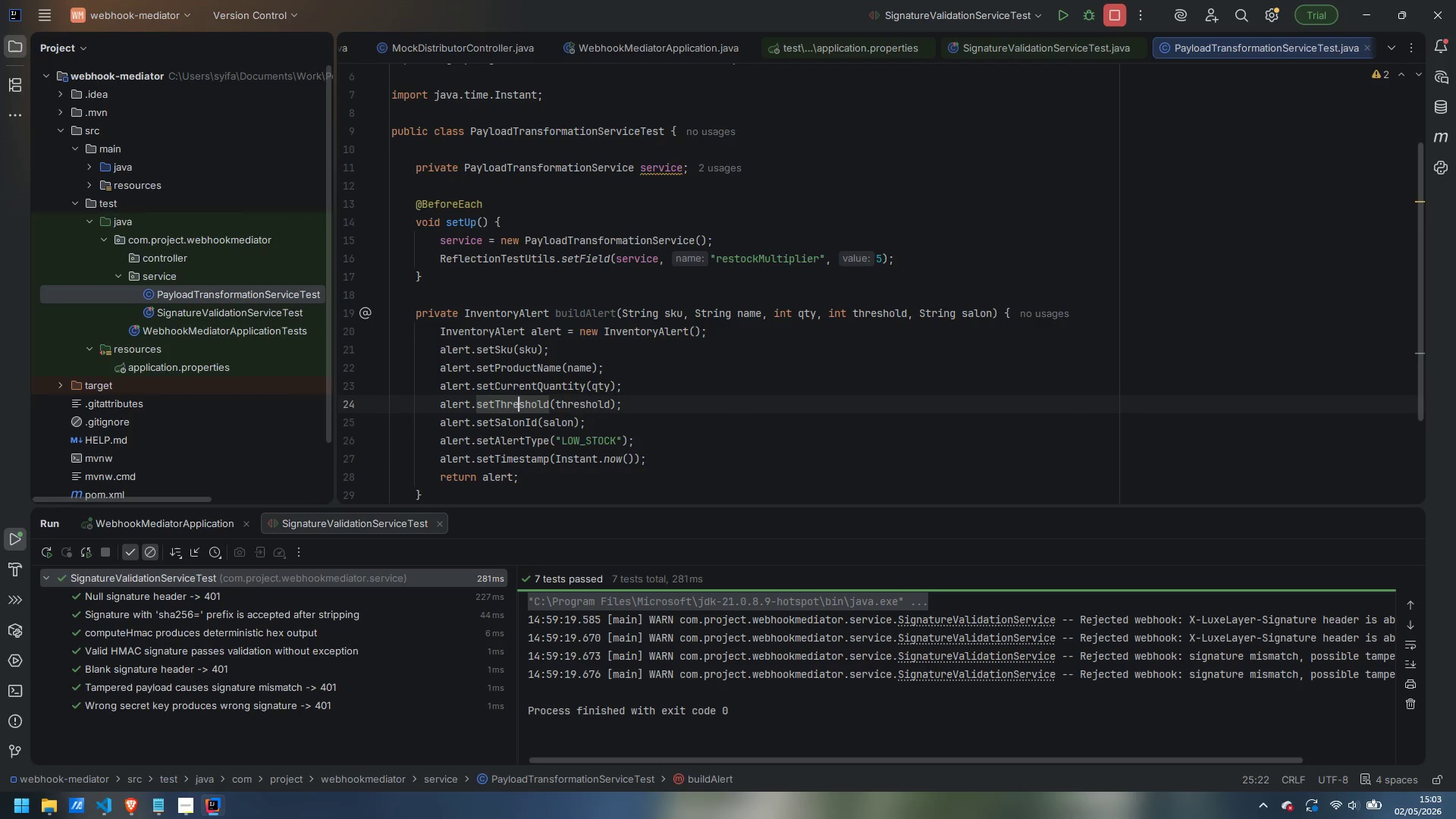 
key(ArrowUp)
 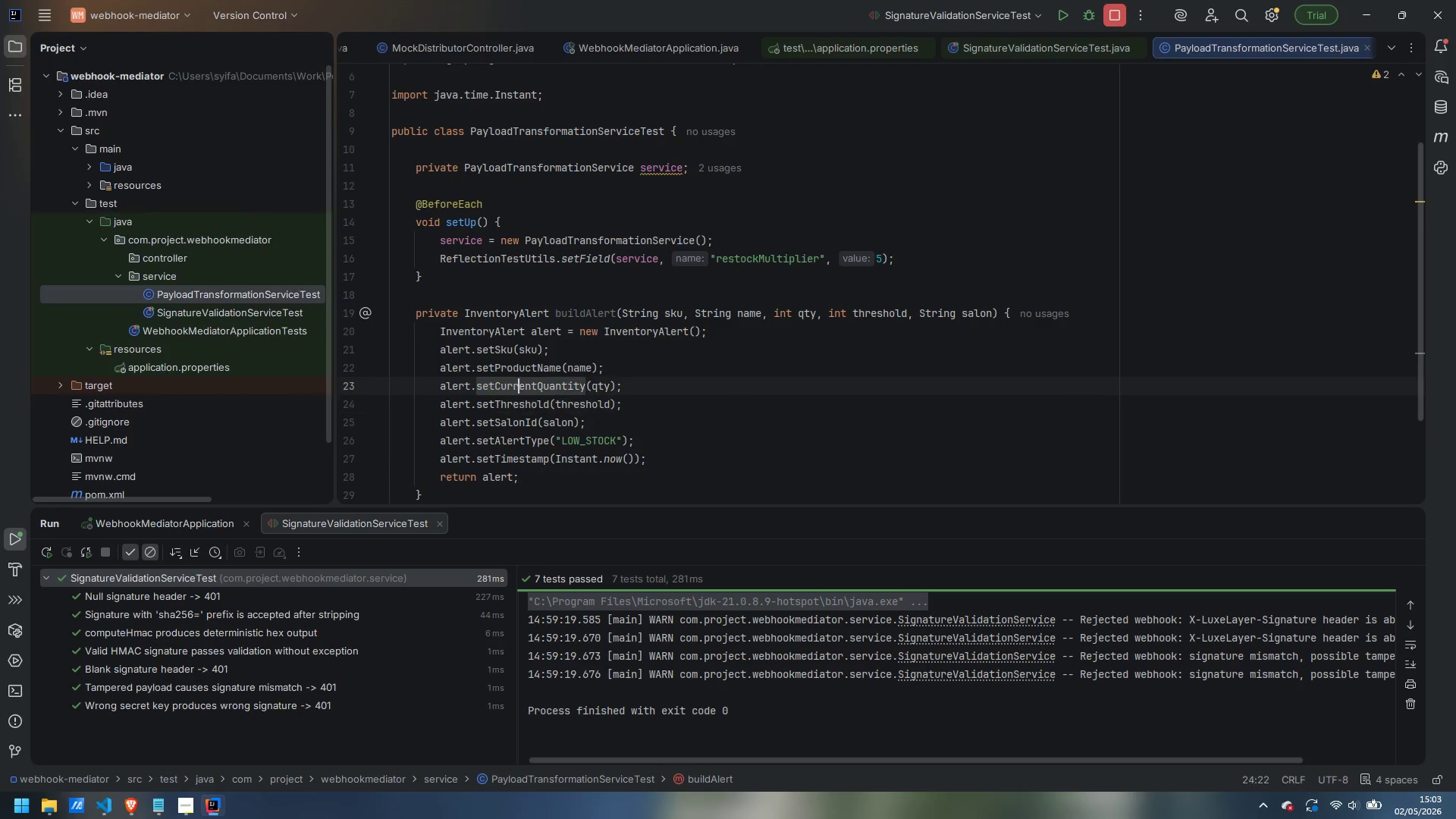 
key(ArrowUp)
 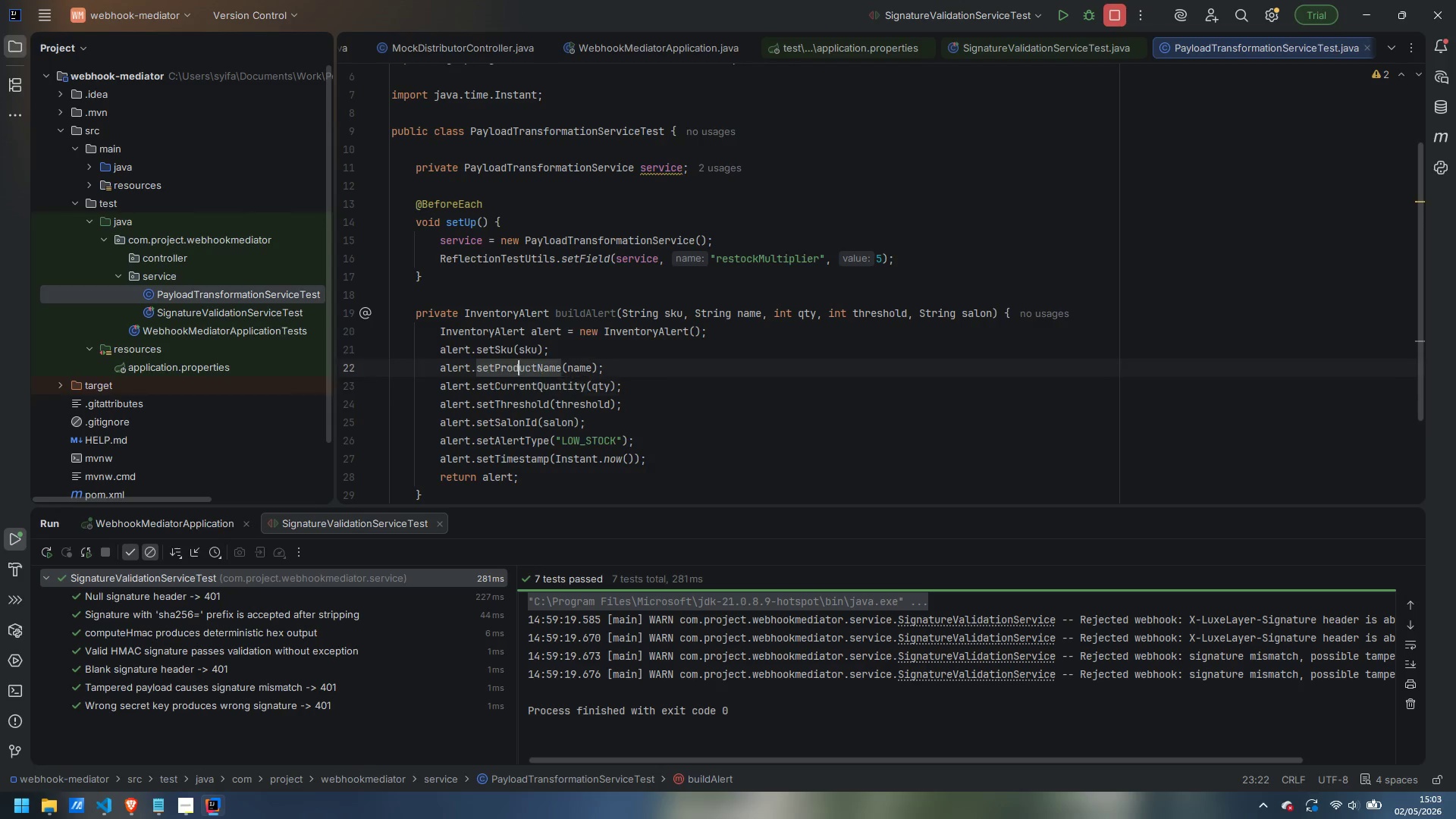 
key(ArrowUp)
 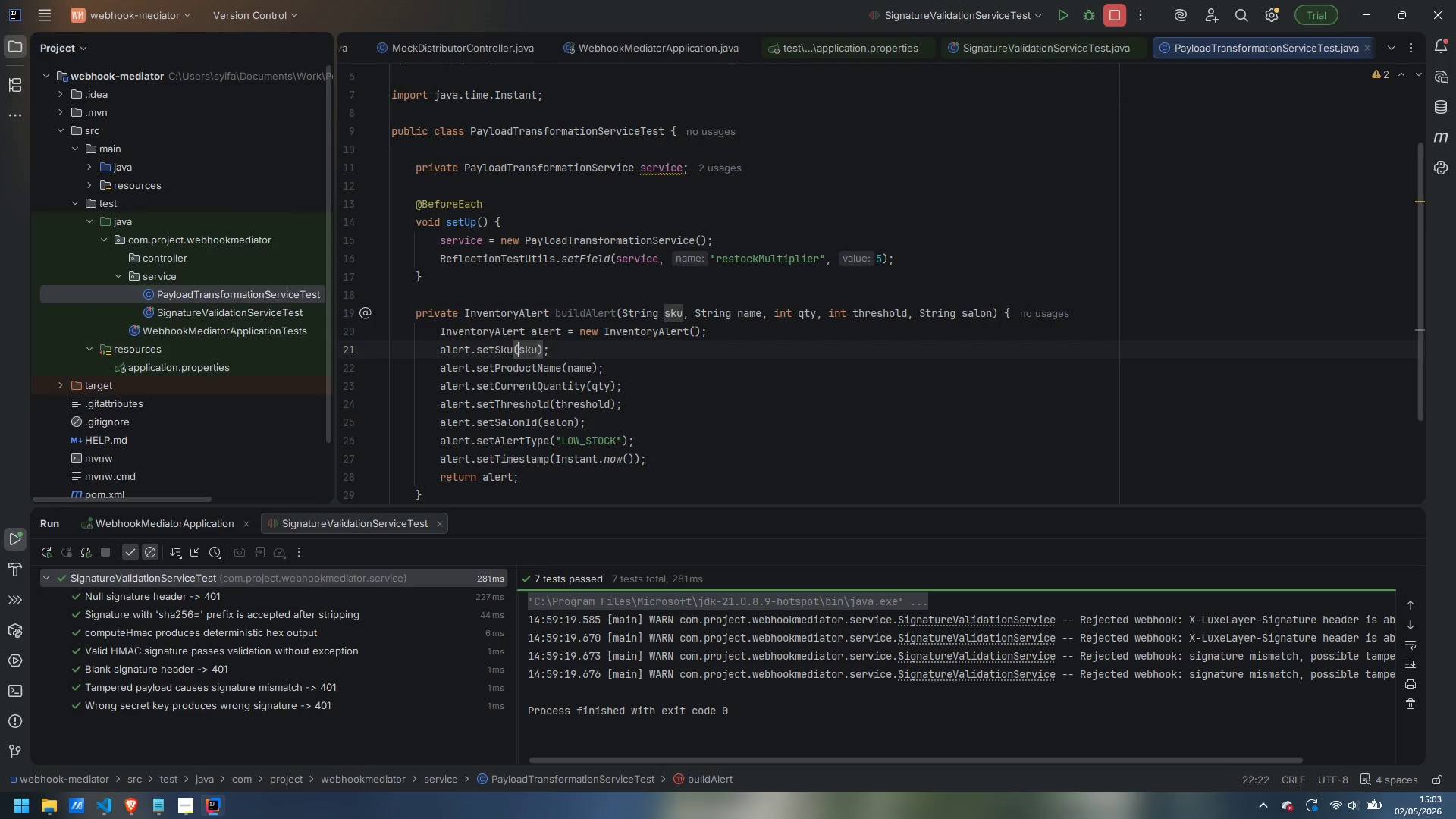 
key(ArrowUp)
 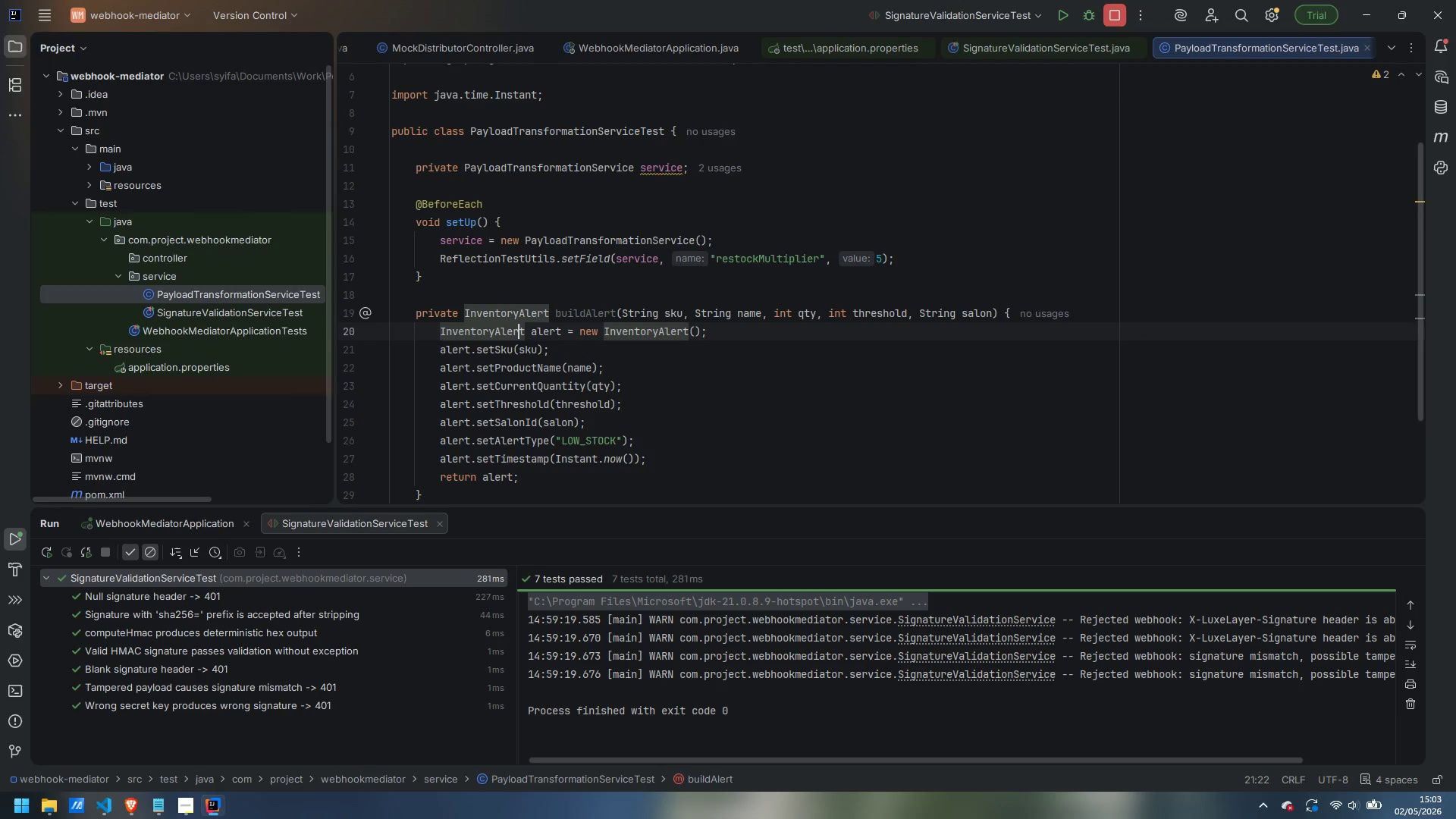 
key(ArrowUp)
 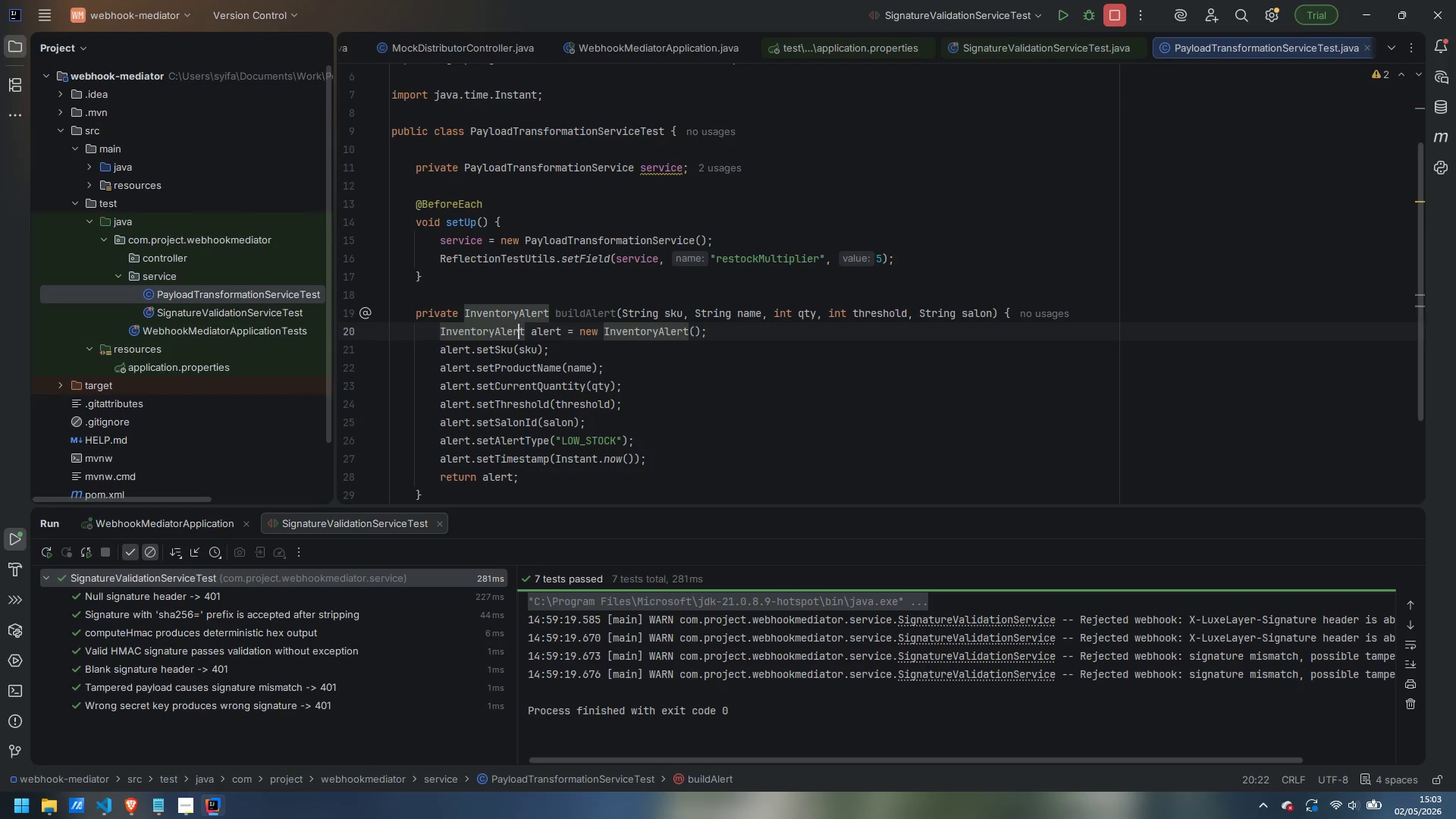 
key(ArrowUp)
 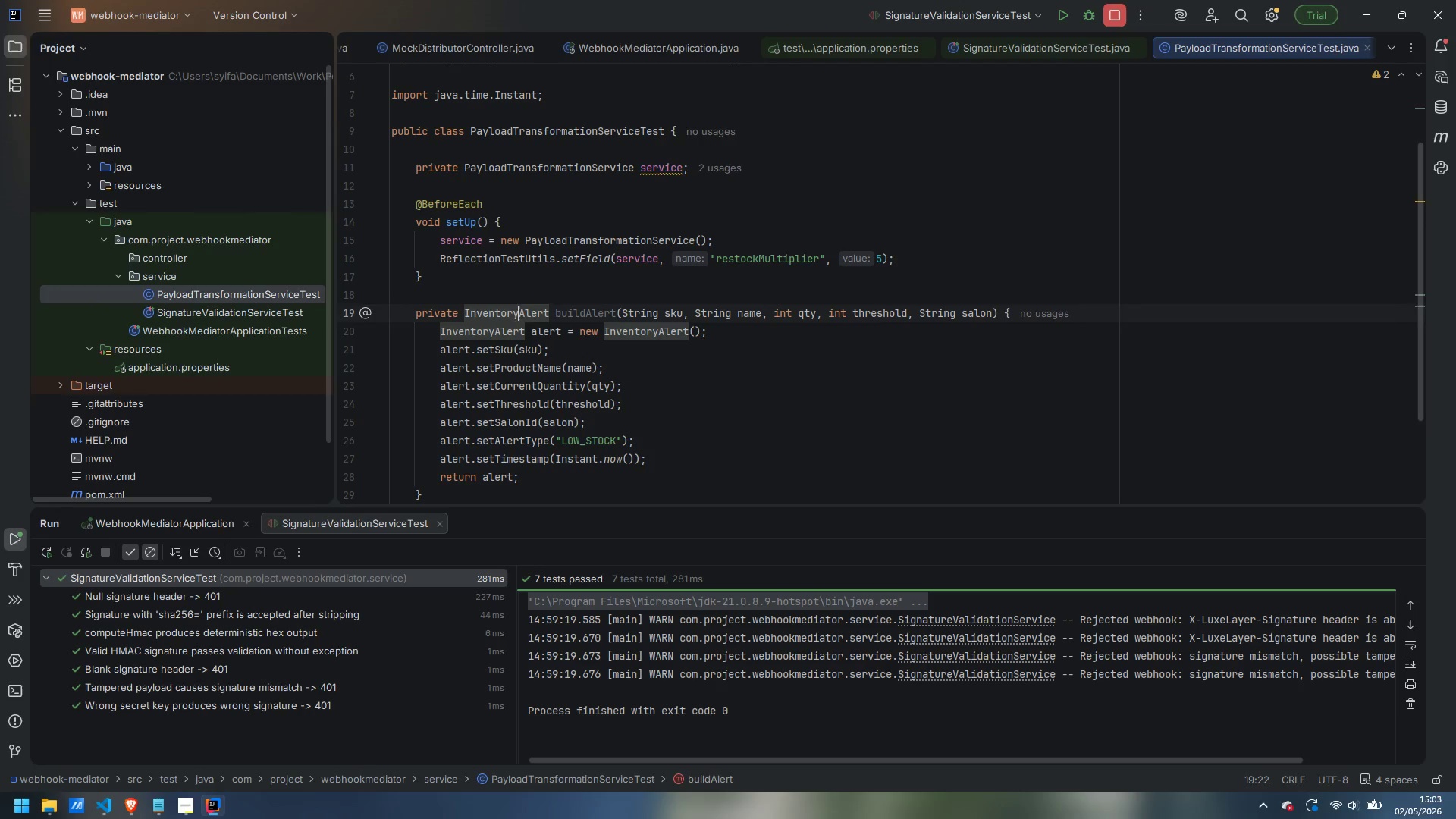 
key(ArrowUp)
 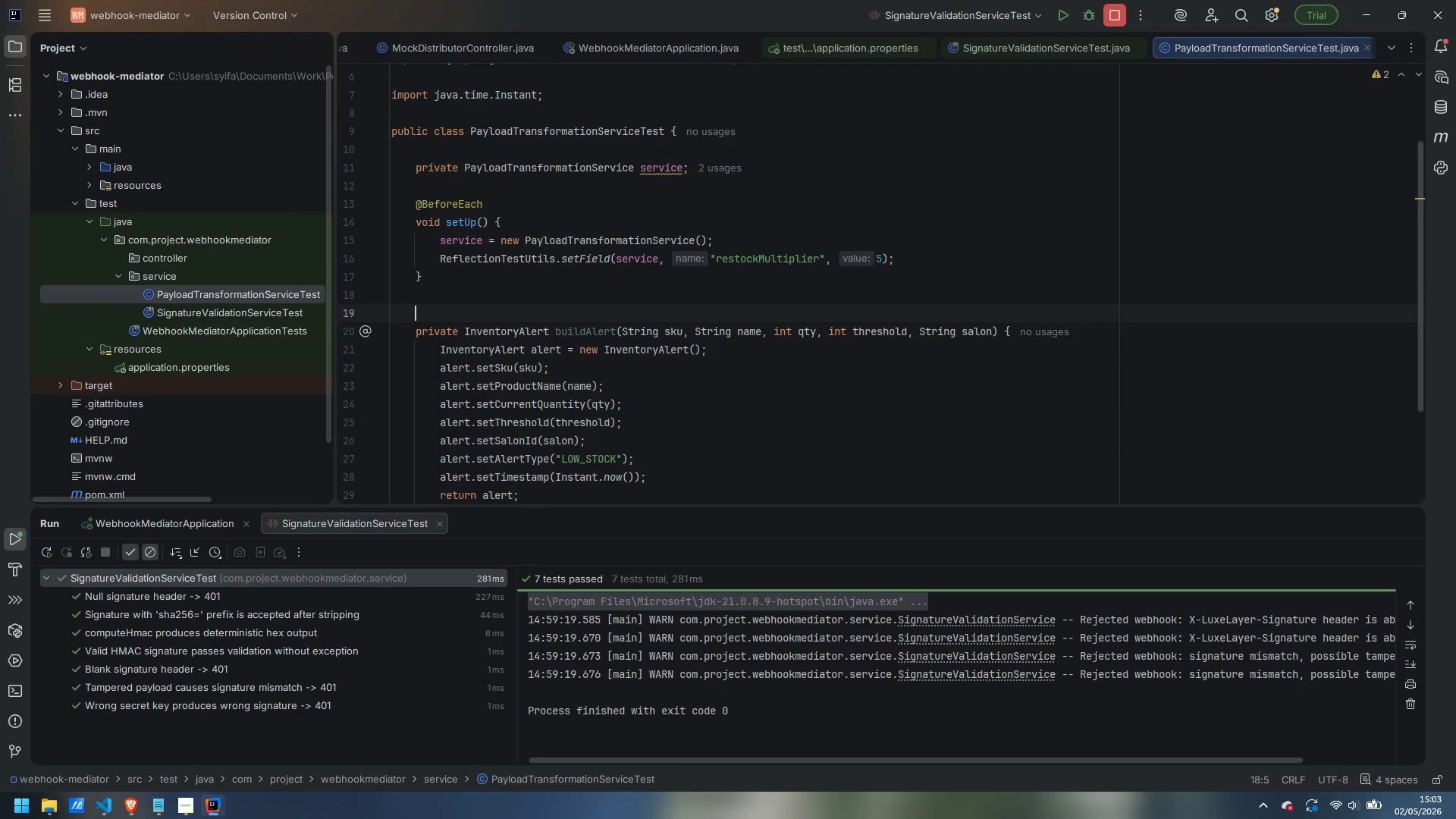 
key(Enter)
 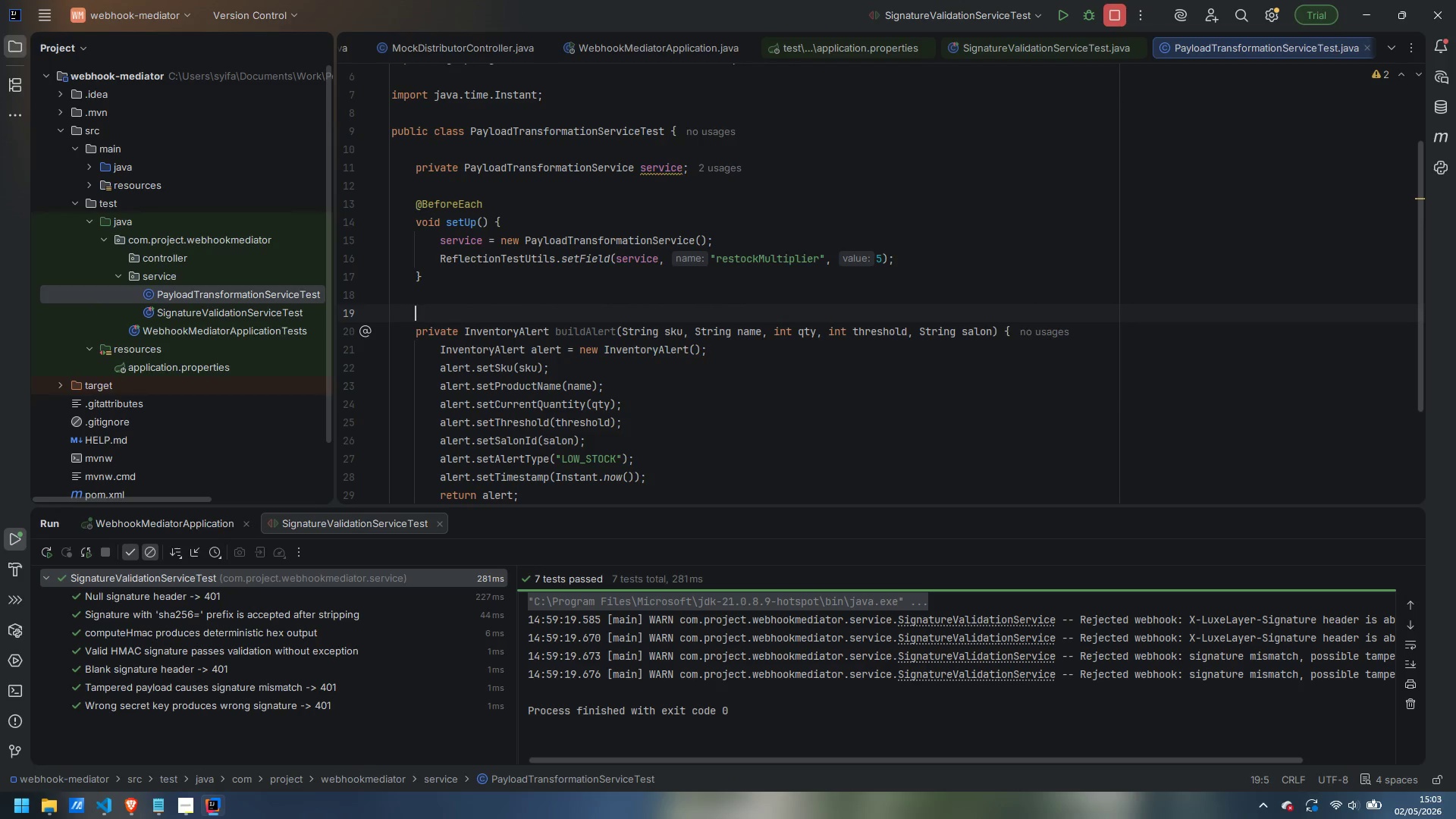 
type(// Helper)
 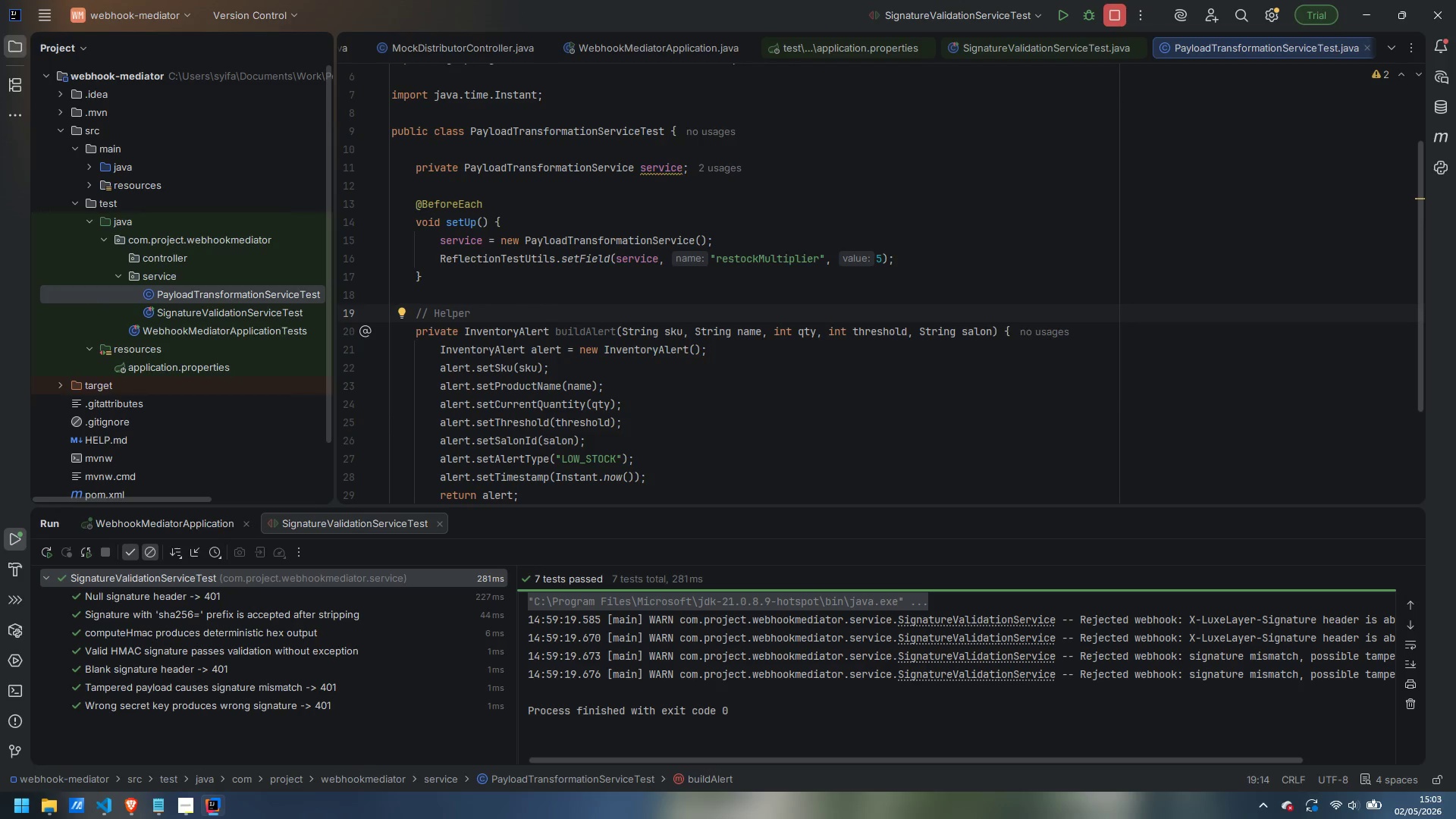 
key(ArrowUp)
 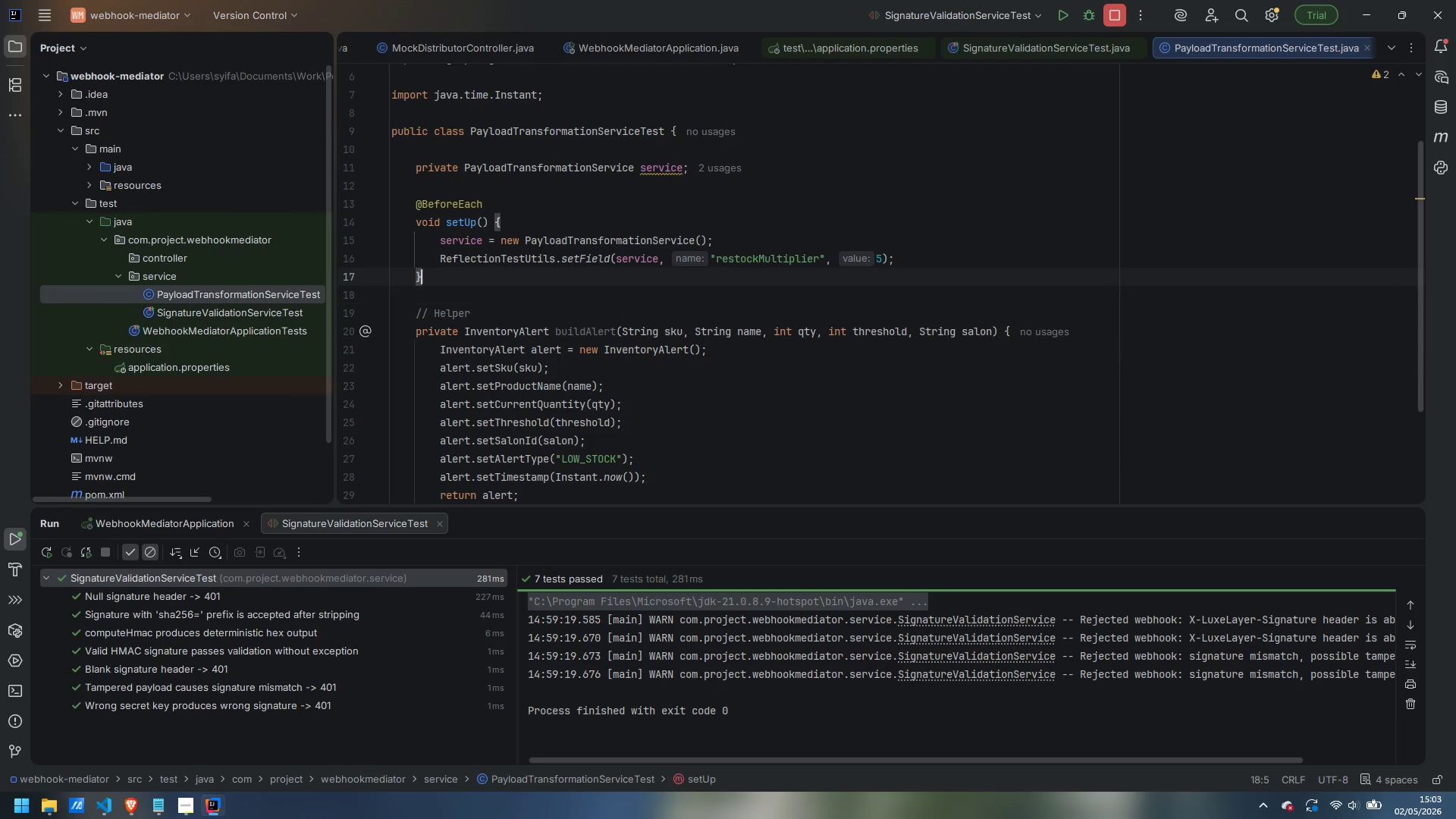 
key(ArrowUp)
 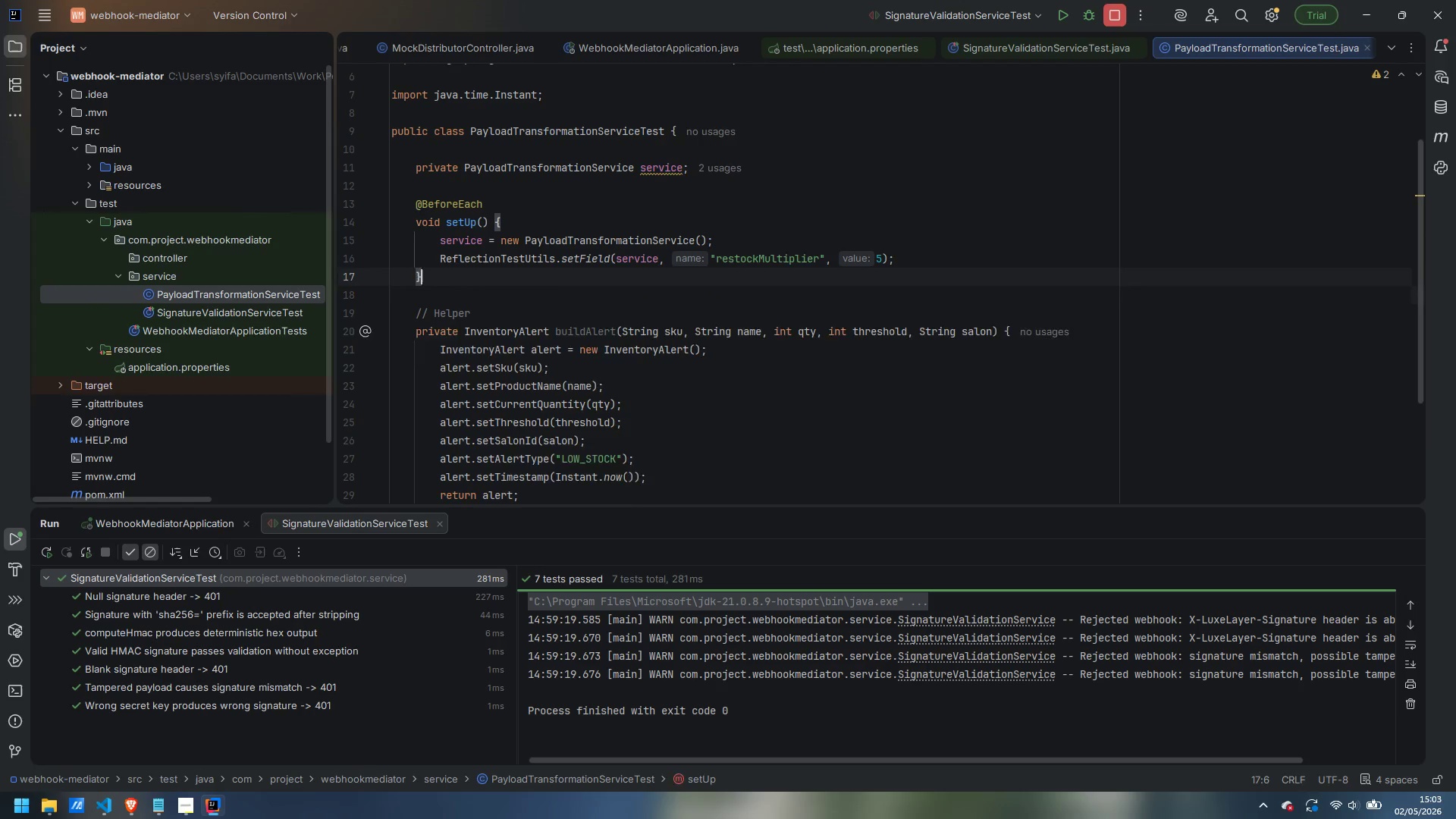 
key(Enter)
 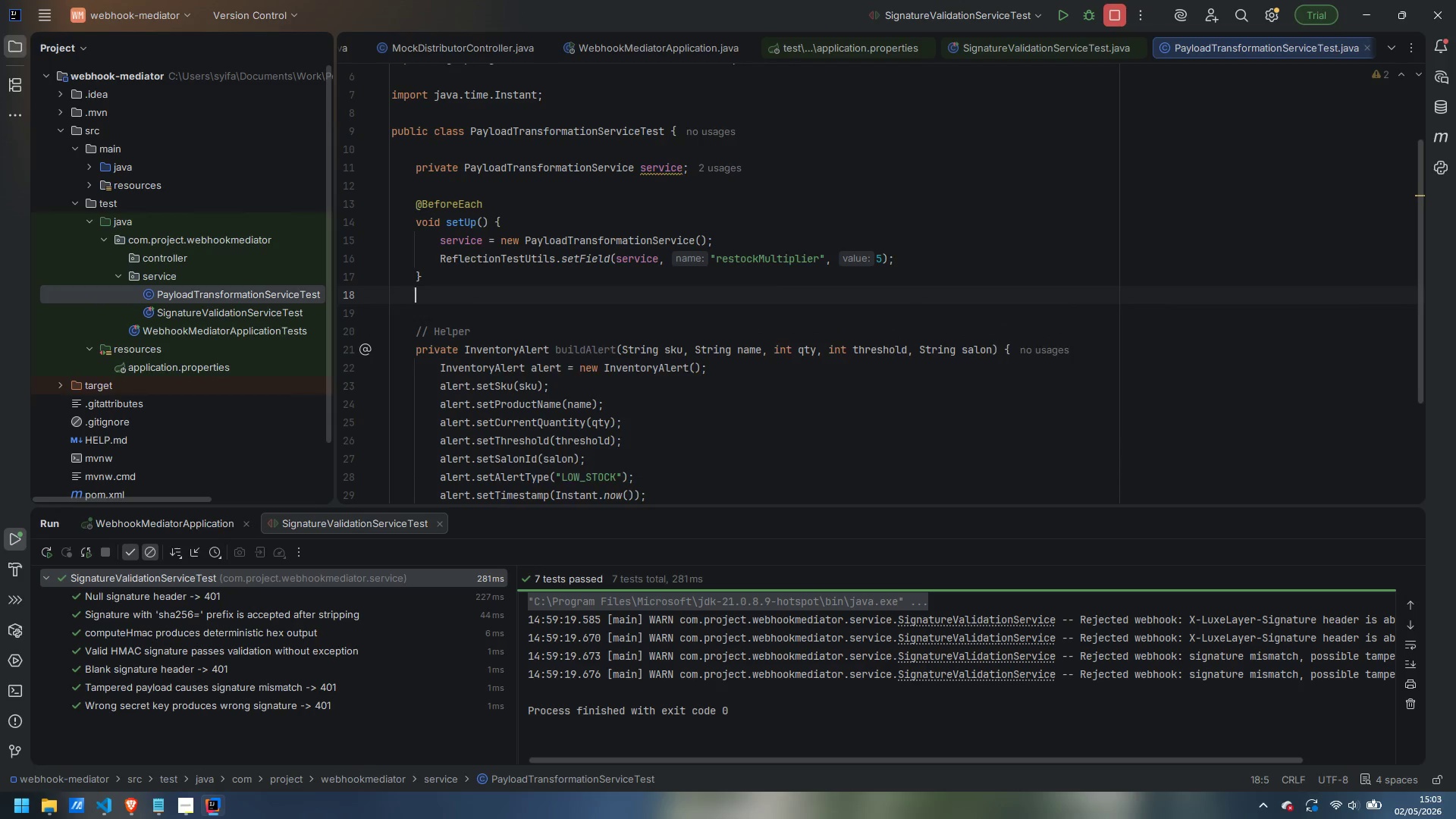 
key(Enter)
 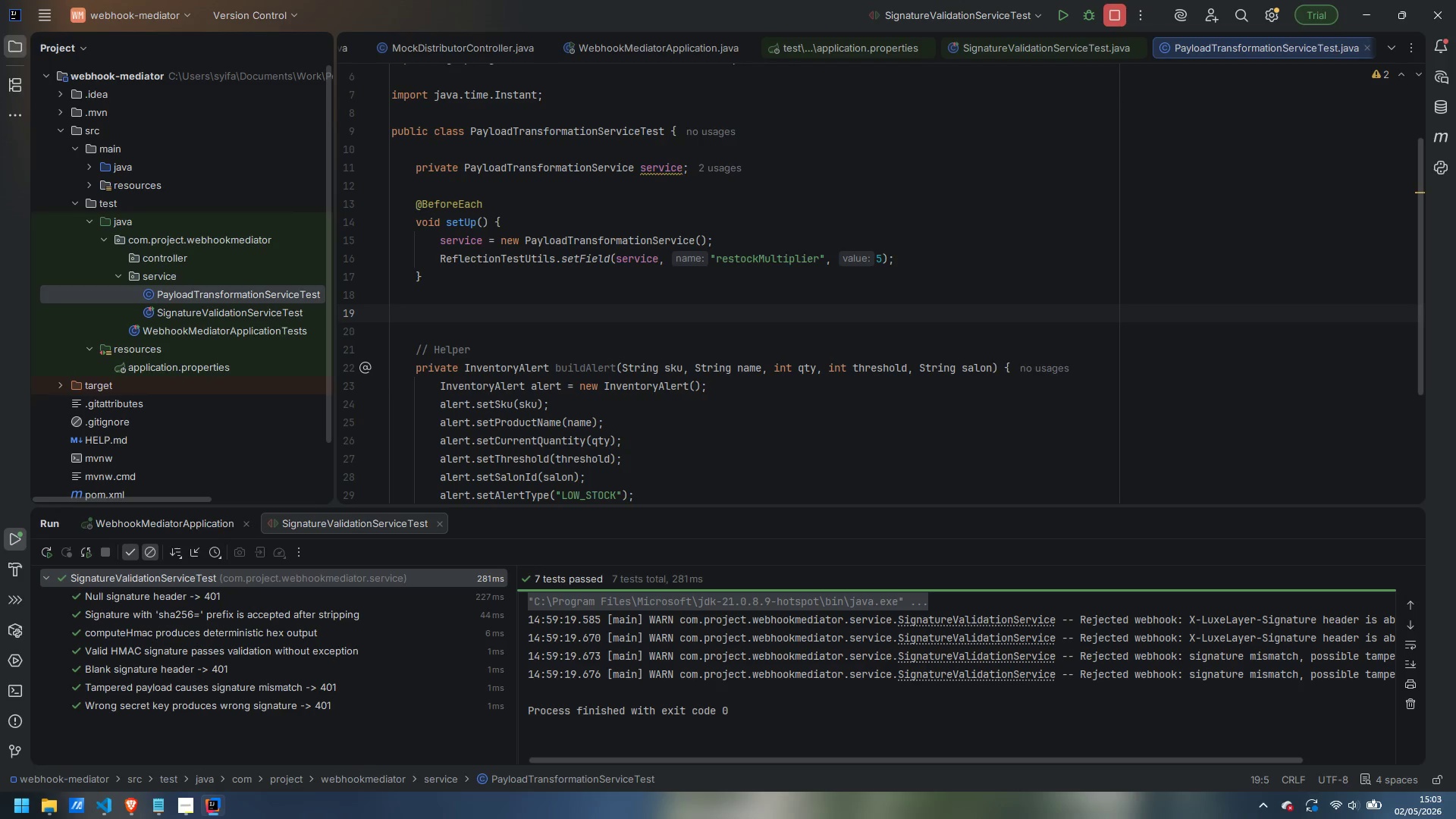 
wait(5.62)
 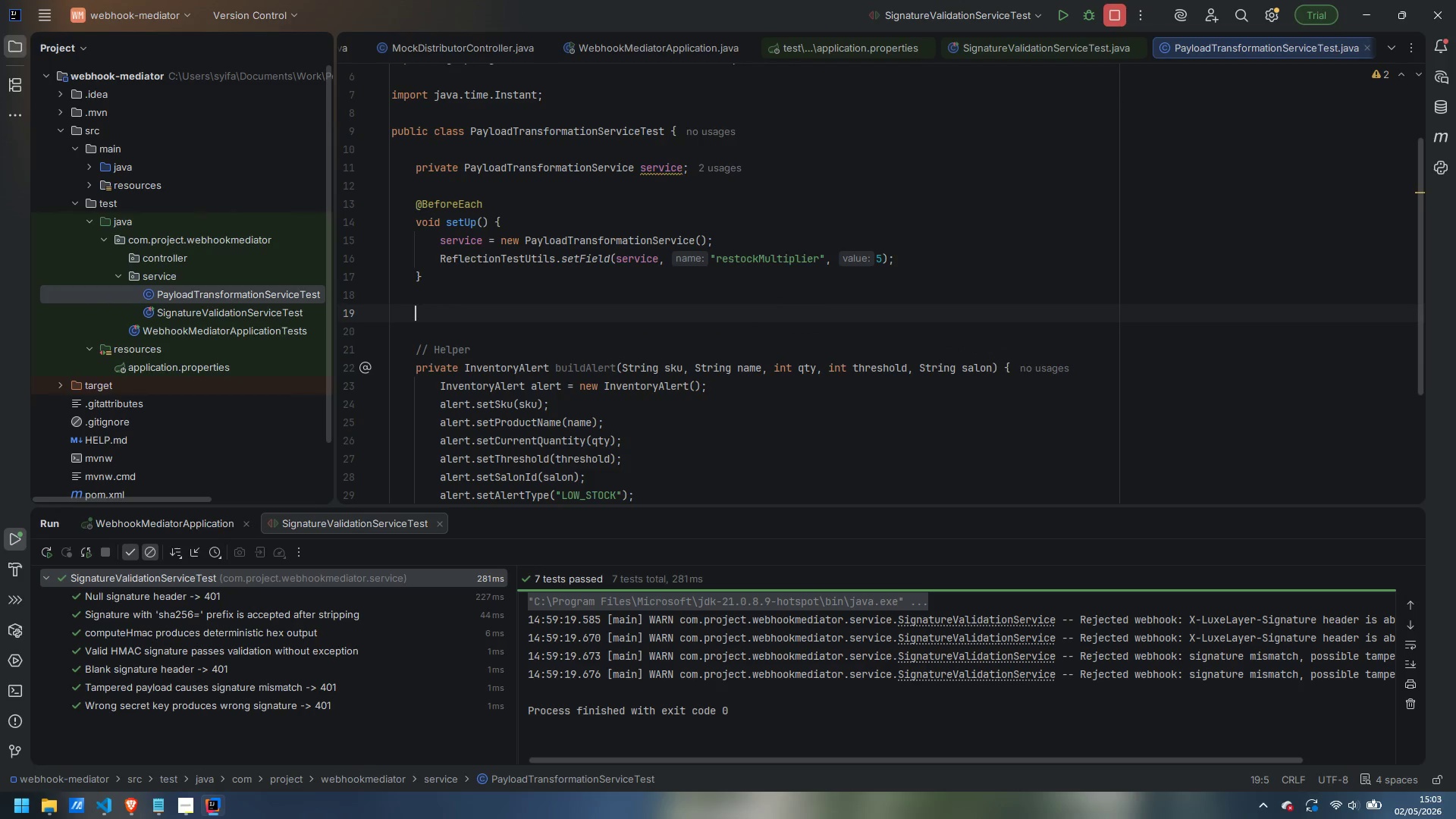 
type(@Test)
 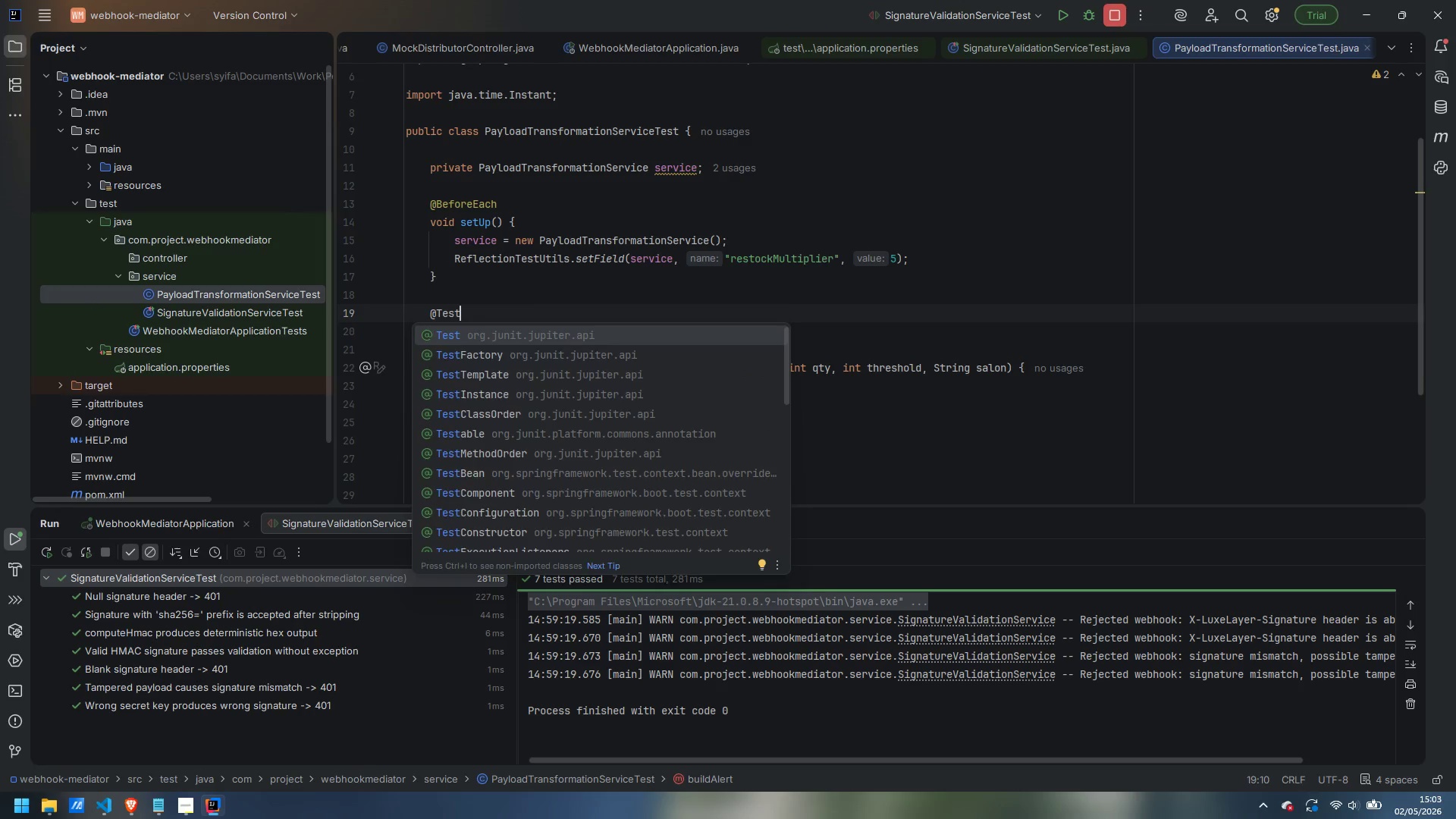 
key(Enter)
 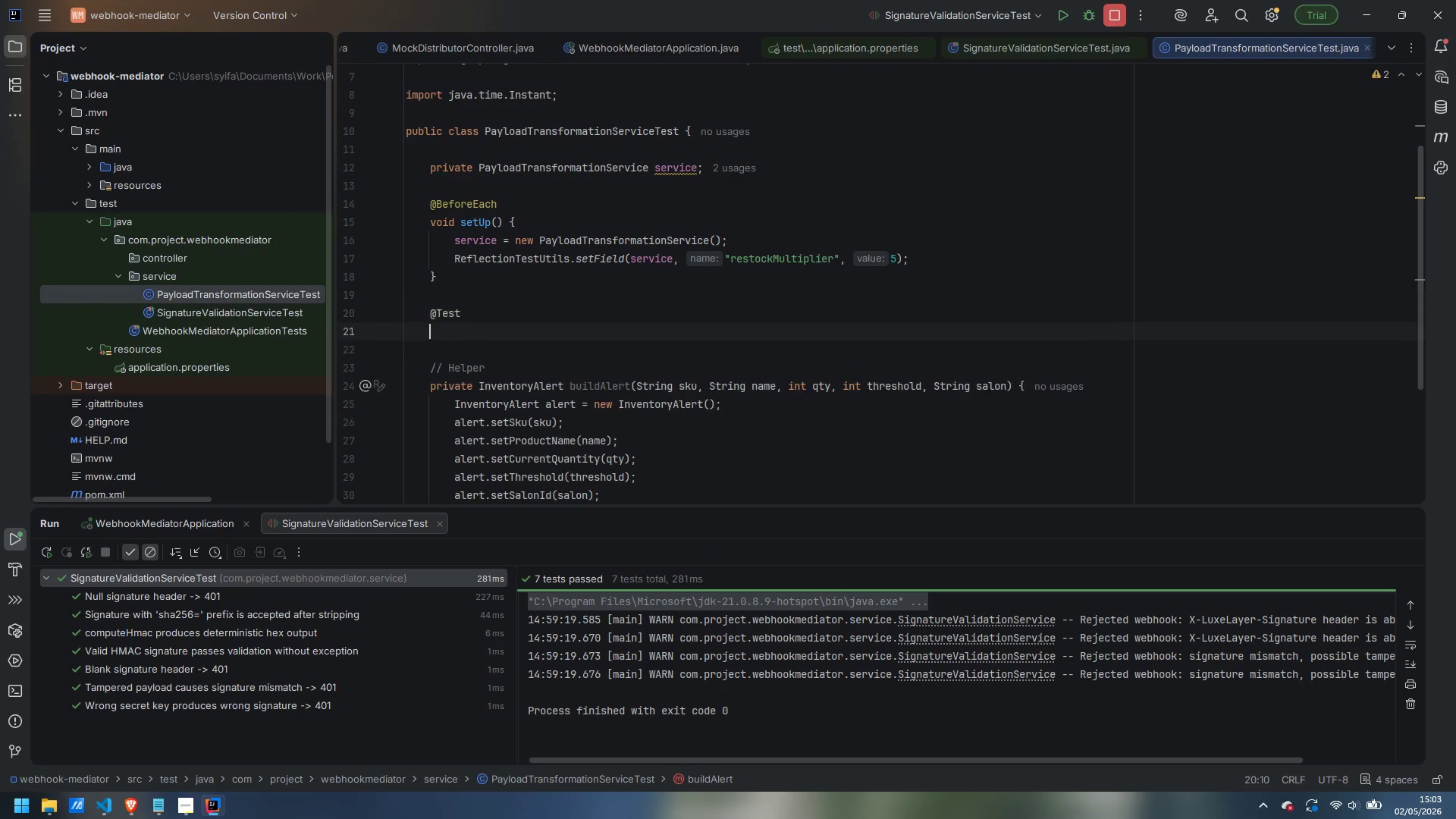 
key(Enter)
 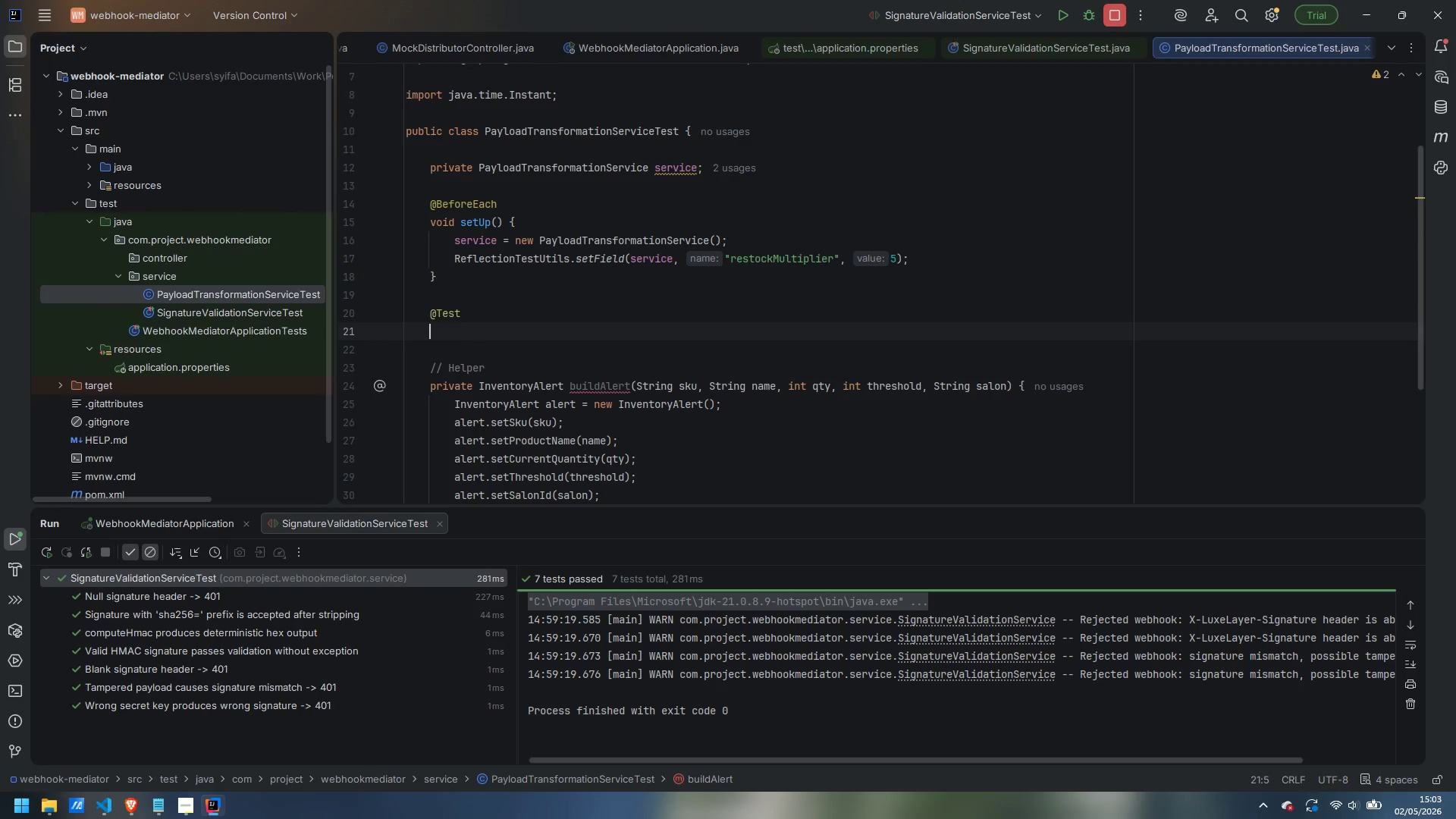 
type(@DisplayName)
 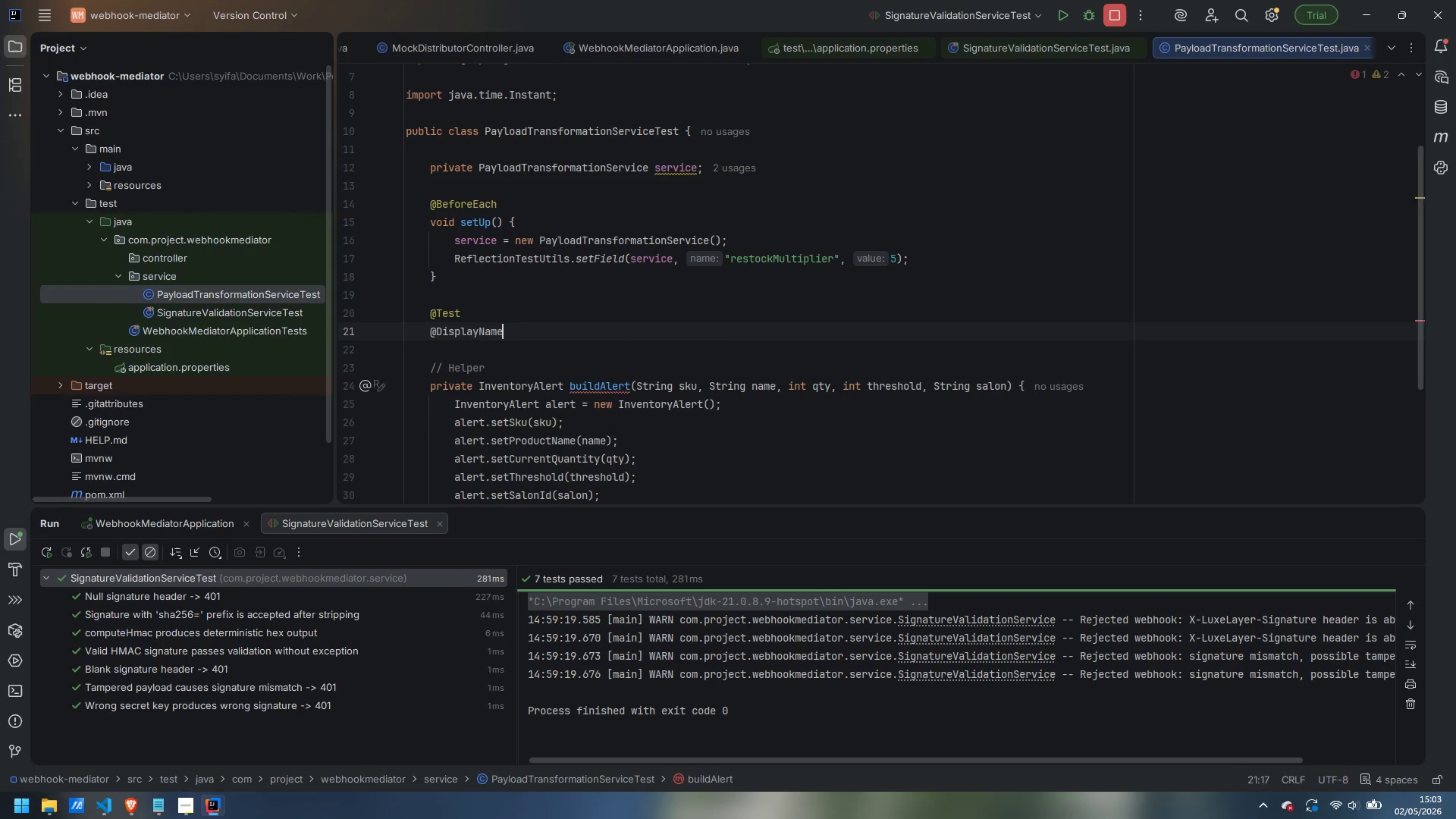 
key(Enter)
 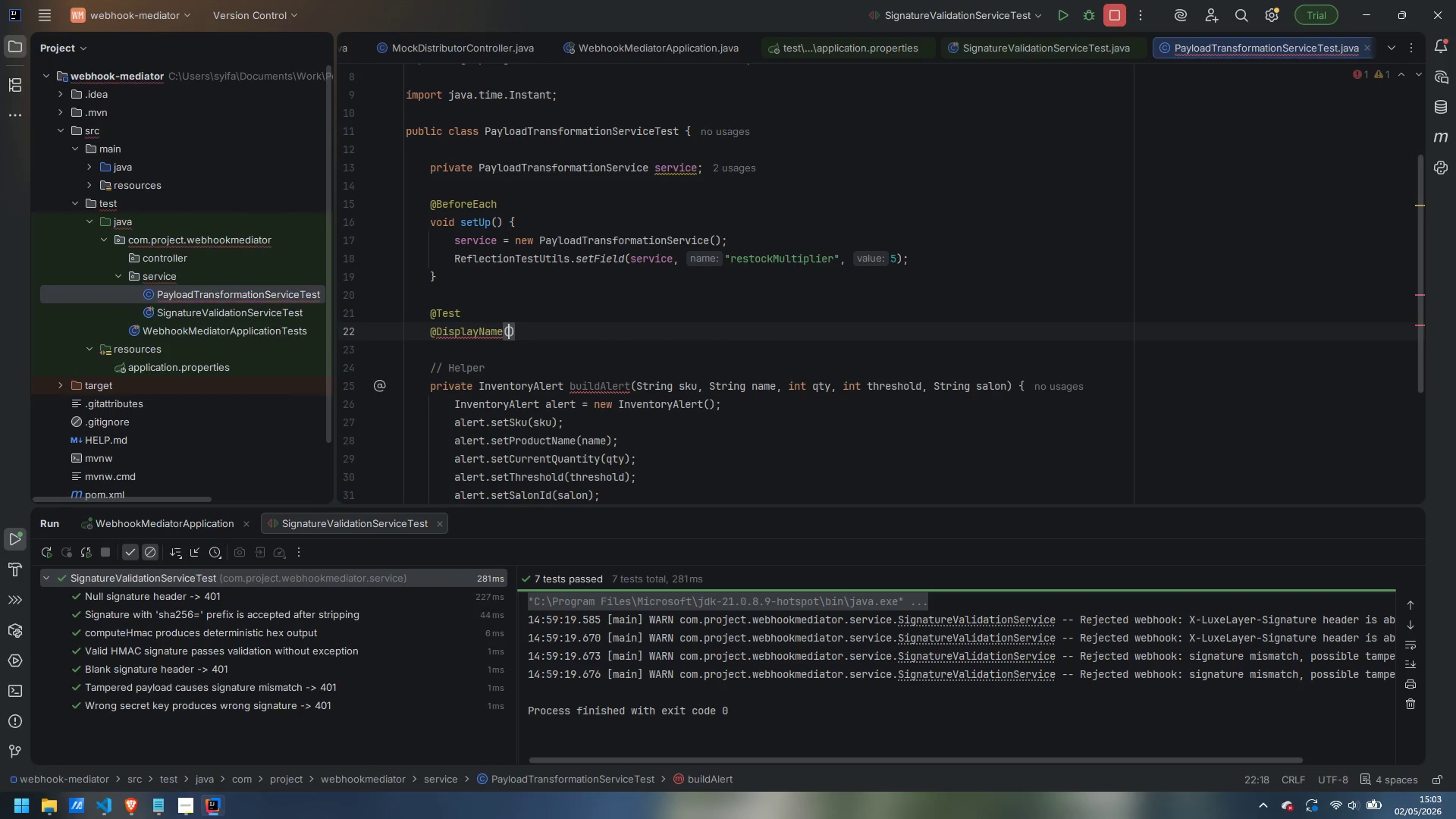 
type("All InventoryAlert fields are mapped)
 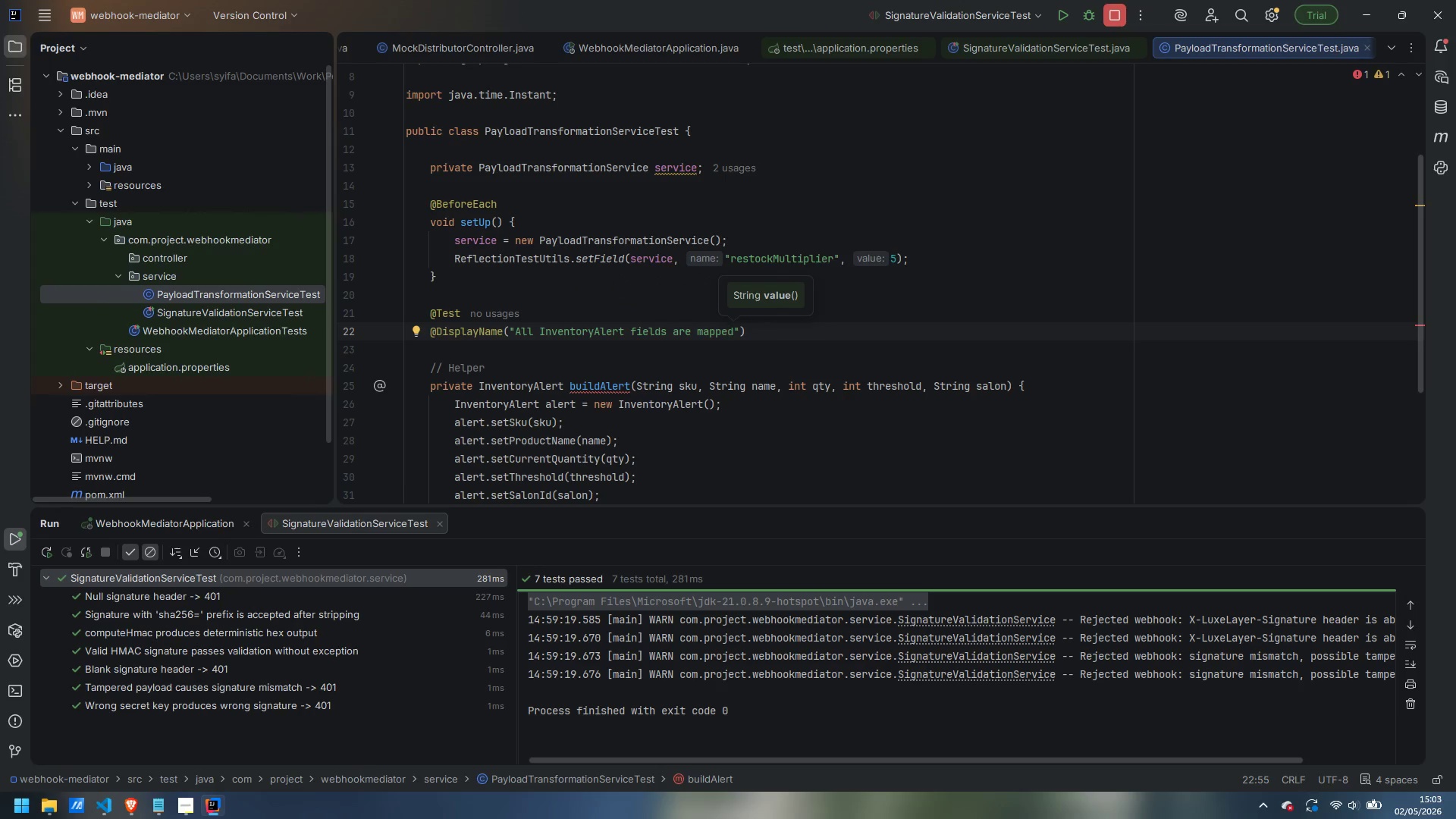 
type( into Py)
key(Backspace)
type(urchaseOrder without data loss)
 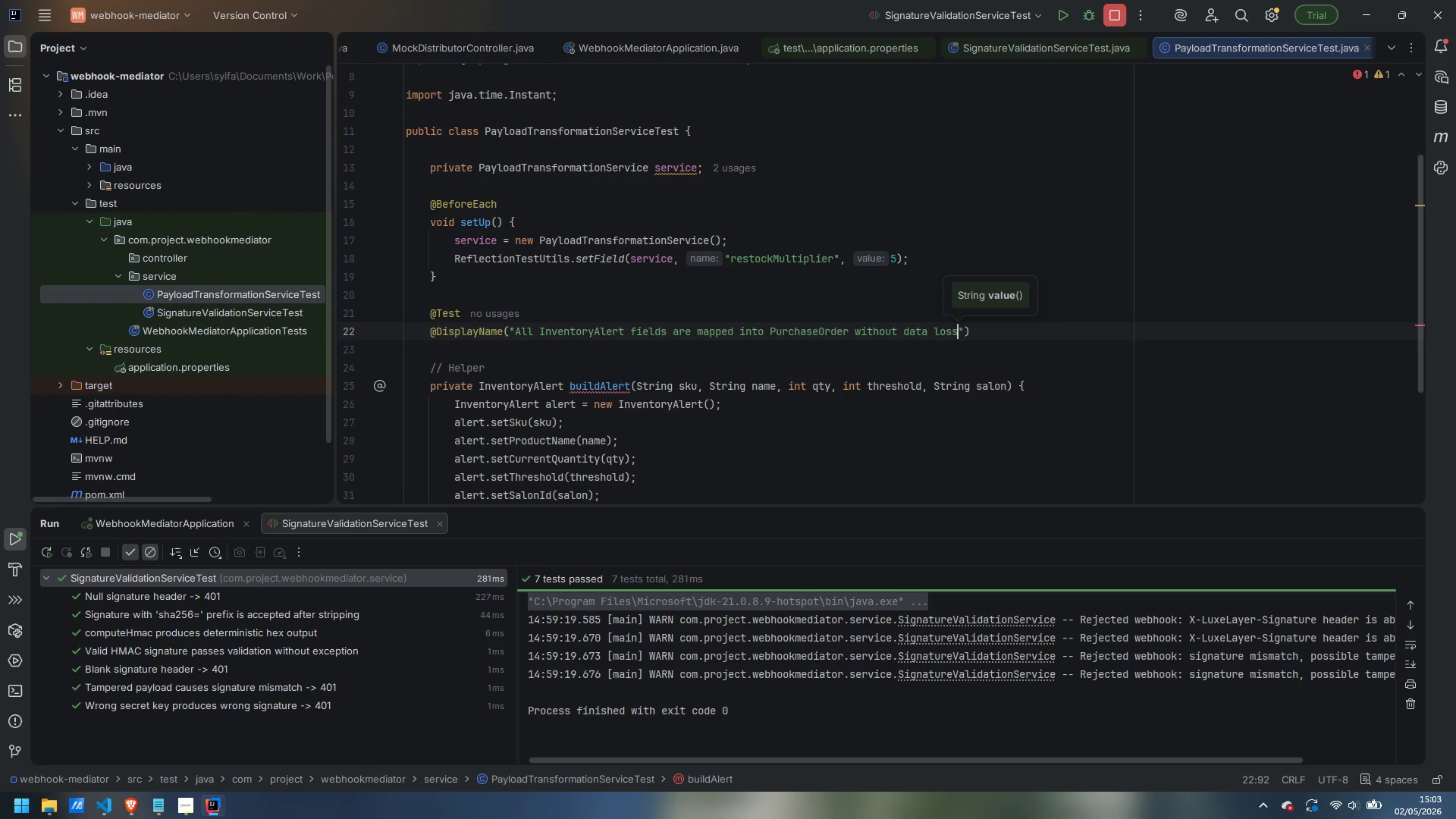 
key(ArrowRight)
 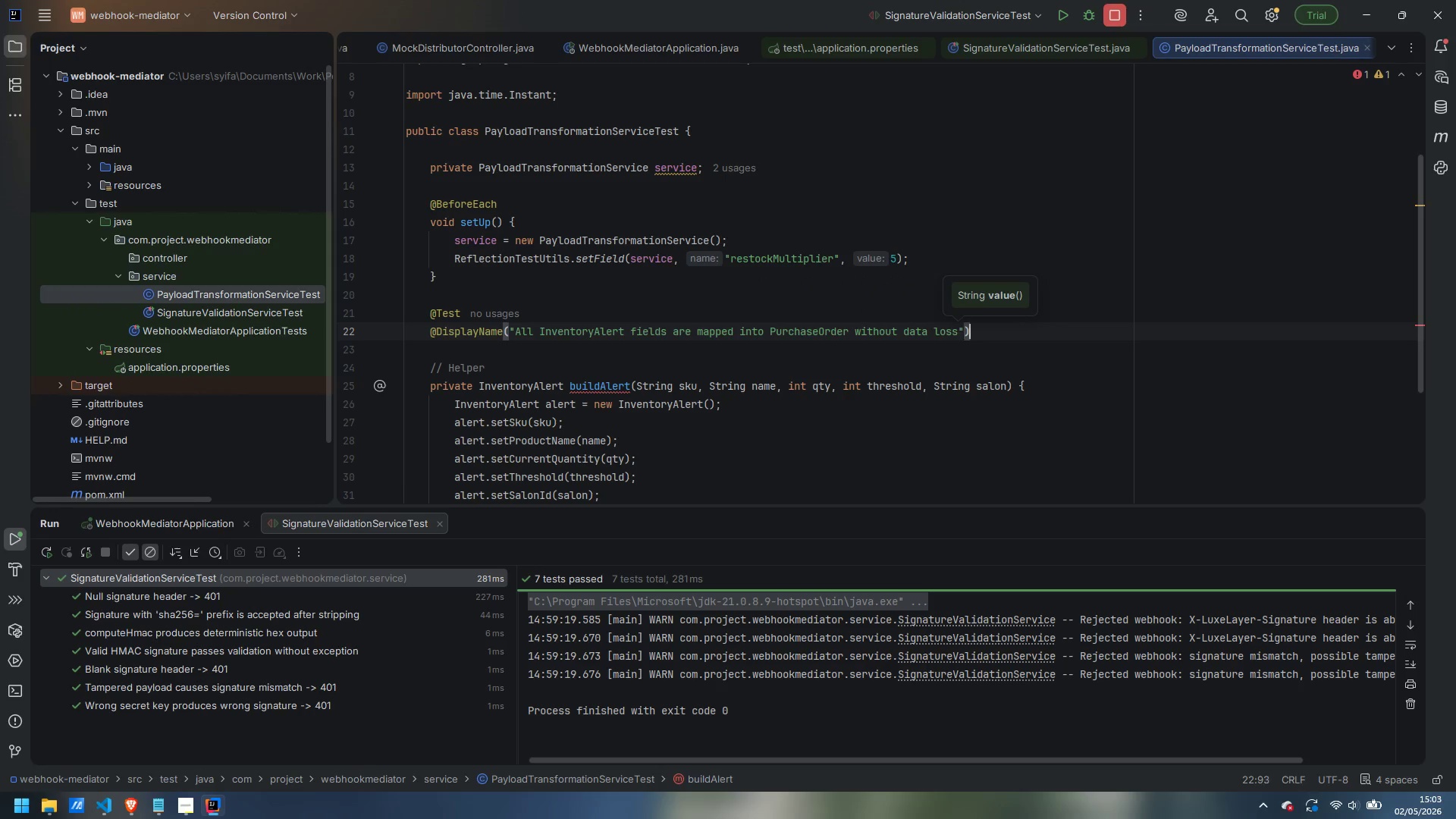 
key(ArrowRight)
 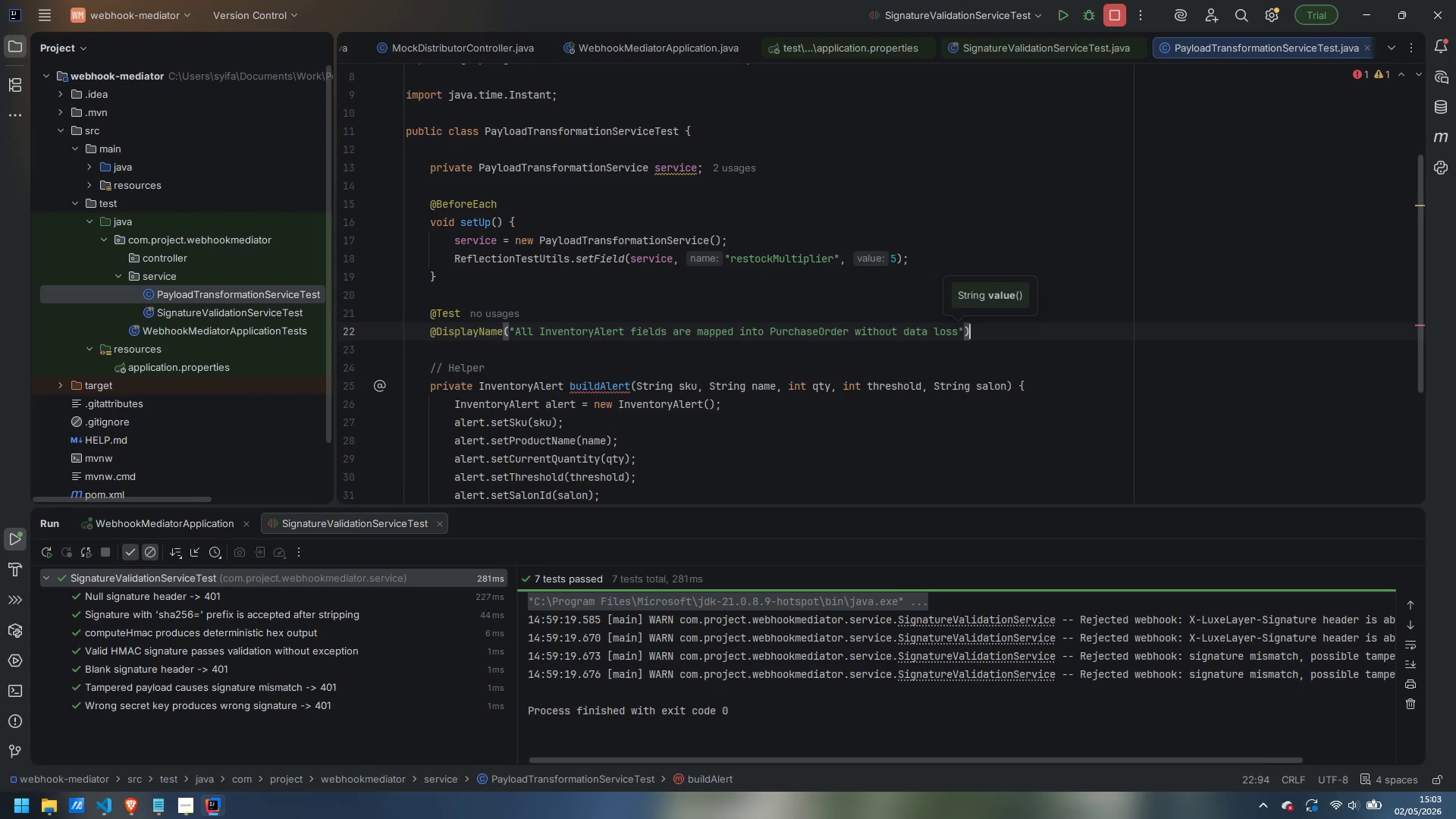 
key(Enter)
 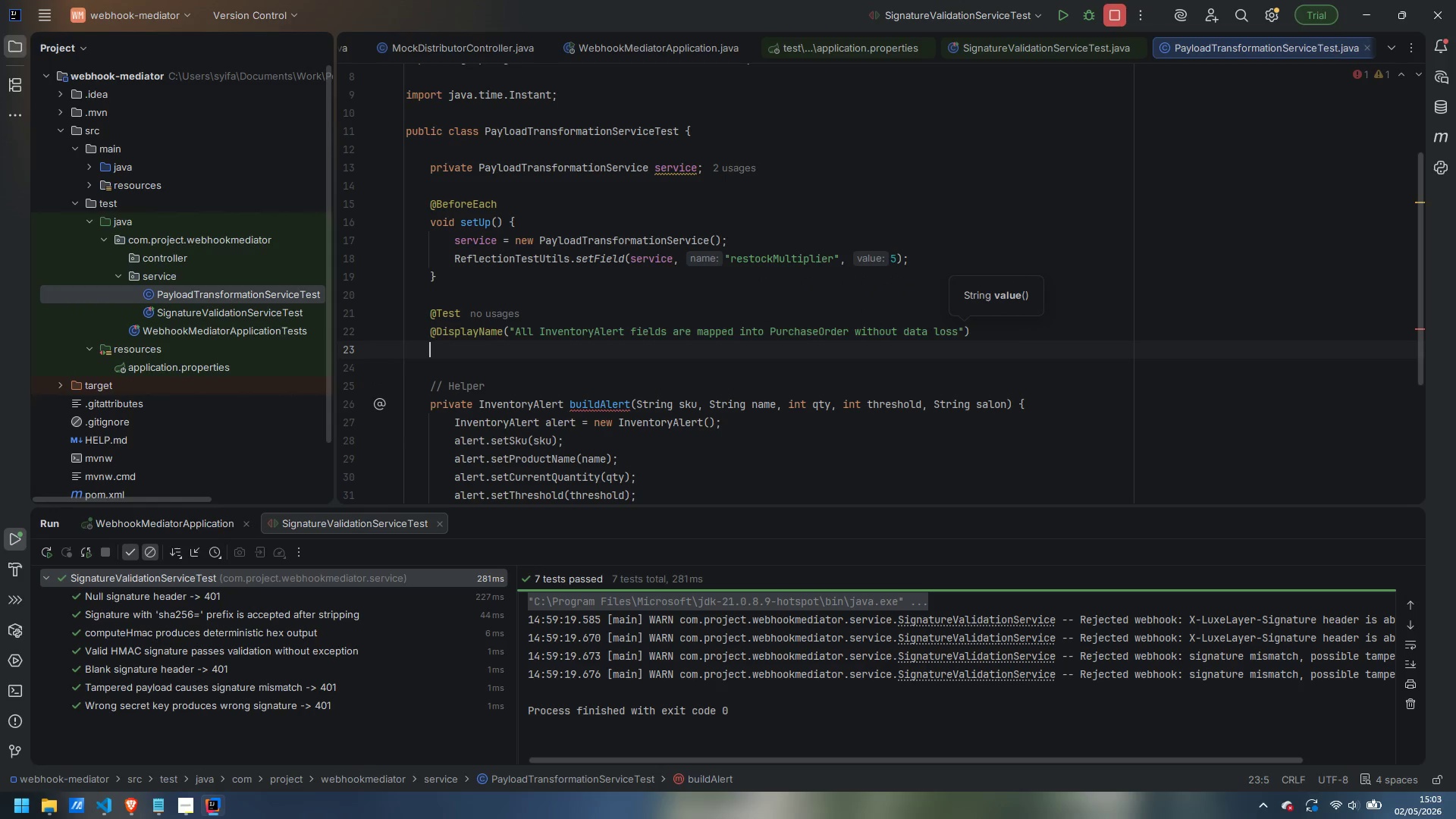 
type(void )
 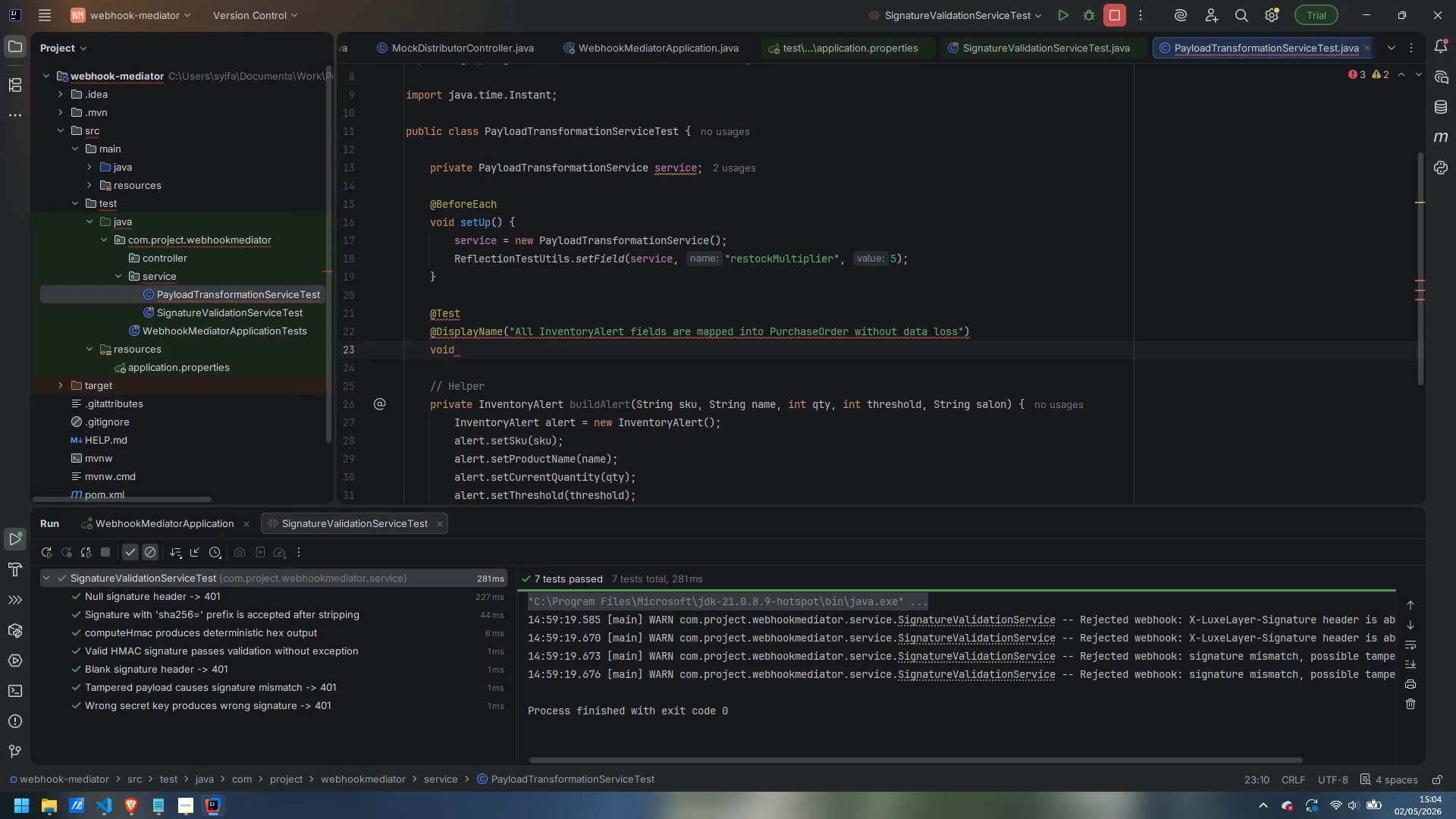 
wait(30.58)
 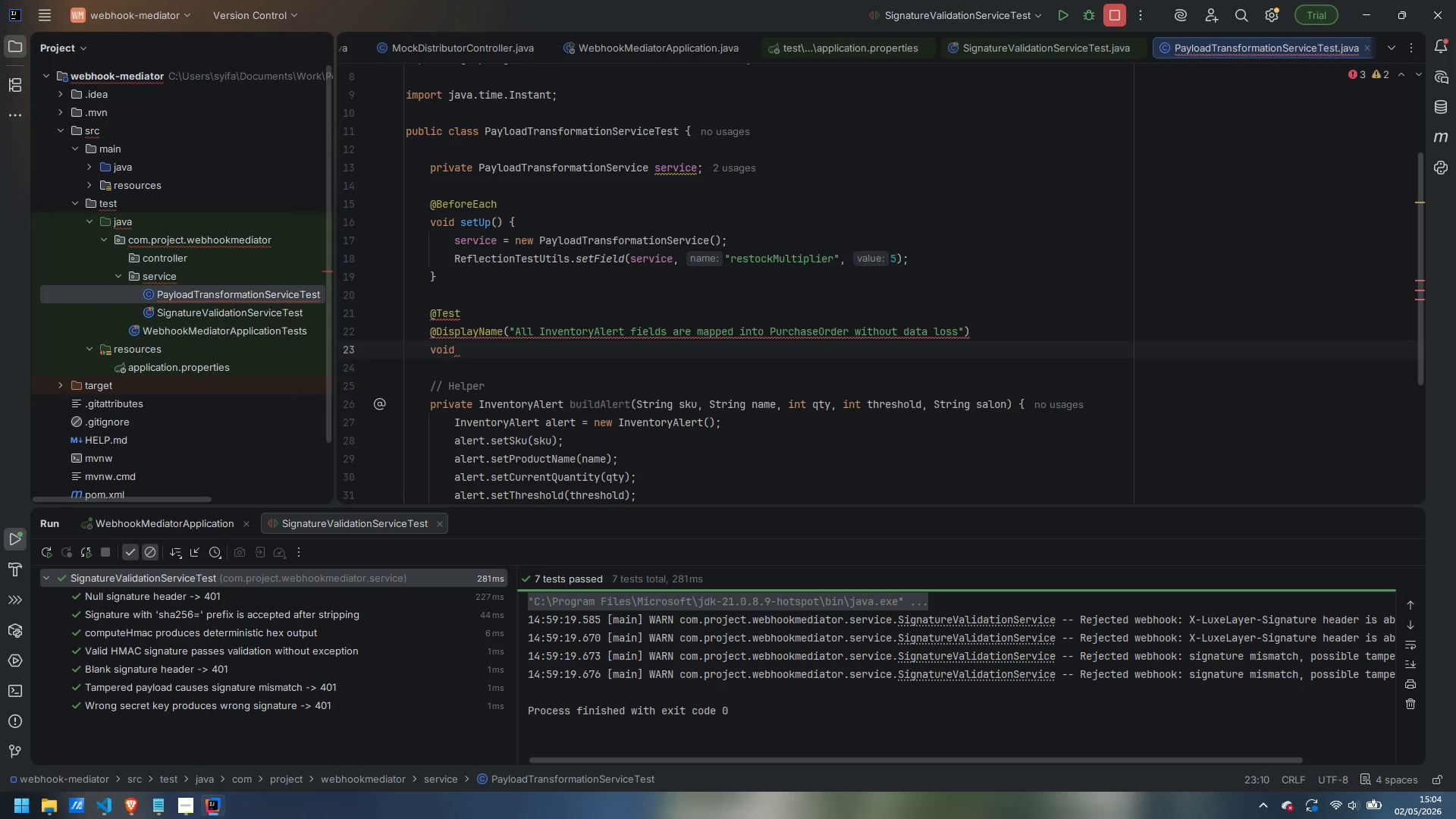 
type(transform_mapsAllFields() {)
 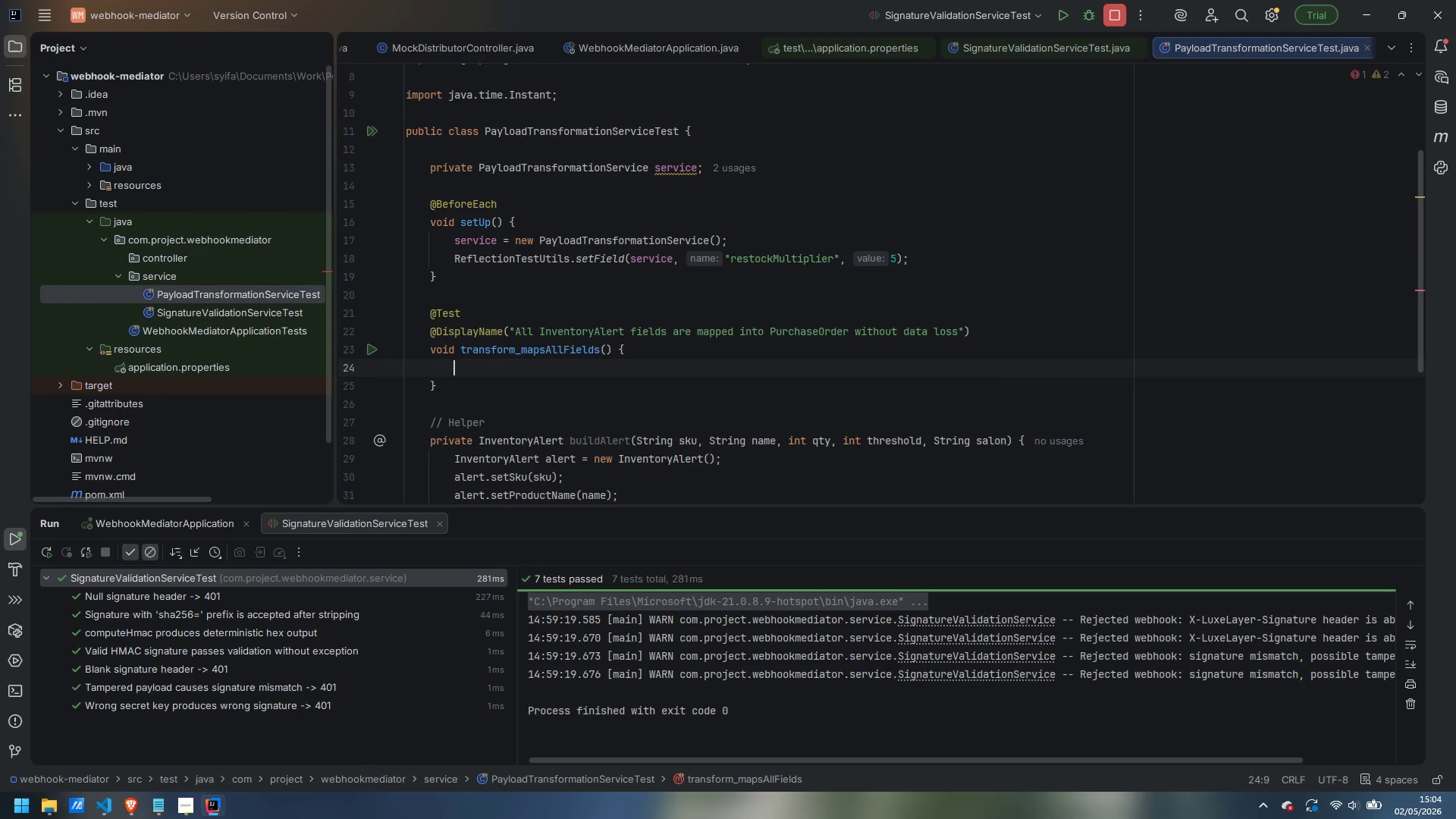 
 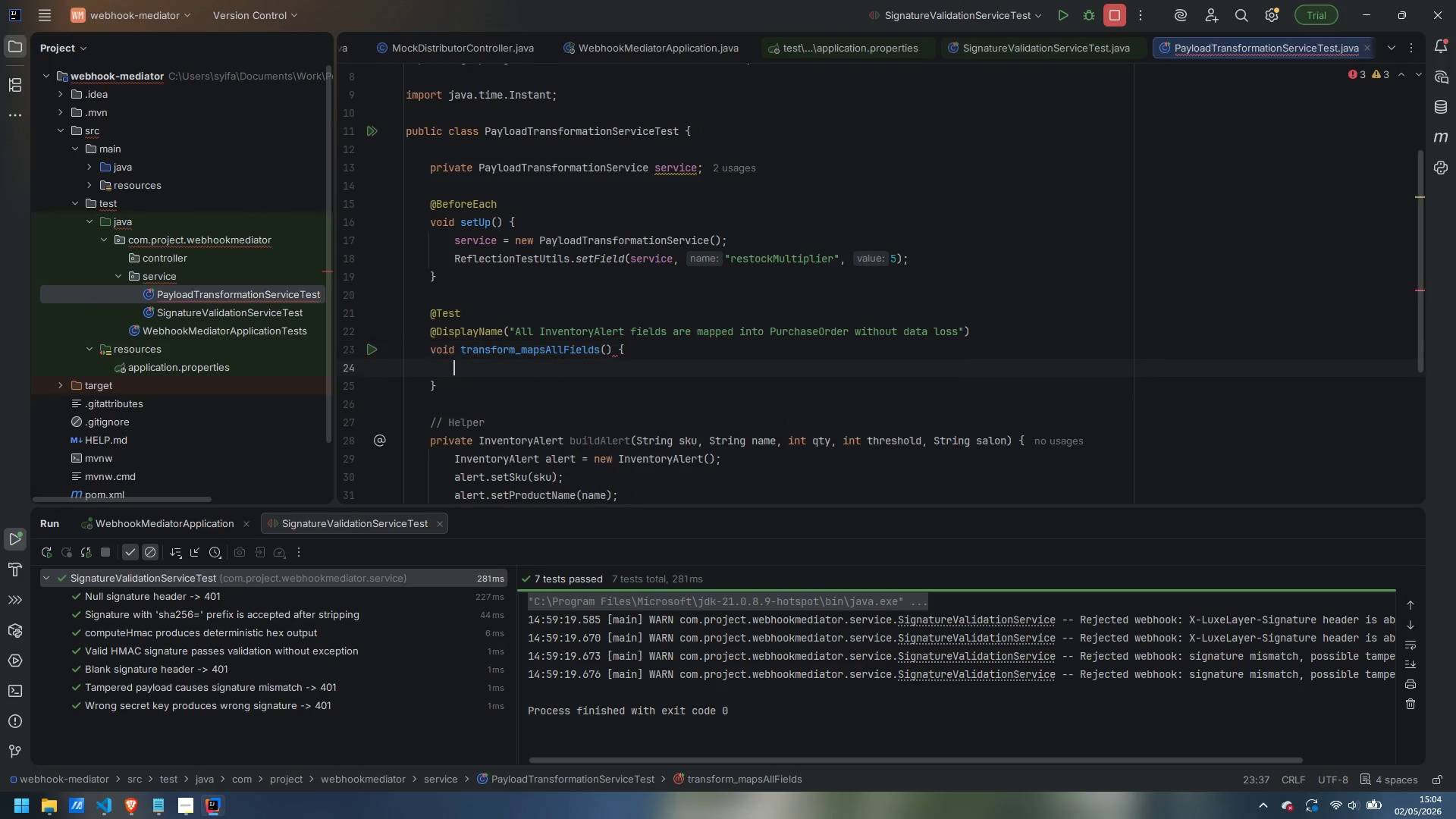 
key(Enter)
 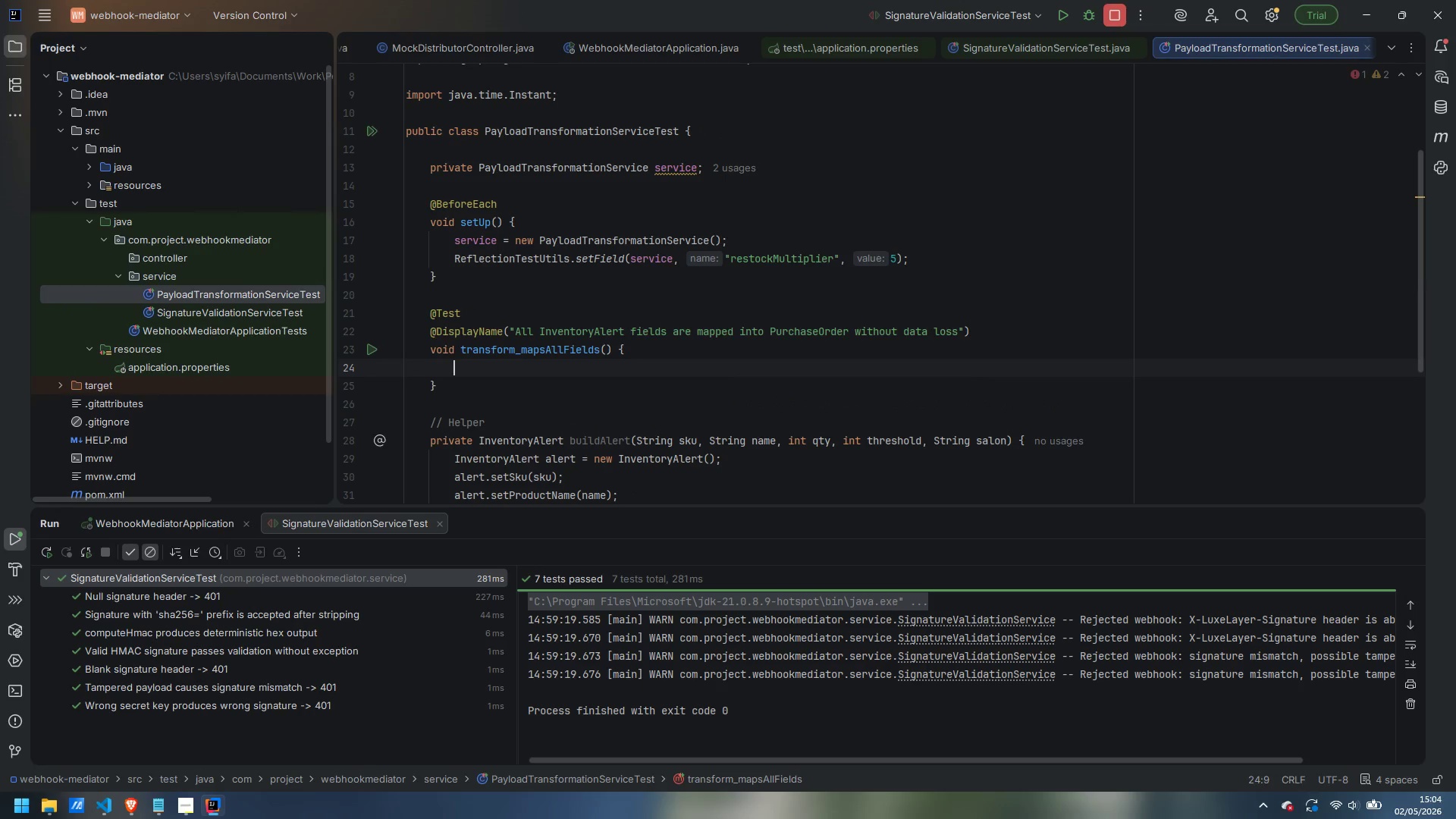 
type(InventoryAlert alert = buildAlert("NP-RED-001)
 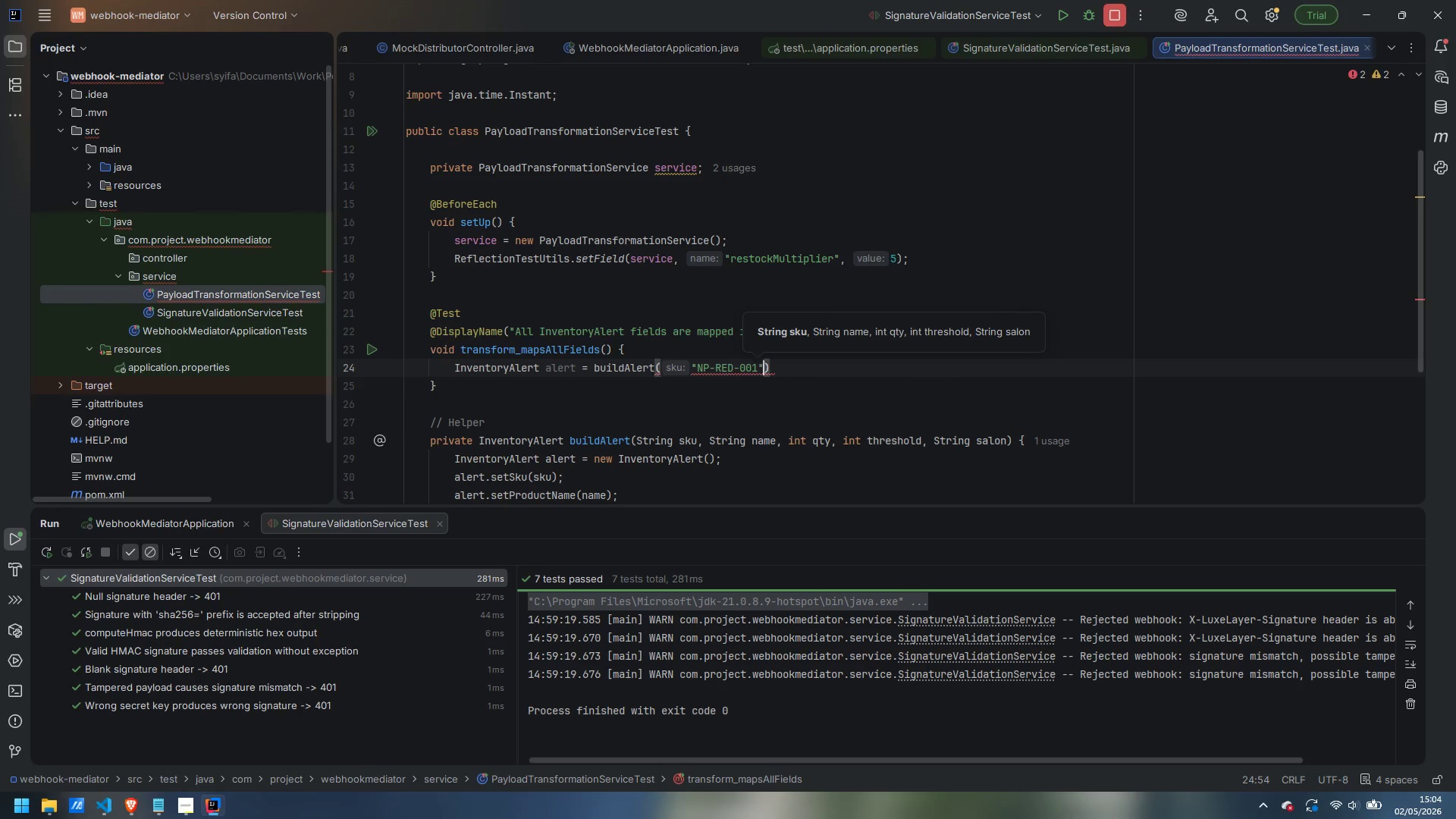 
 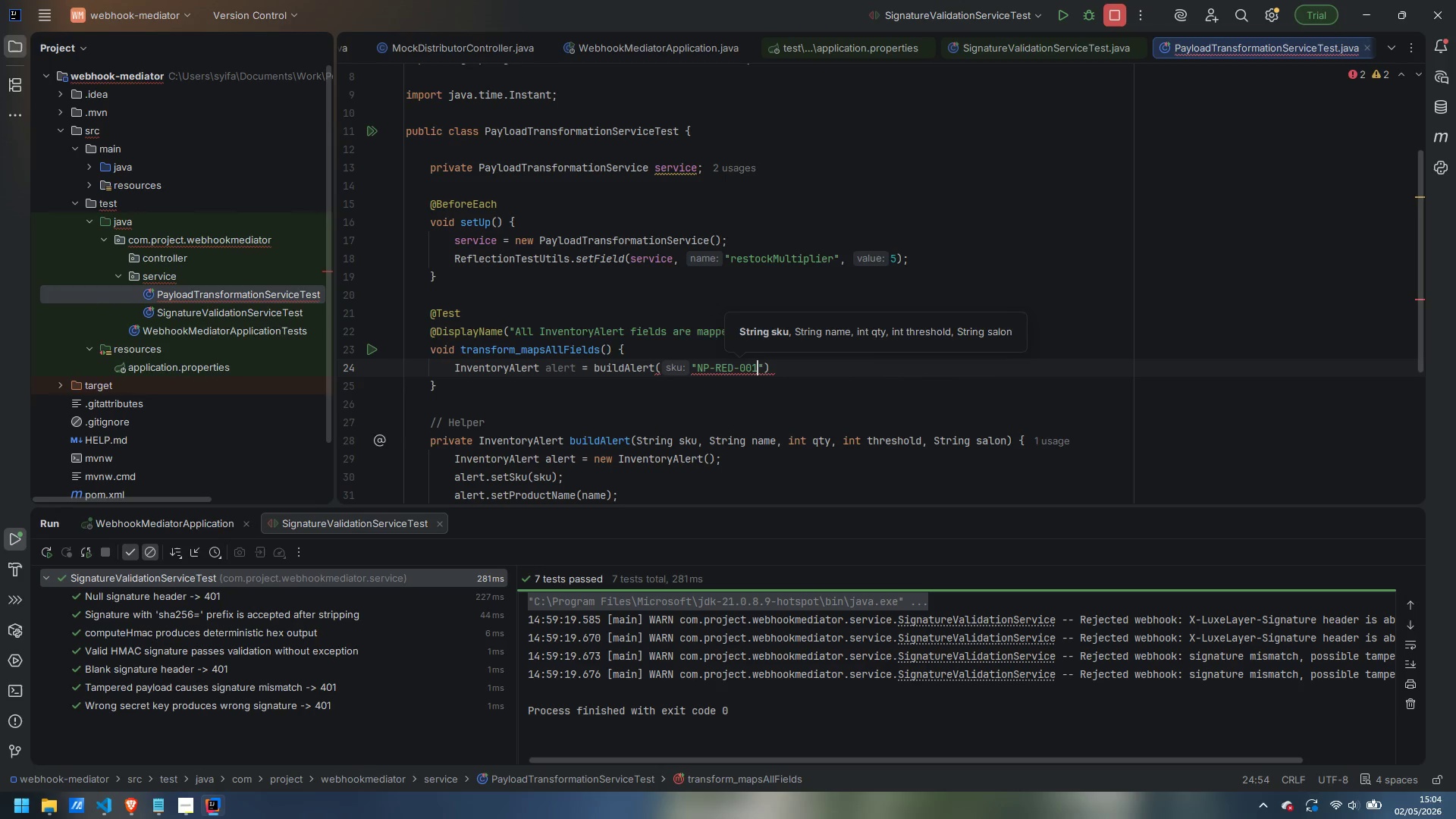 
key(ArrowRight)
 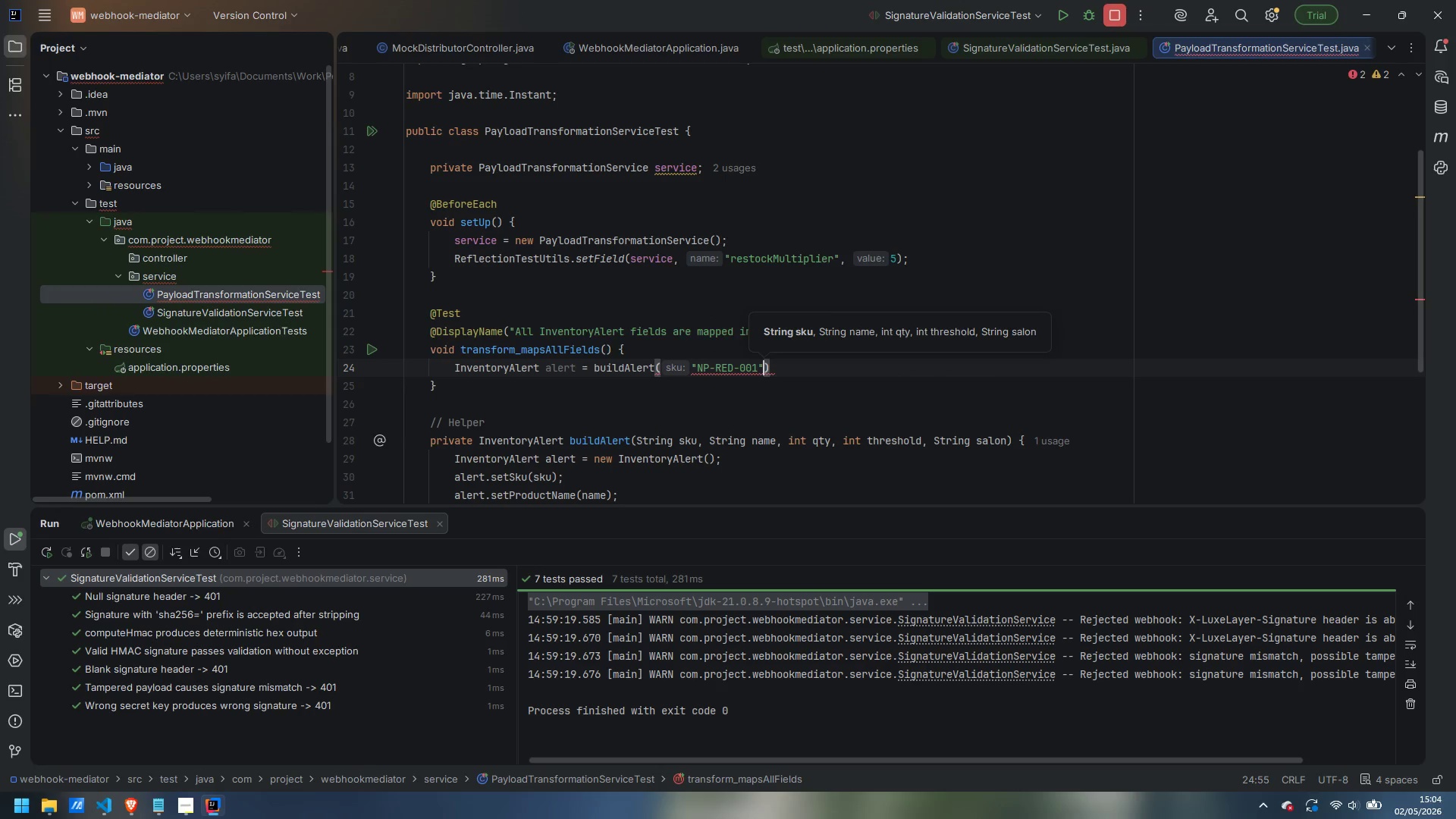 
type(, "Ruby Royale)
 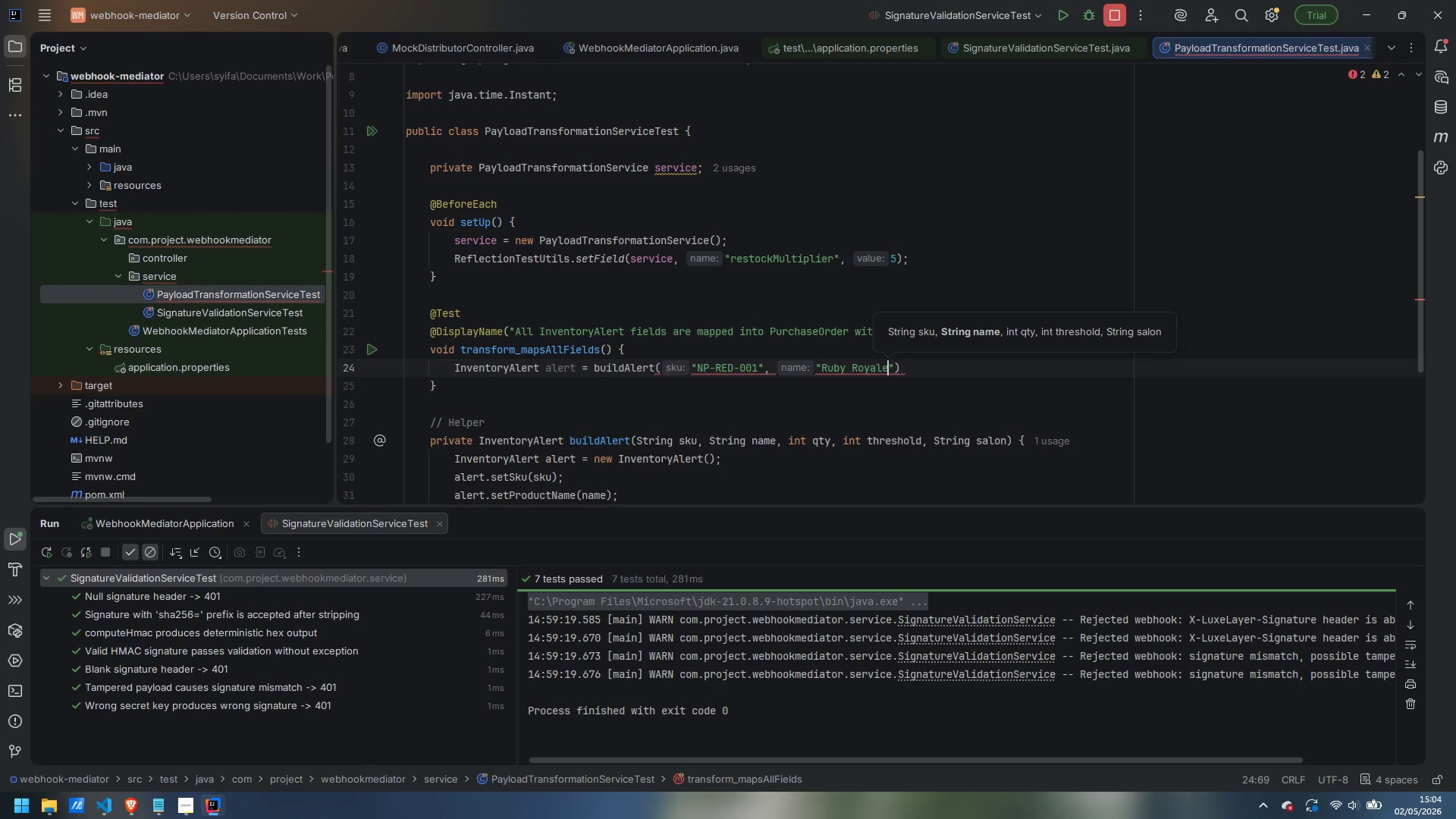 
key(ArrowRight)
 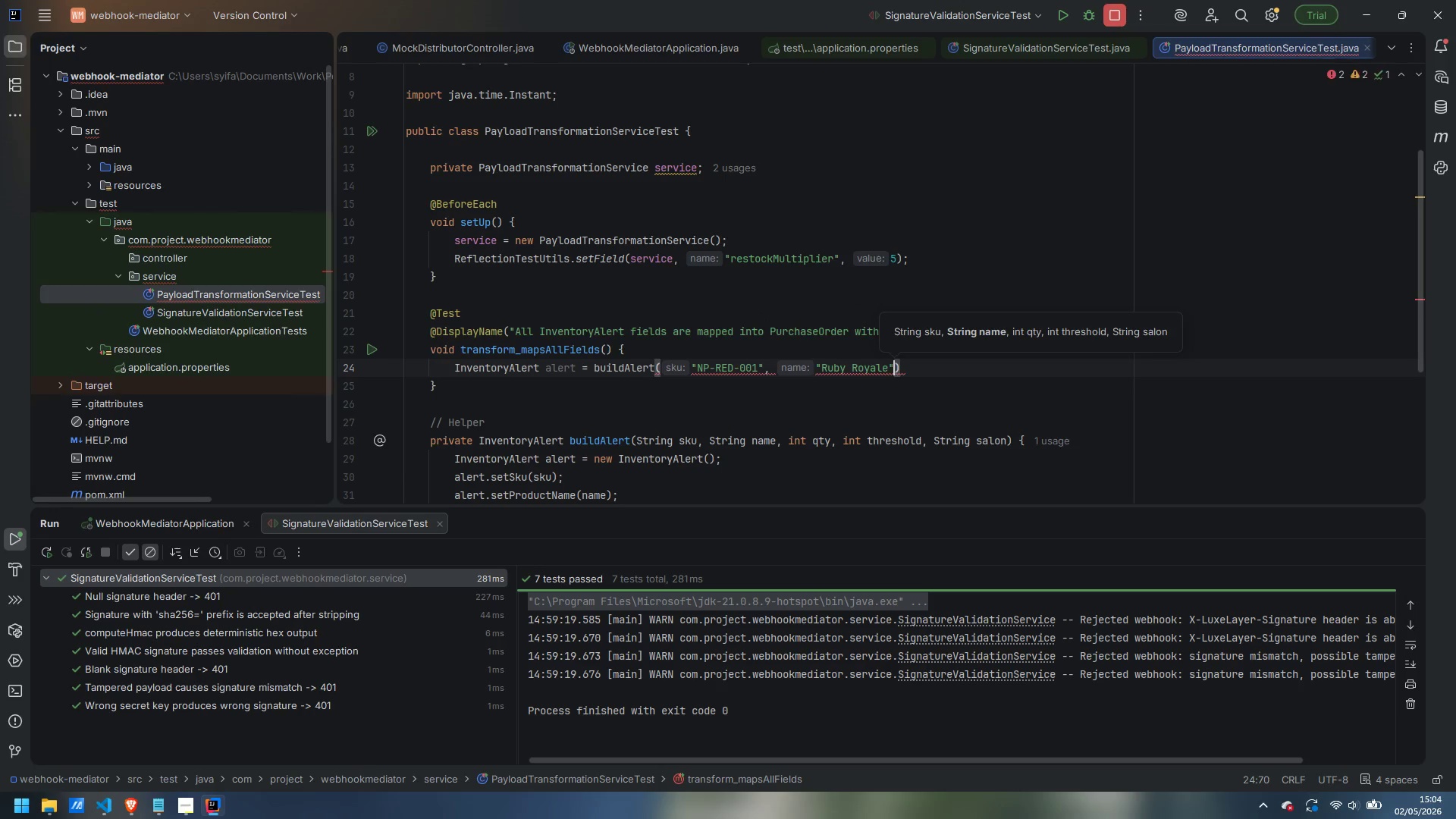 
type(, 3, 10, "SAL )
key(Backspace)
type(-042)
 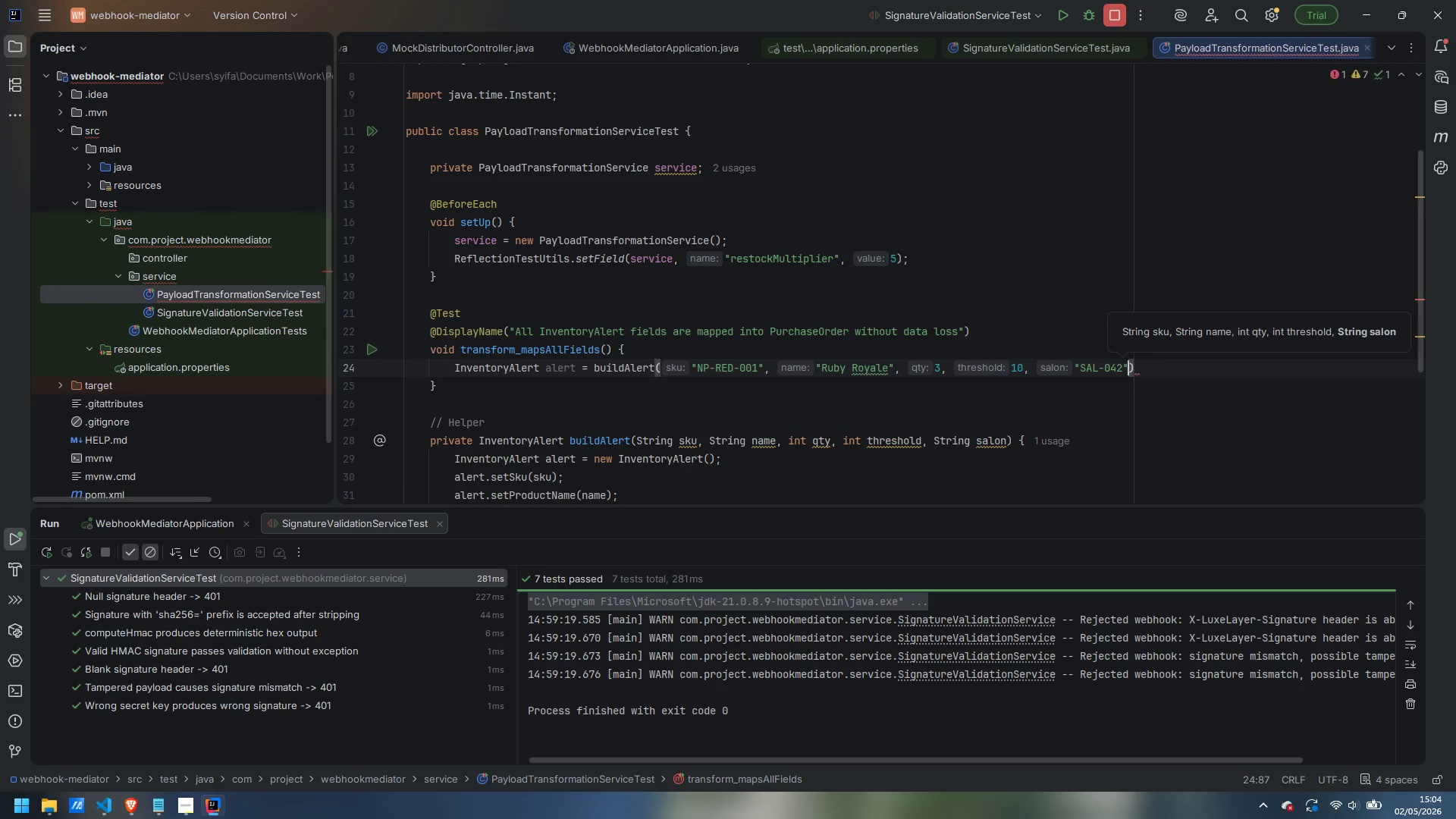 
 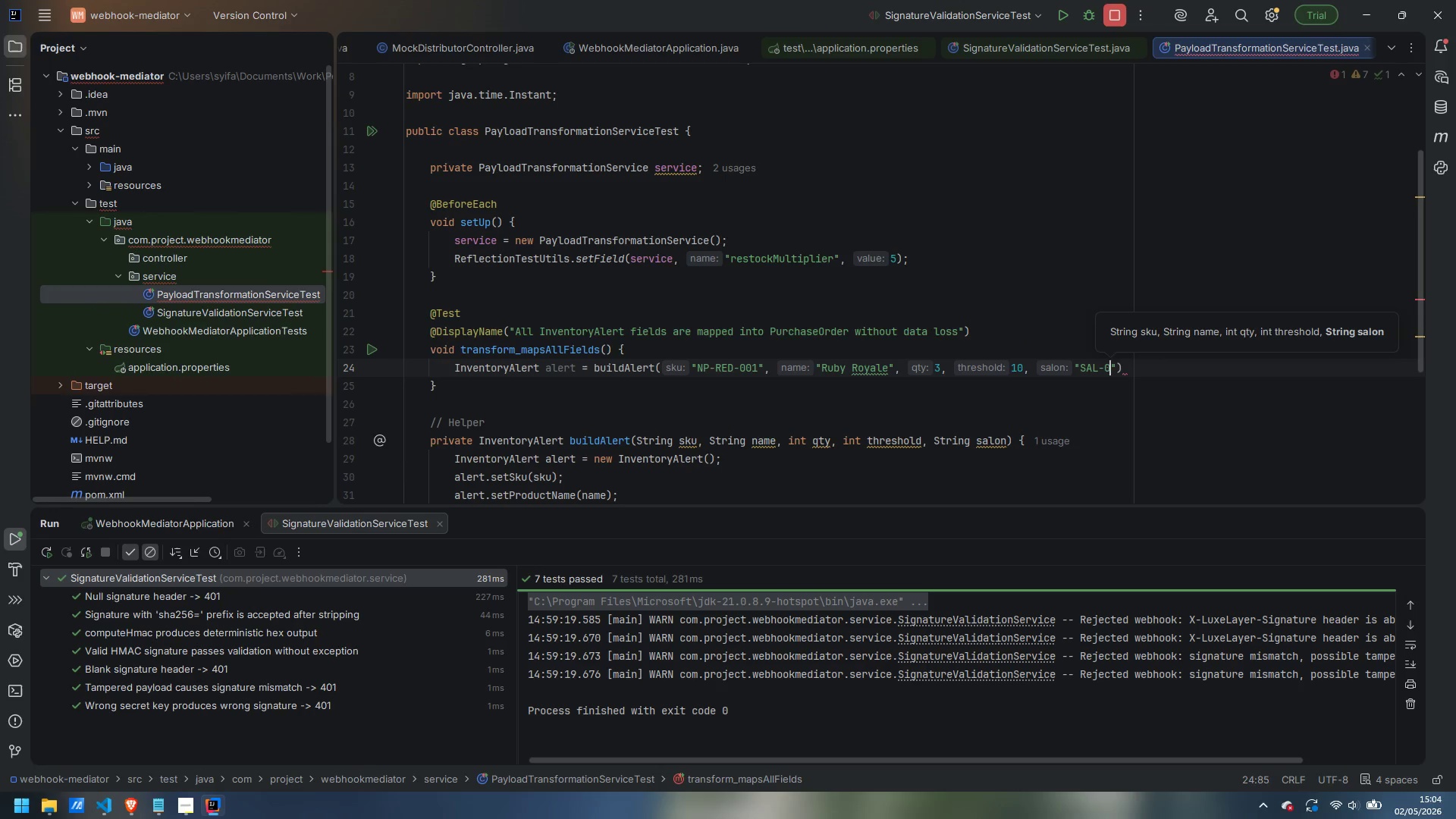 
key(ArrowRight)
 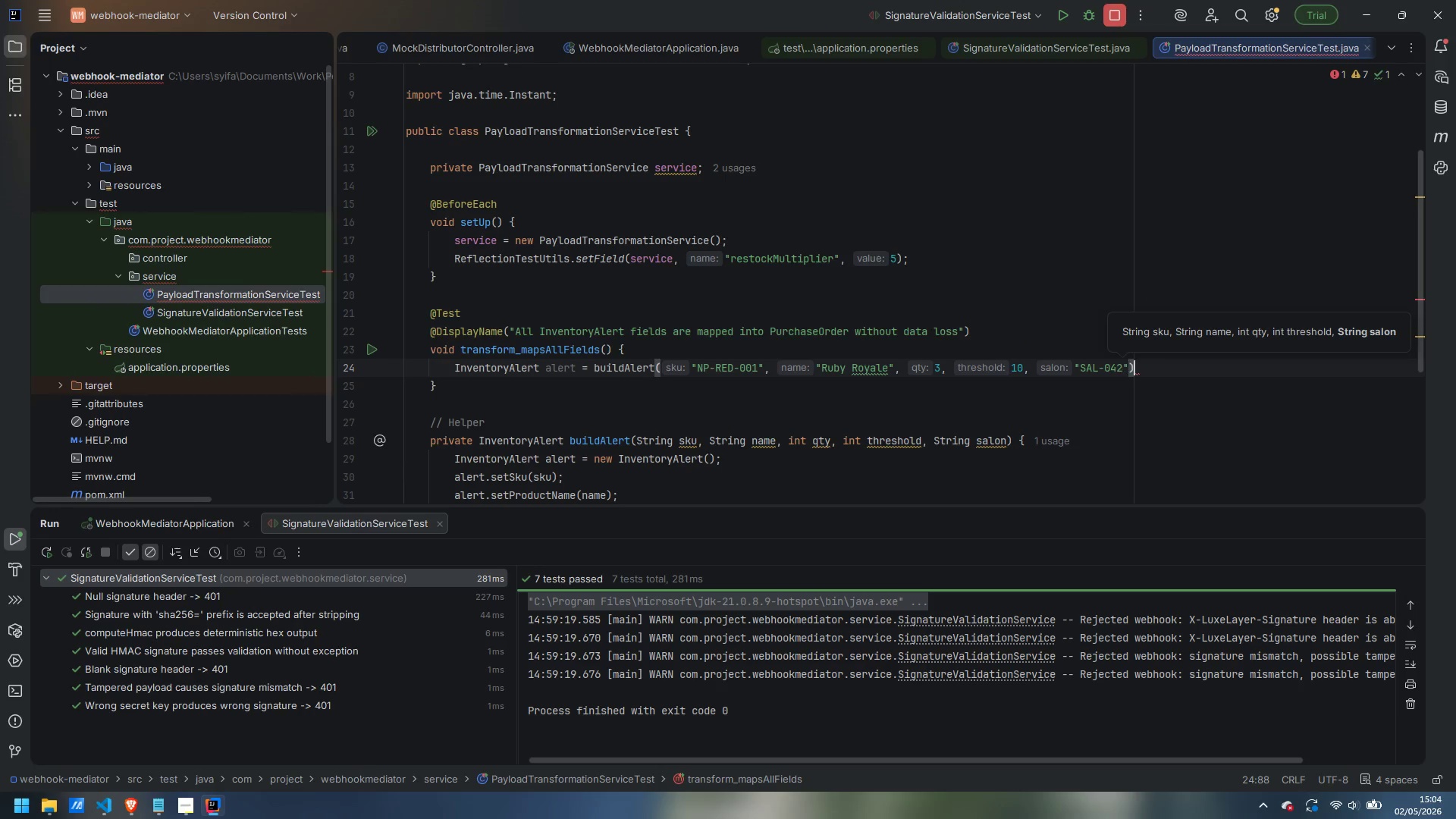 
key(ArrowRight)
 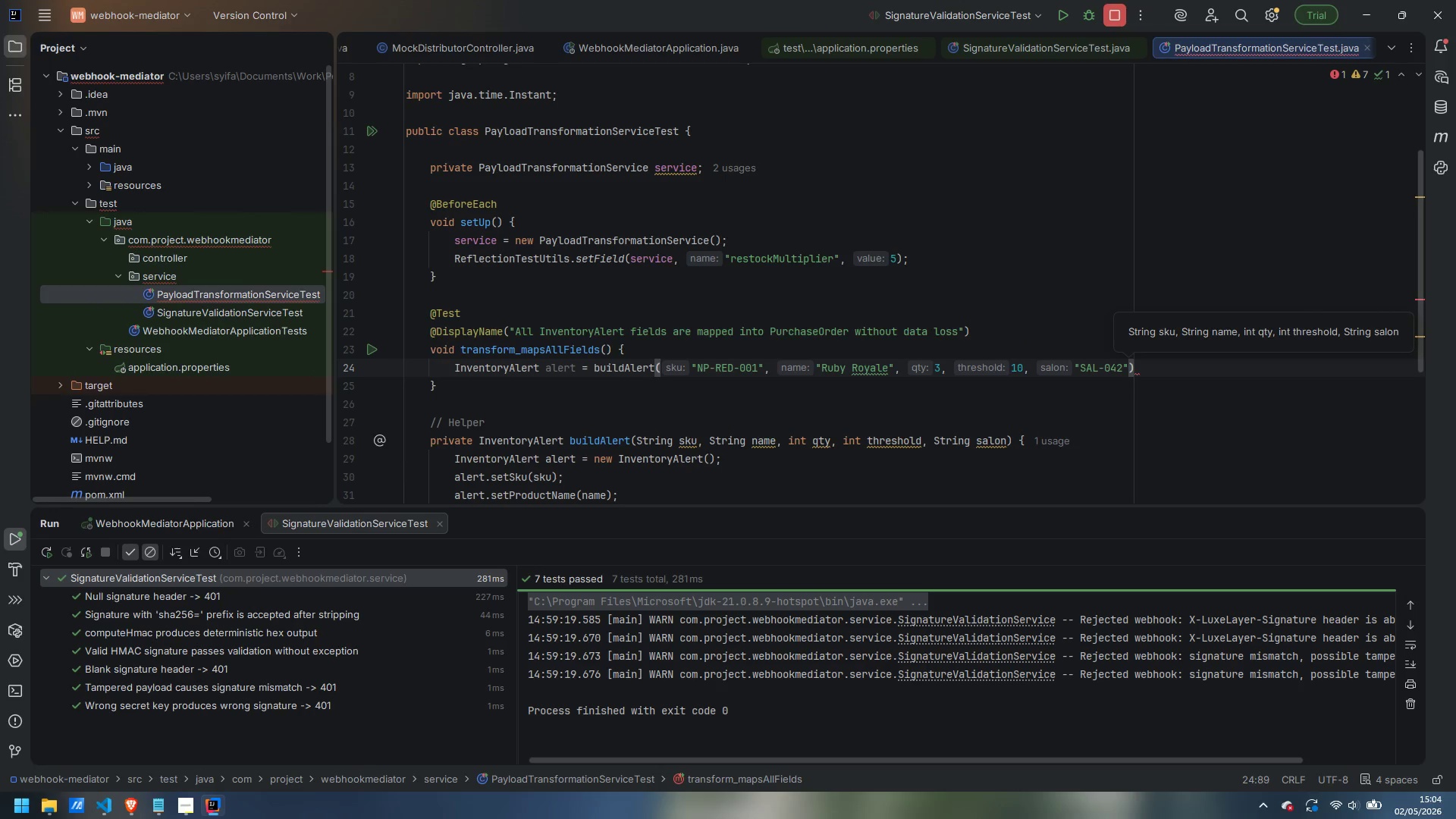 
key(Semicolon)
 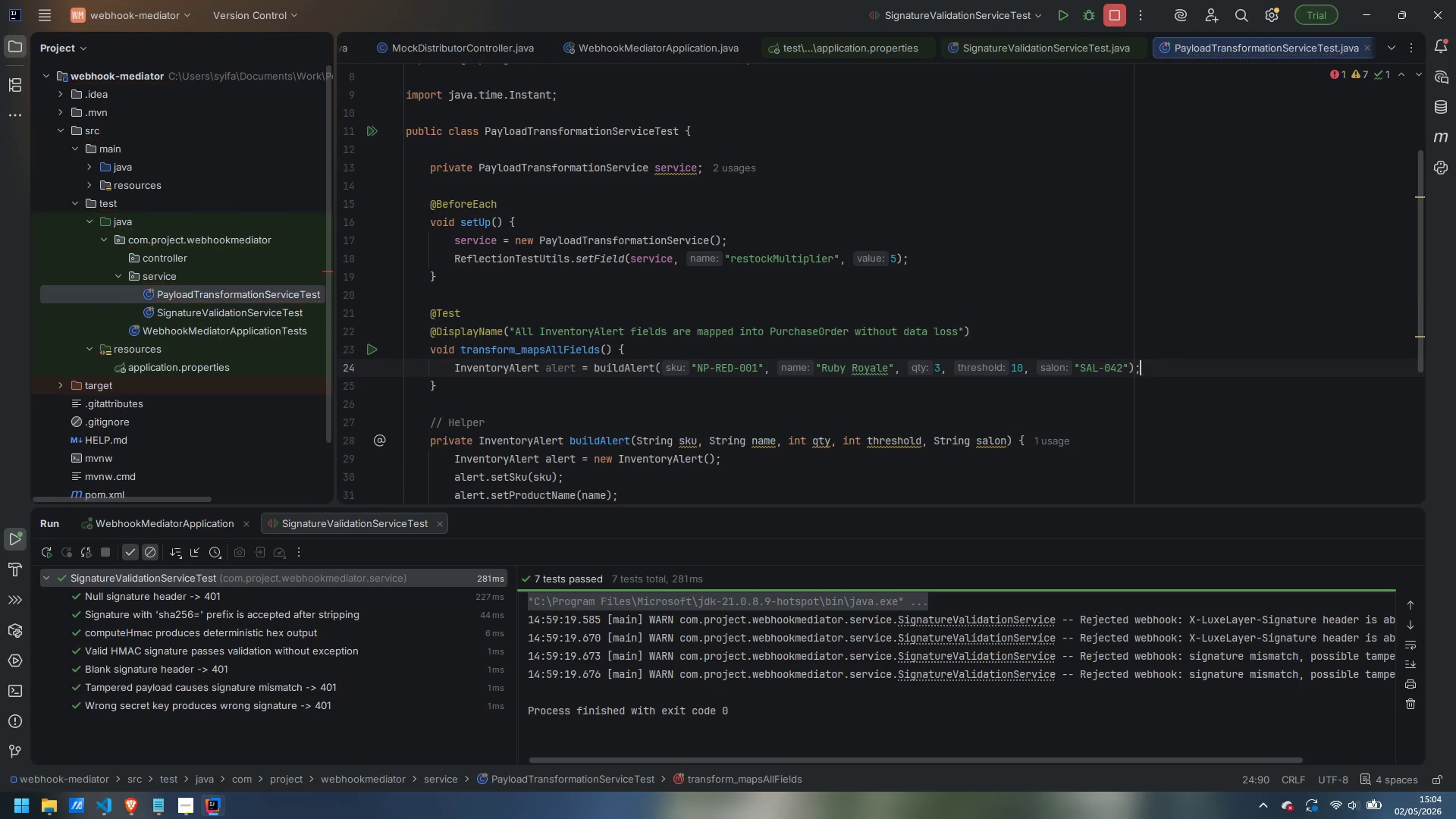 
key(Enter)
 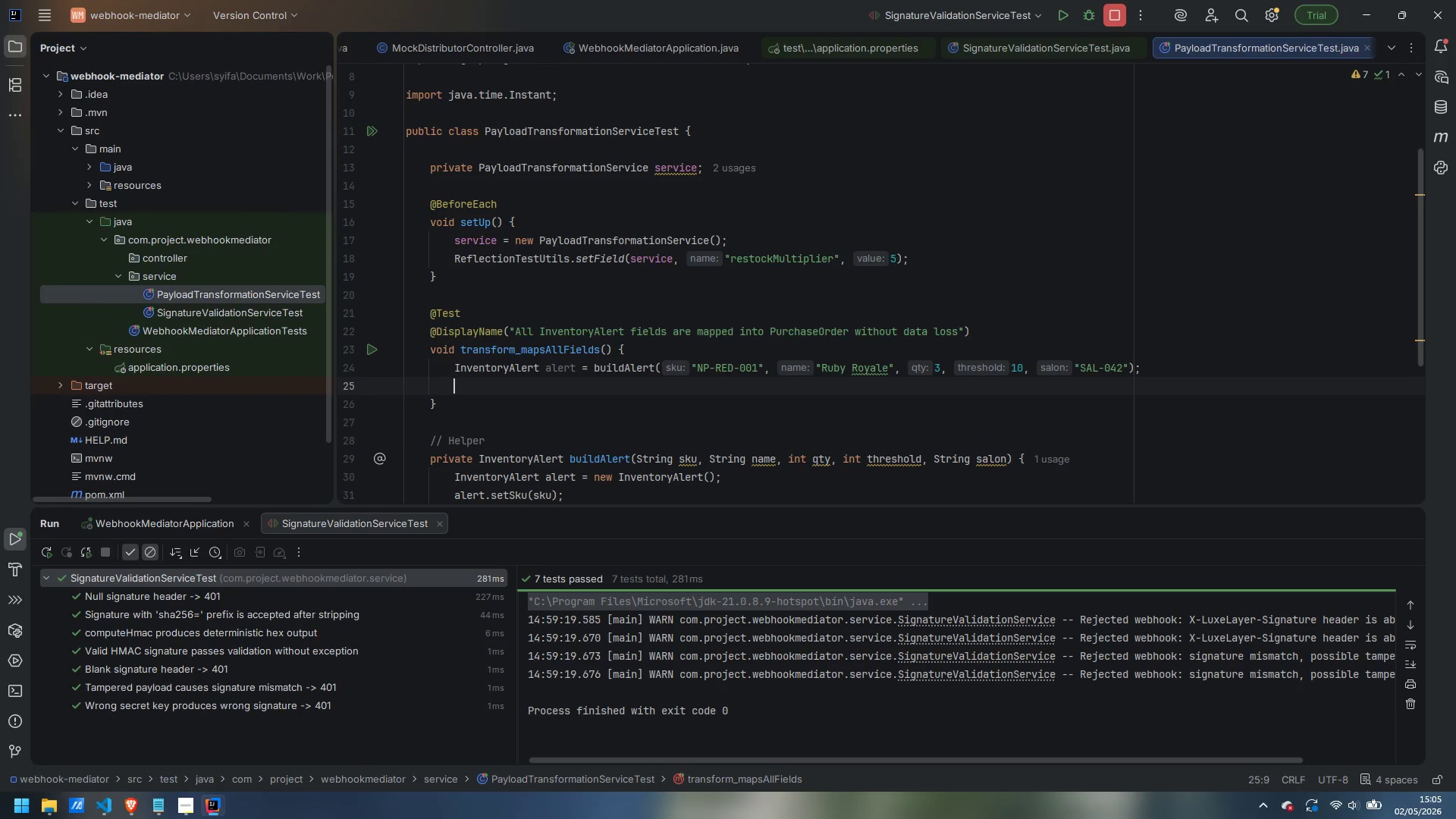 
key(Enter)
 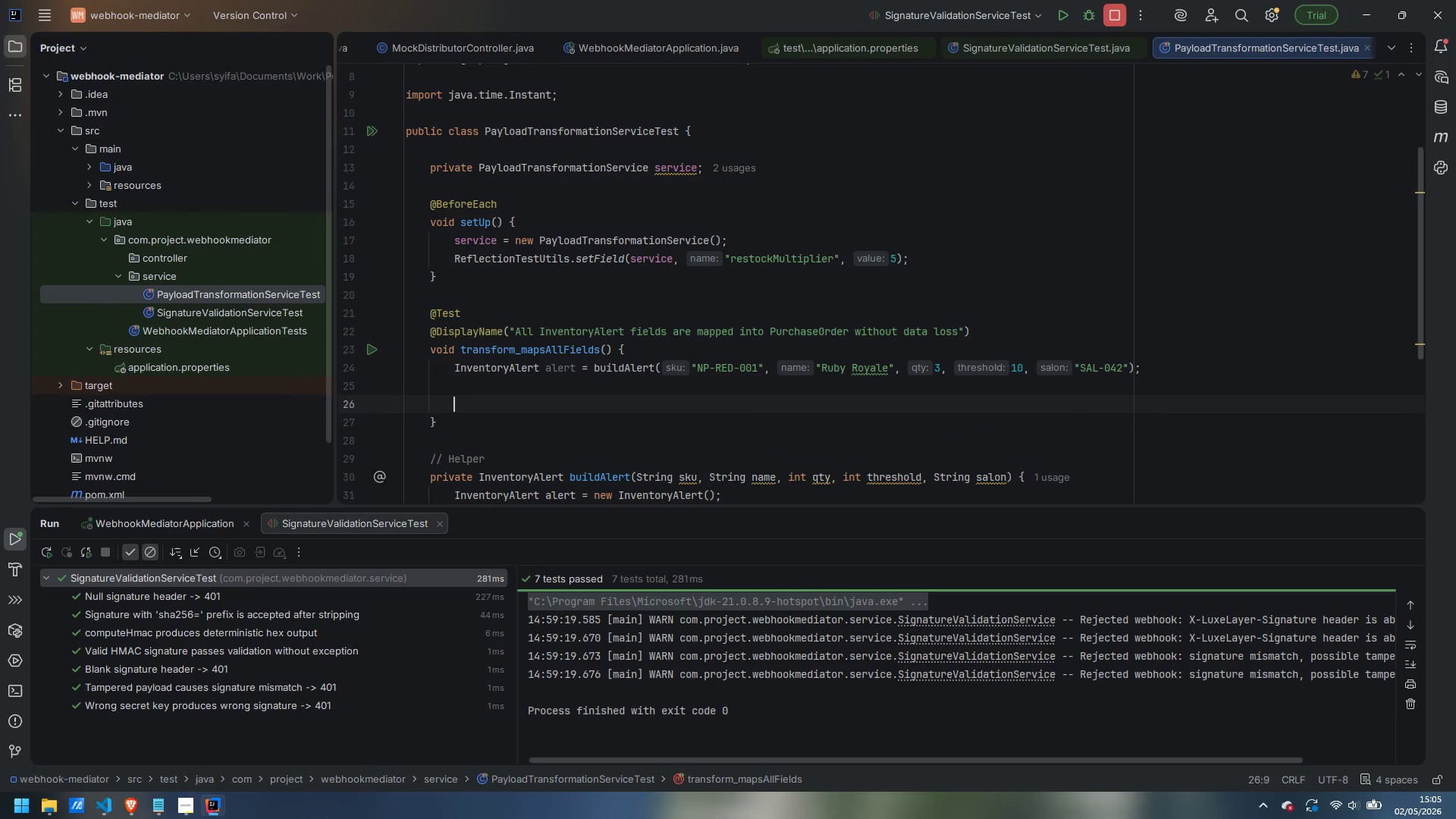 
type(PurchaseOrder )
 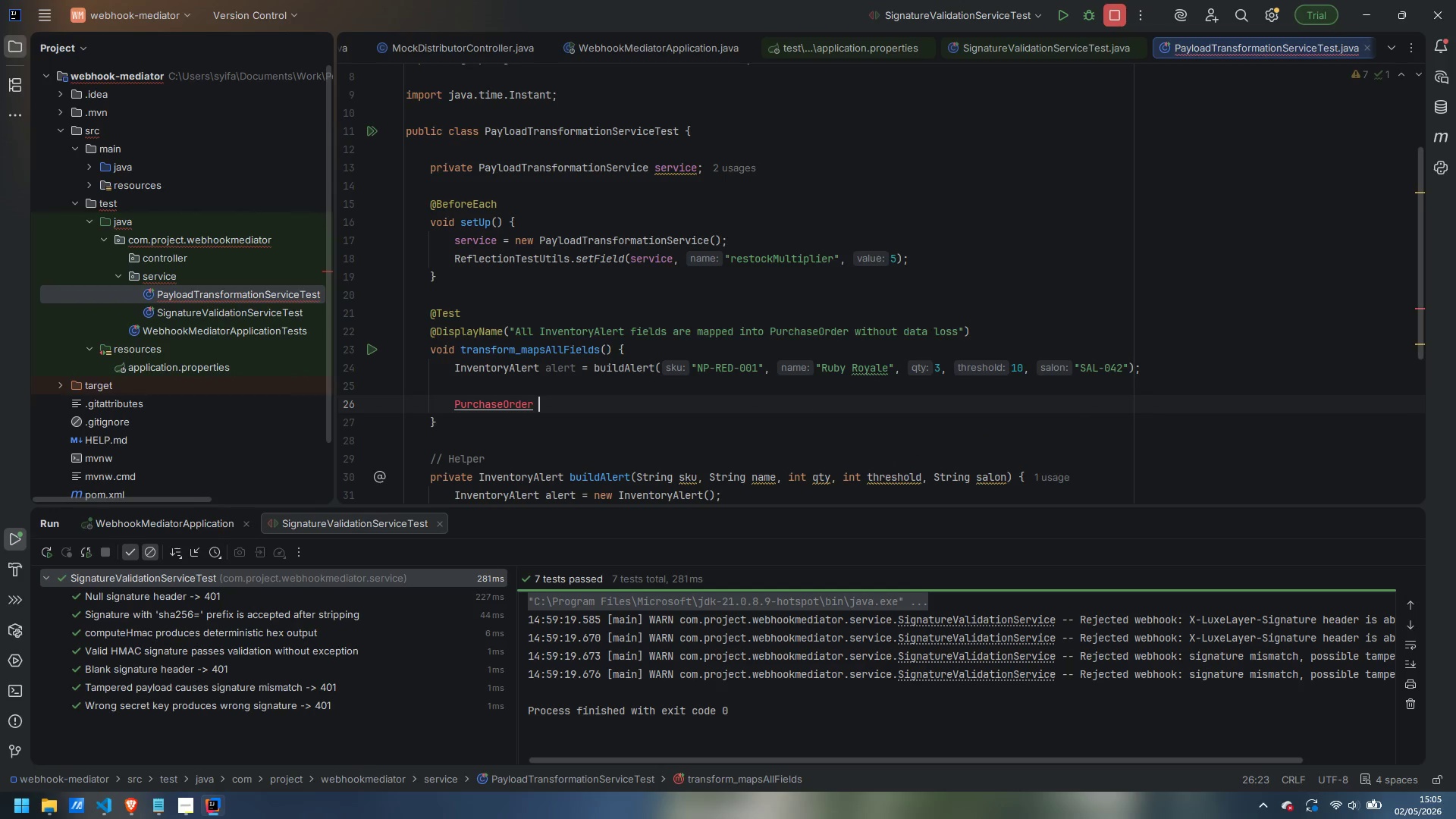 
key(Control+Period)
 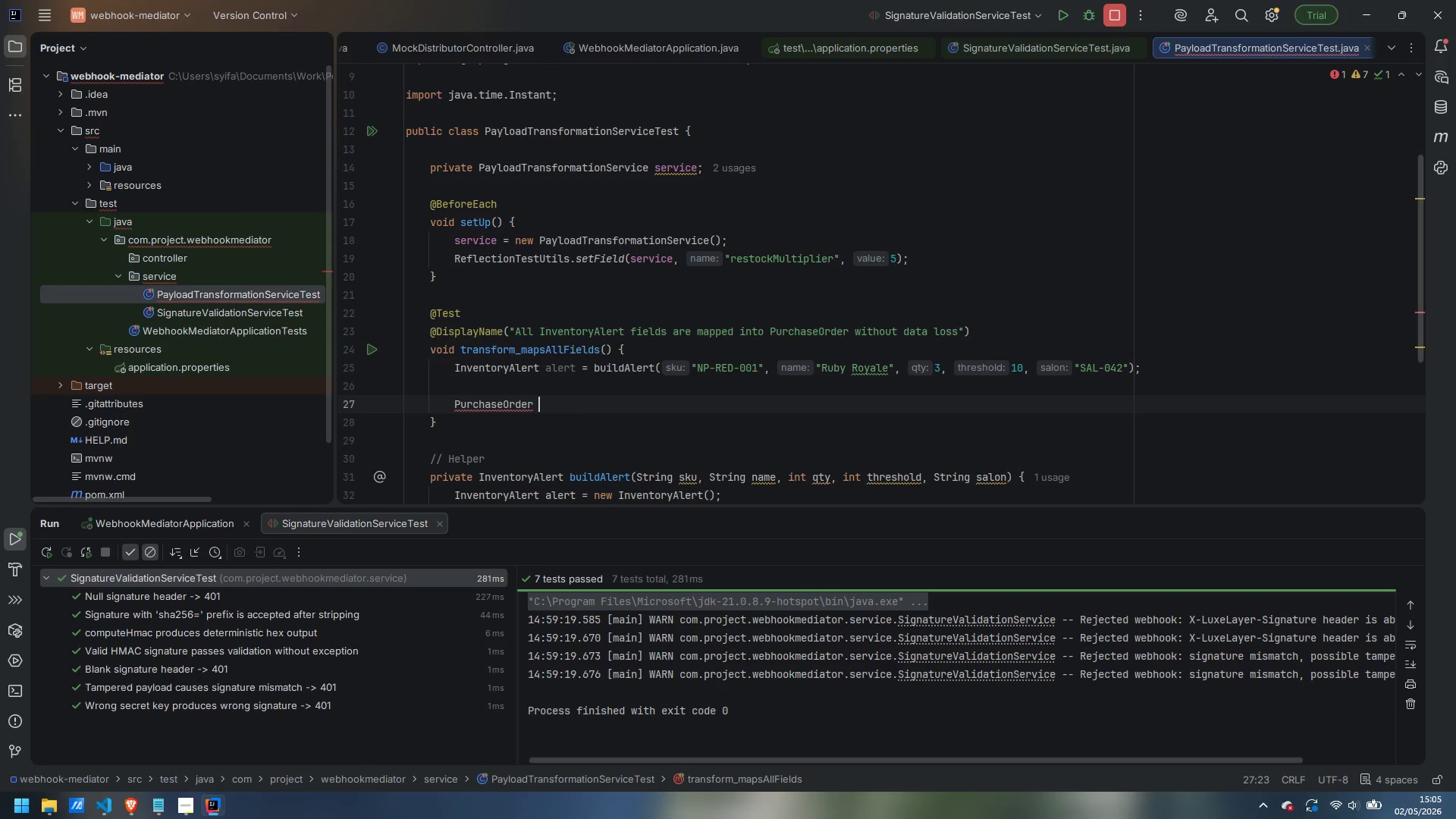 
type(order = service.transform(alert)
 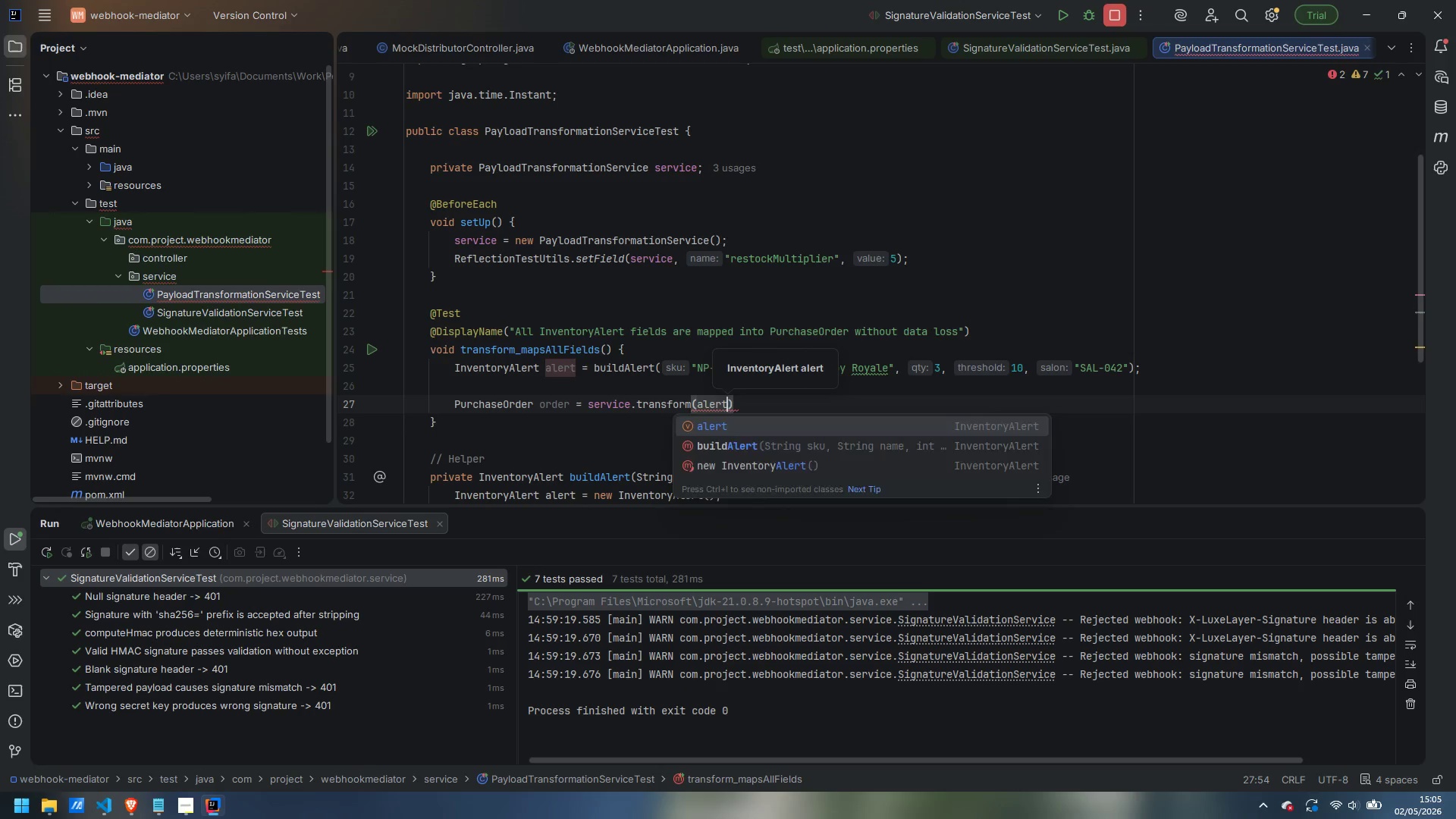 
key(ArrowRight)
 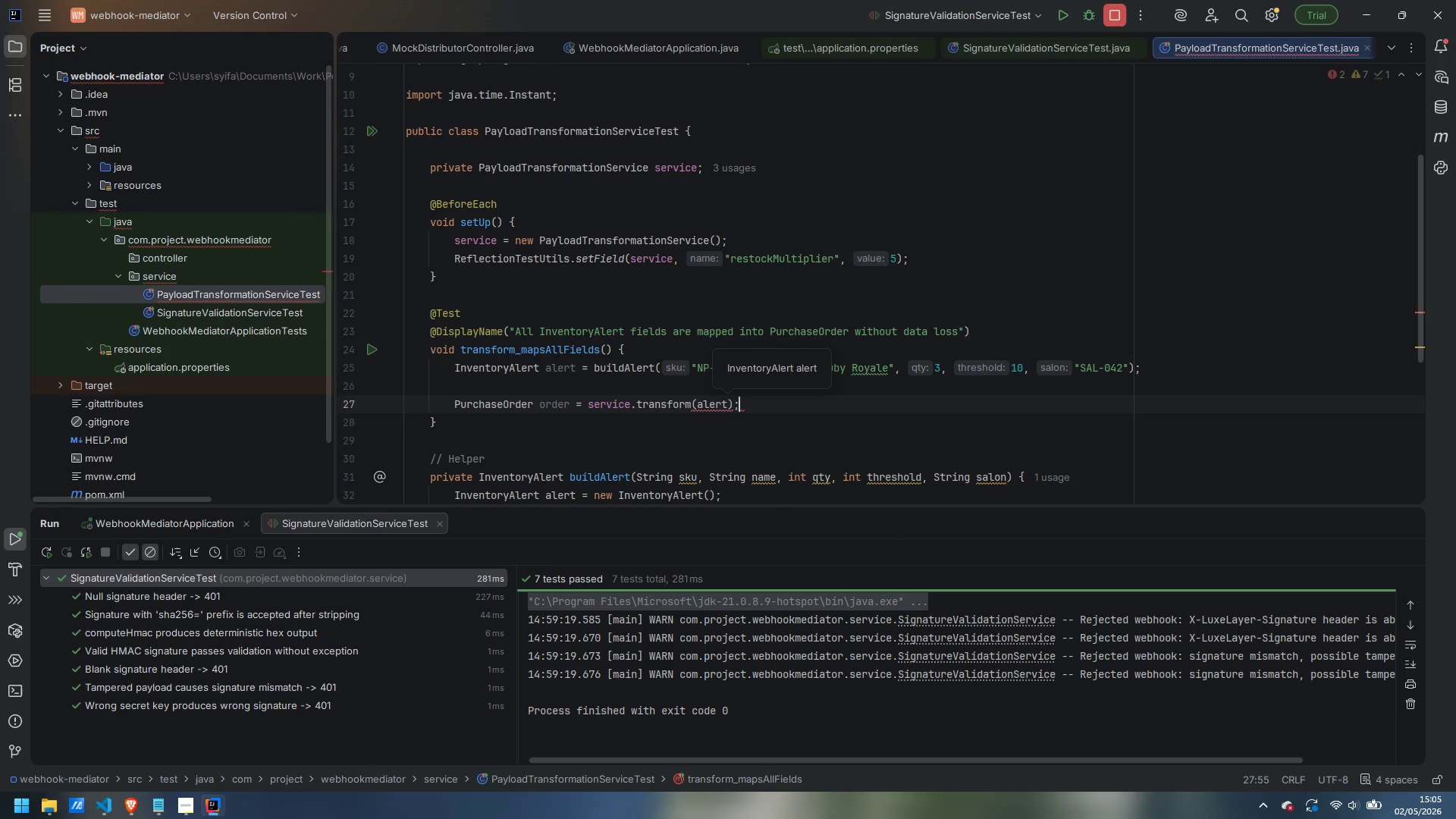 
key(Semicolon)
 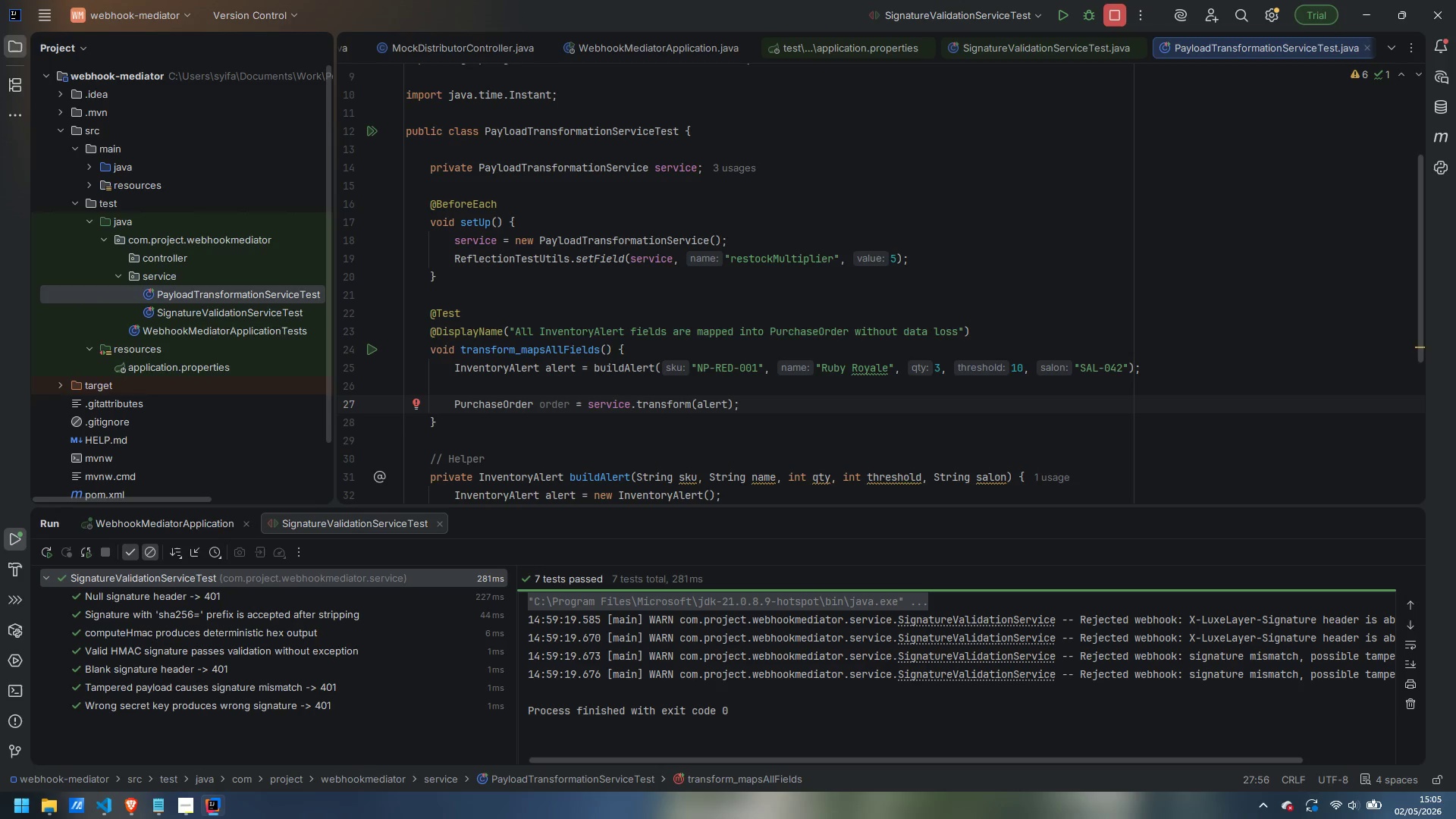 
wait(26.41)
 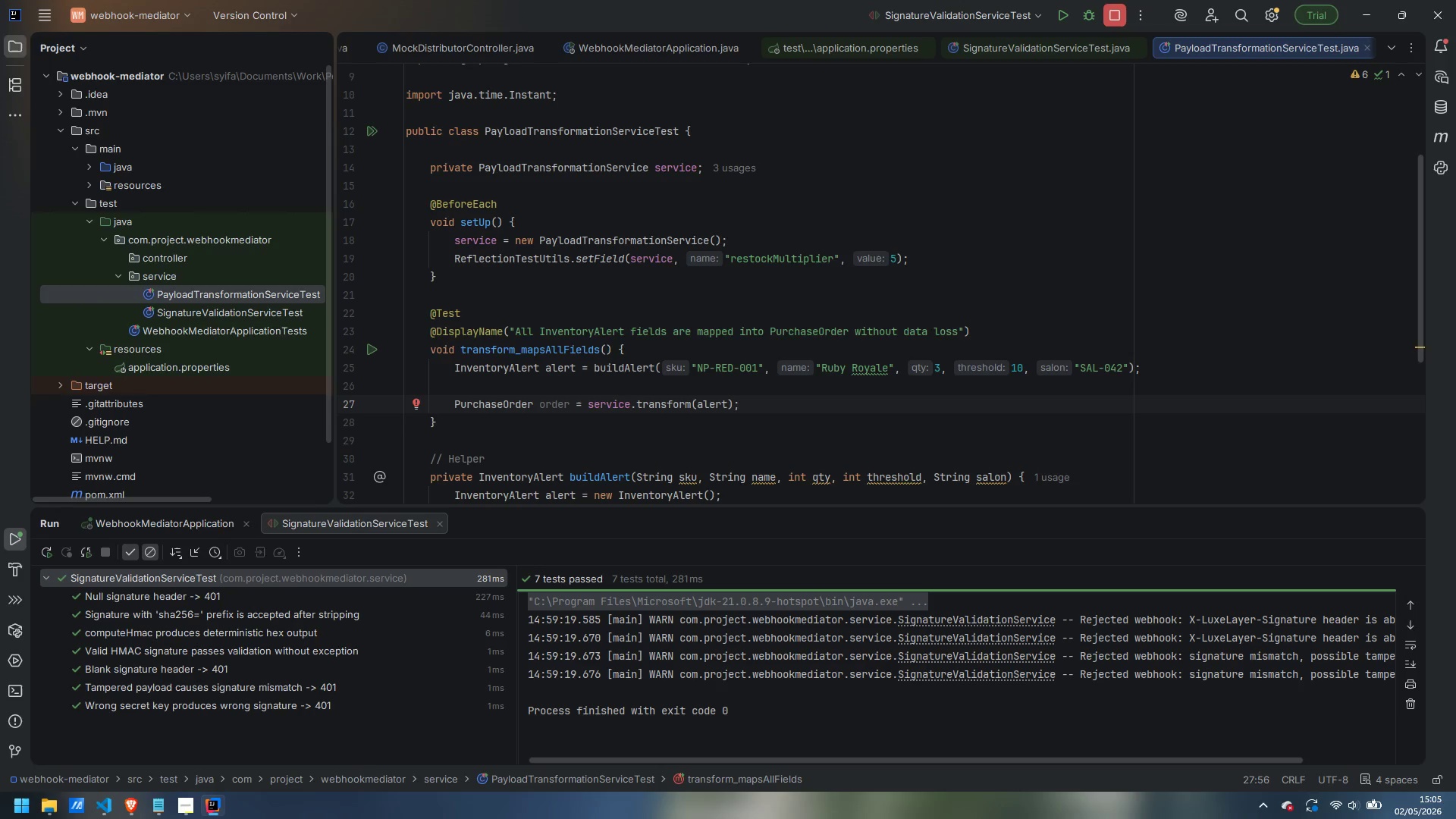 
key(Enter)
 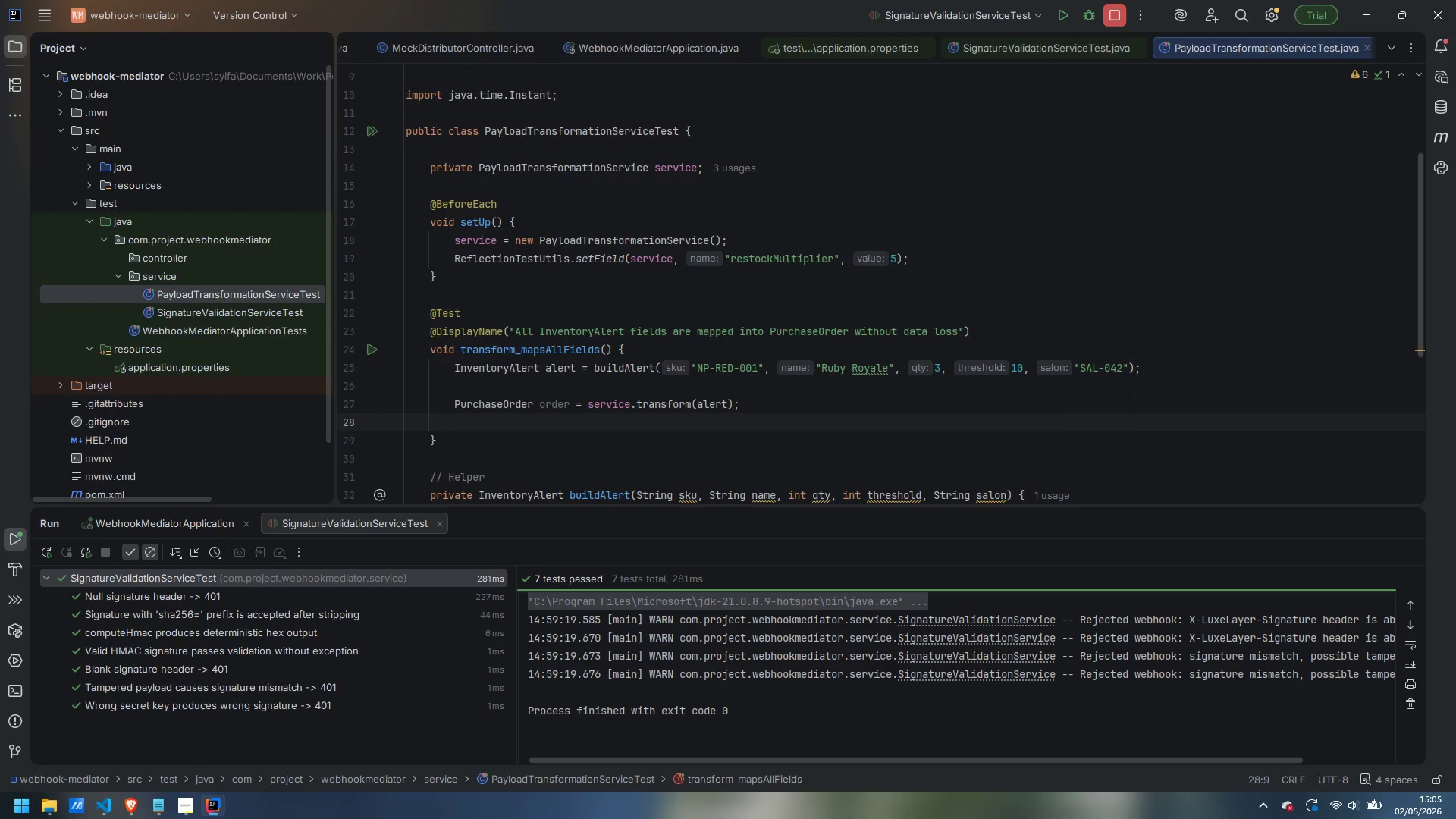 
key(Enter)
 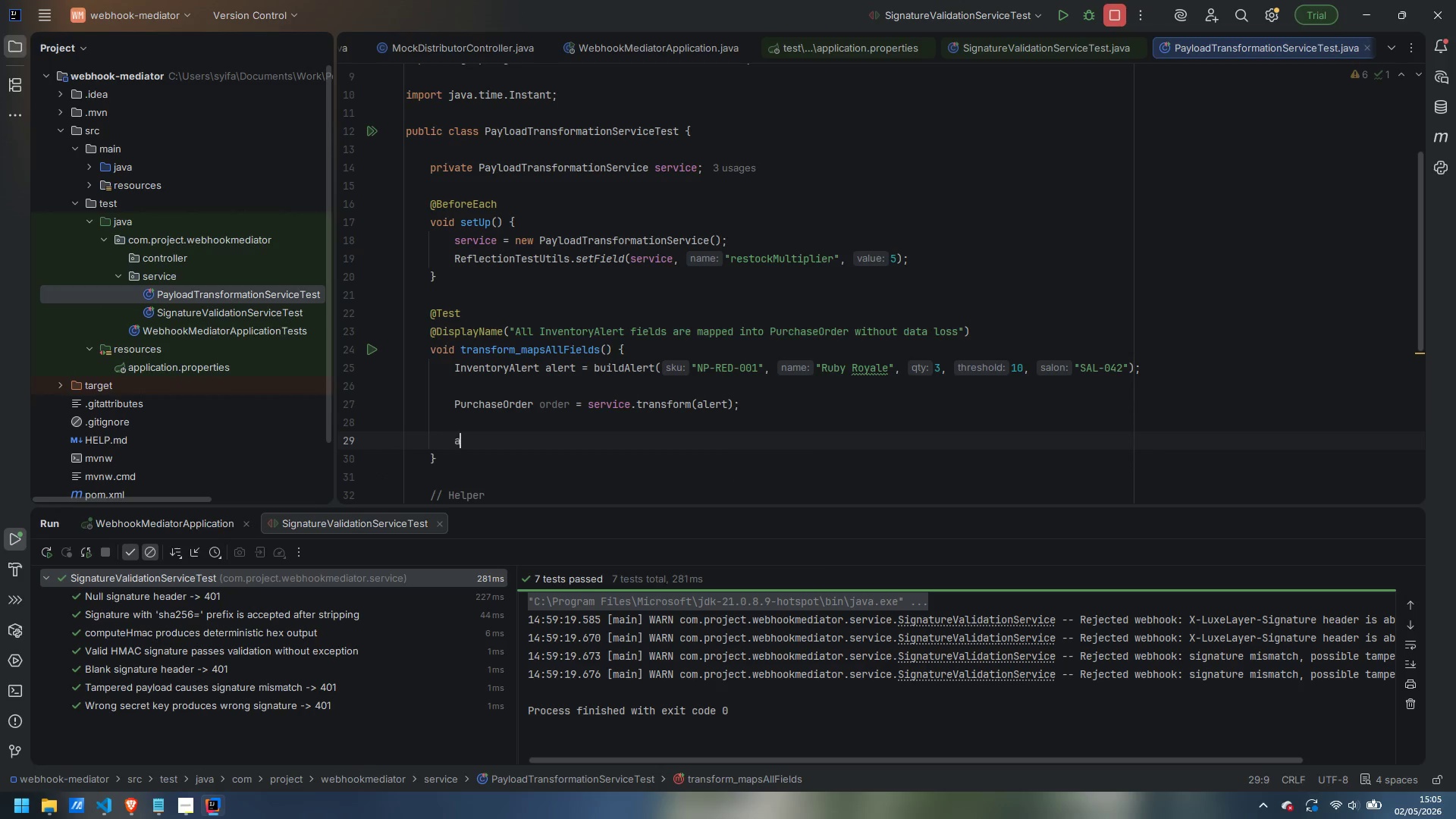 
type(assertThat*()
key(Backspace)
key(Backspace)
type(*)
key(Backspace)
type(()
 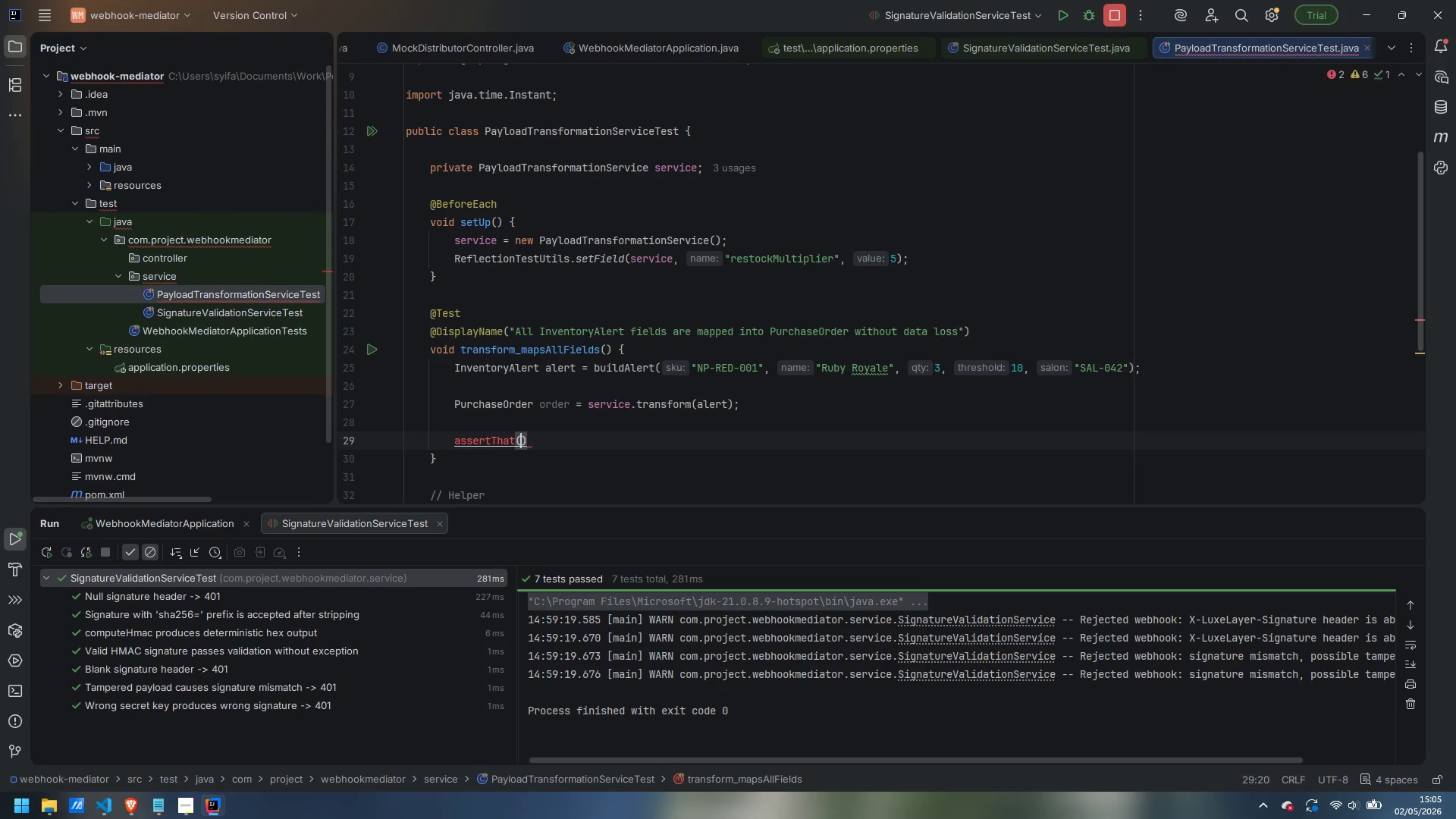 
key(Control+Period)
 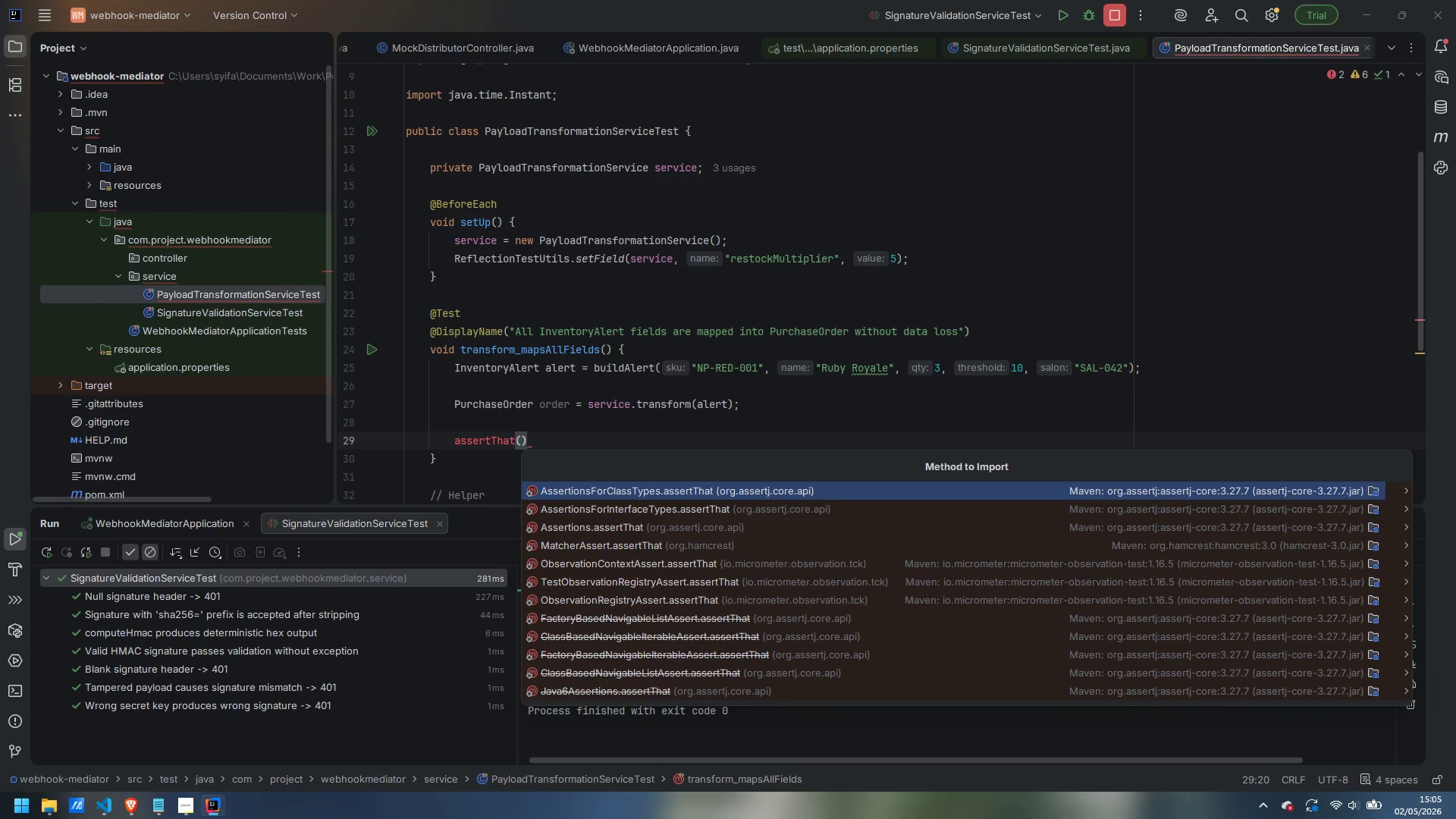 
key(ArrowDown)
 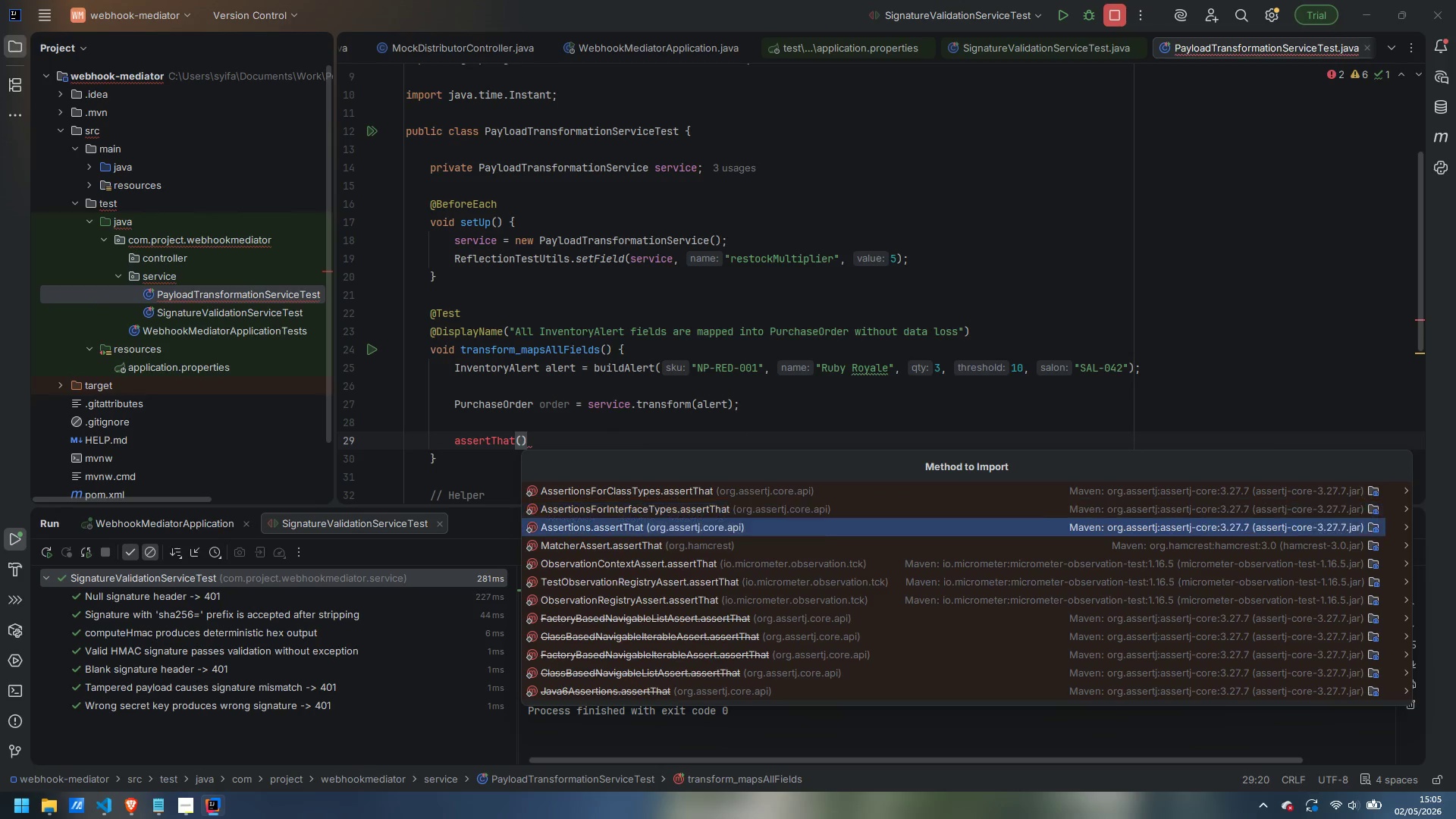 
key(ArrowDown)
 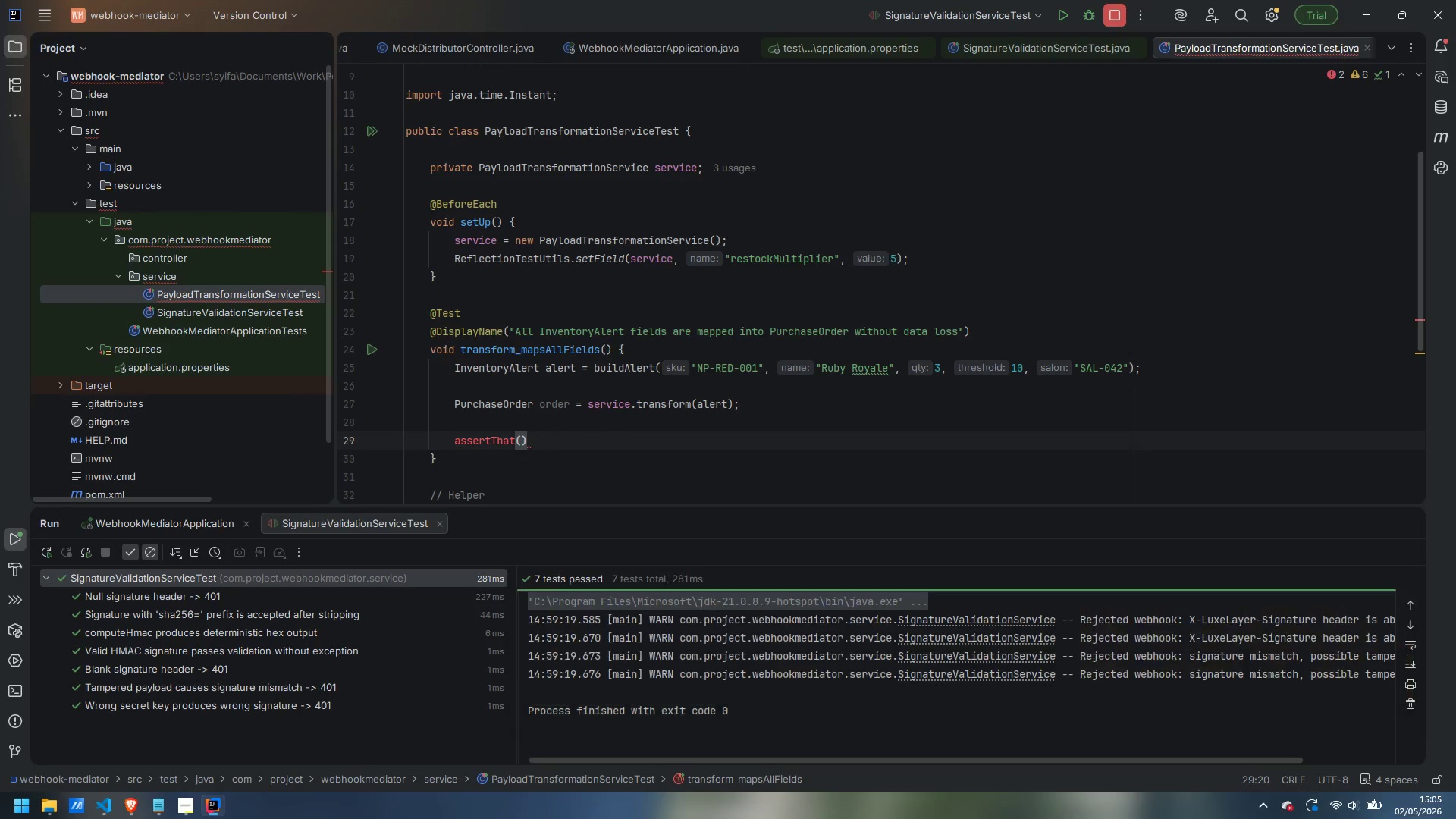 
key(Enter)
 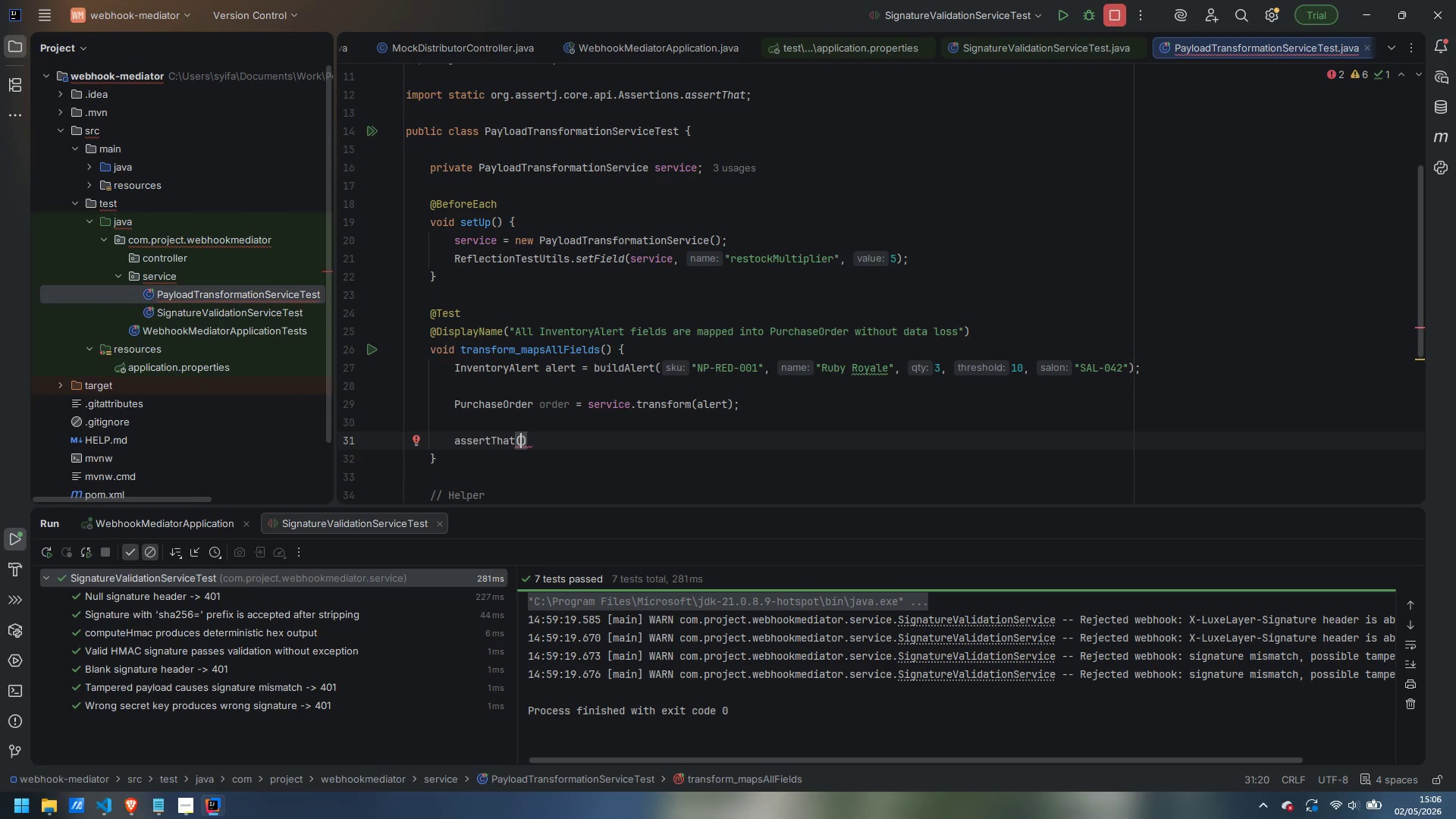 
wait(17.62)
 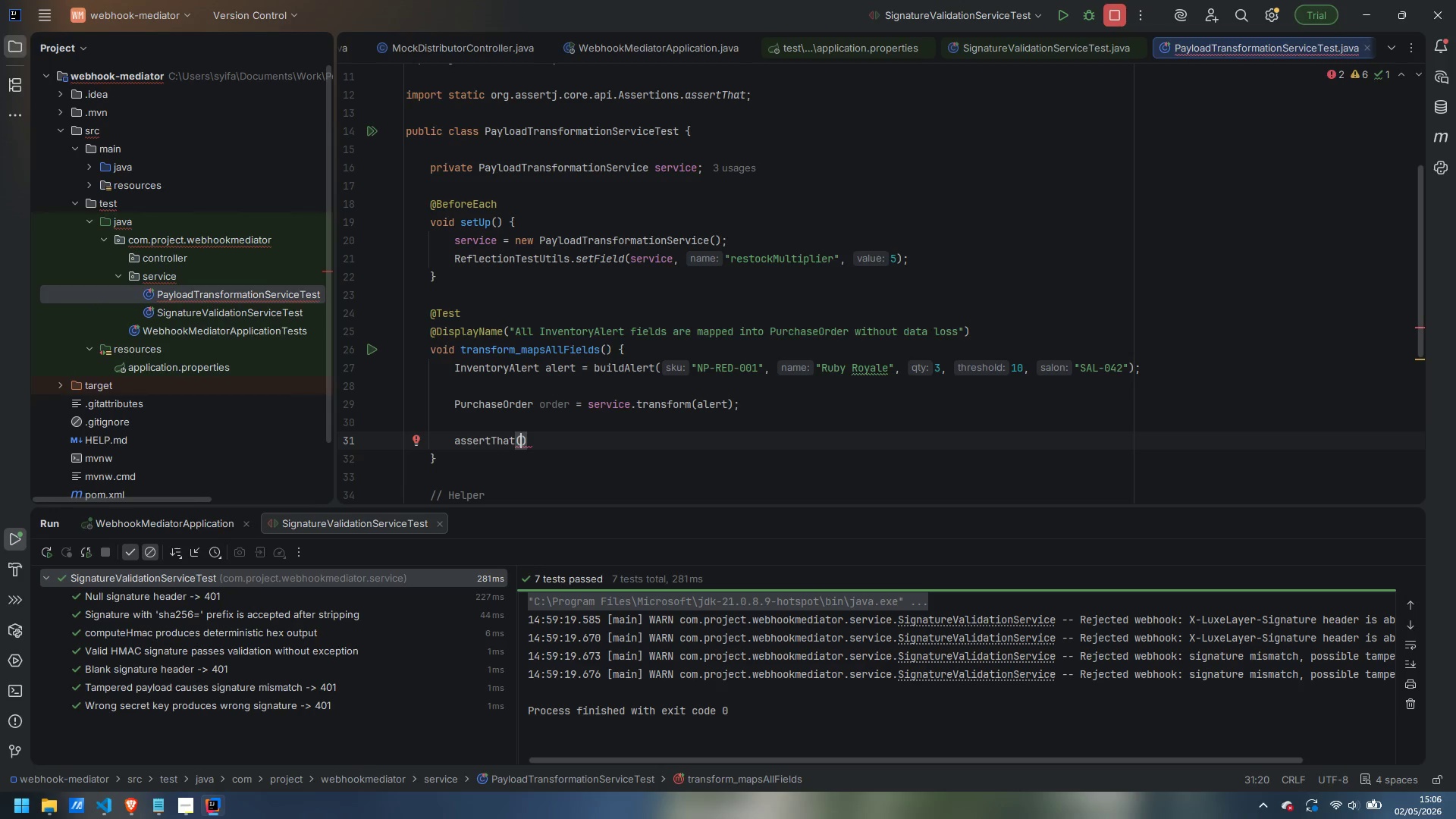 
type(order.getSku())
 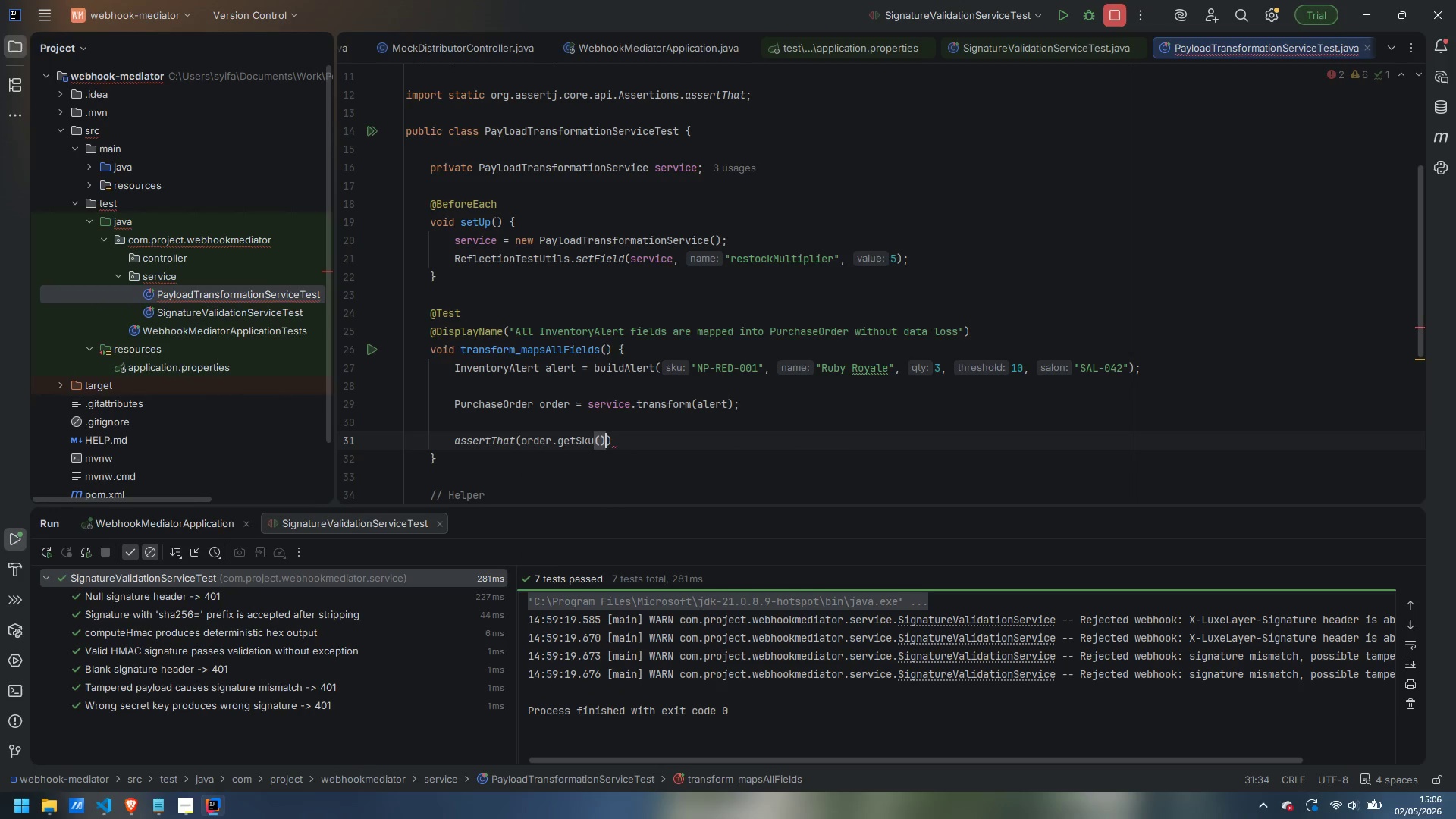 
key(ArrowRight)
 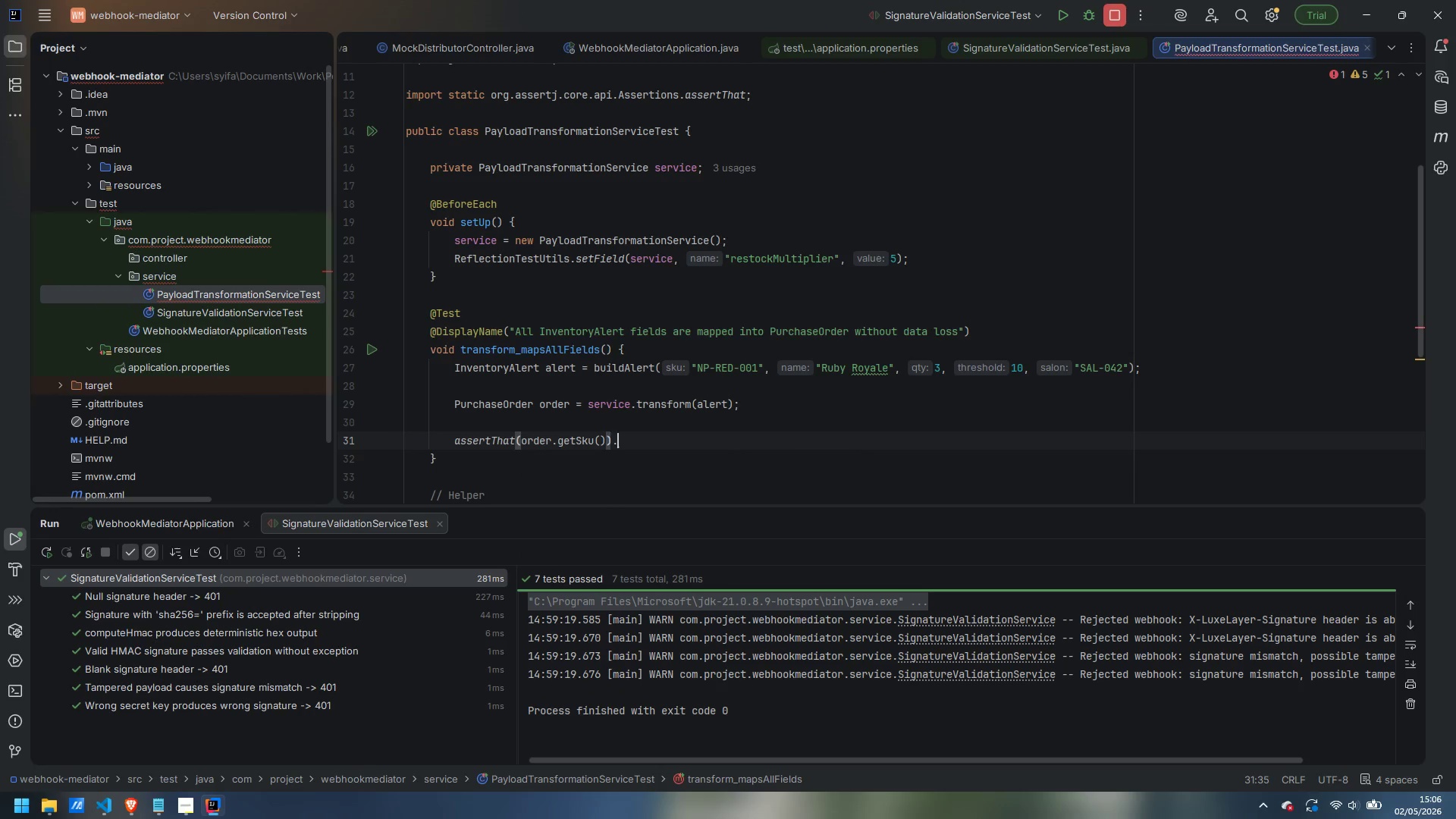 
type(.isEqualTo("NP-RED-0901)
key(Backspace)
key(Backspace)
key(Backspace)
type(01)
 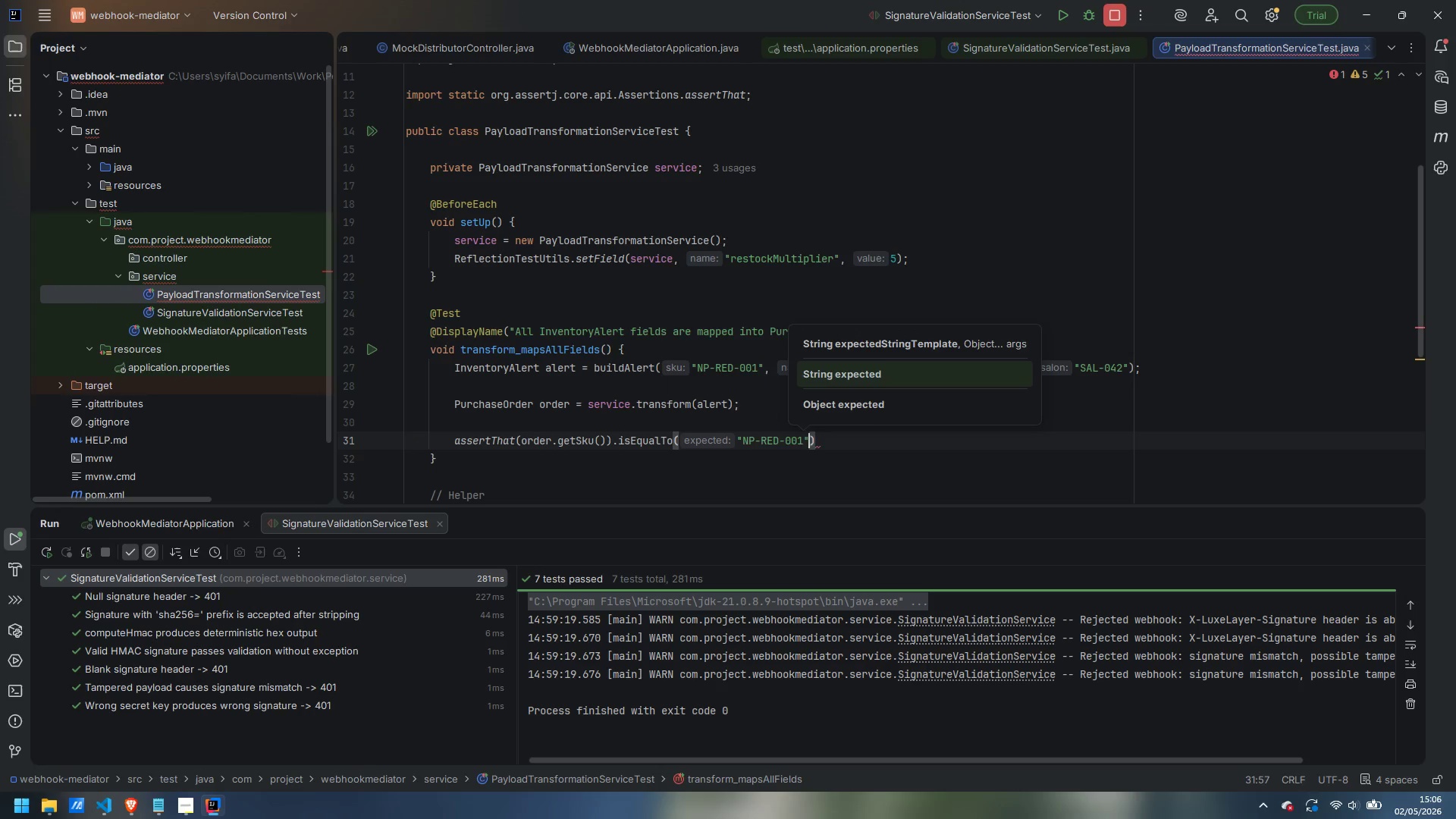 
 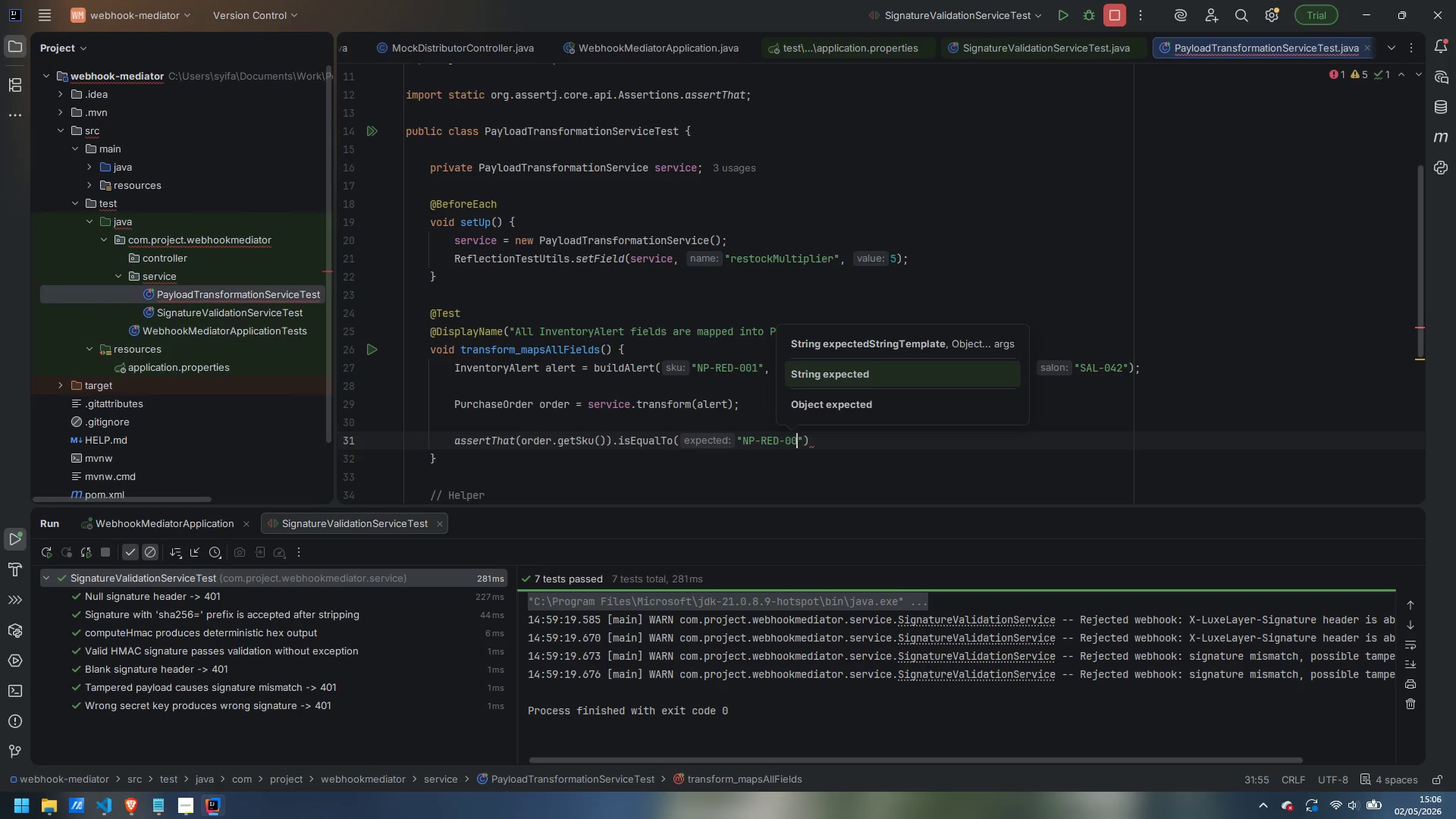 
key(ArrowRight)
 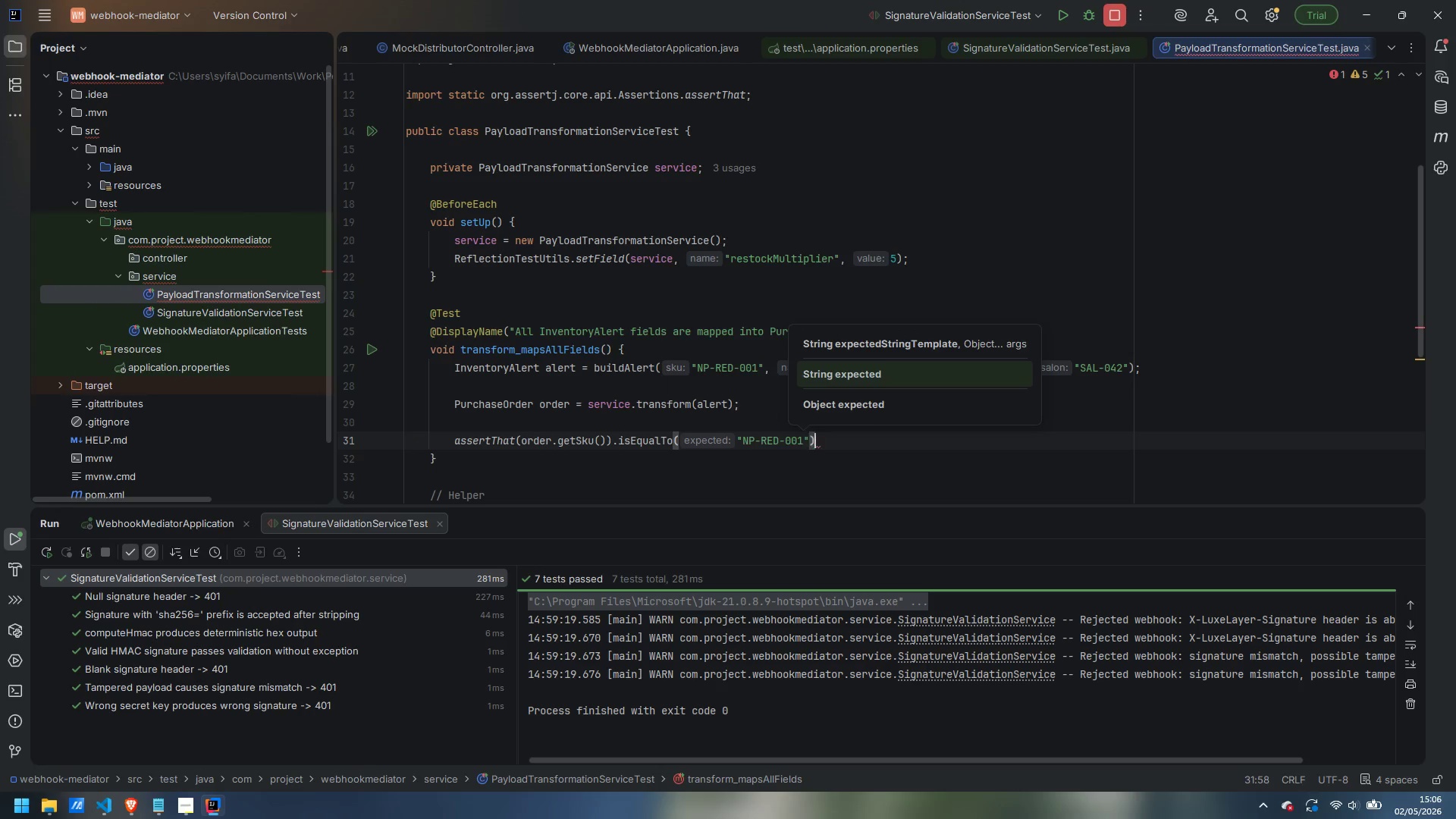 
key(ArrowRight)
 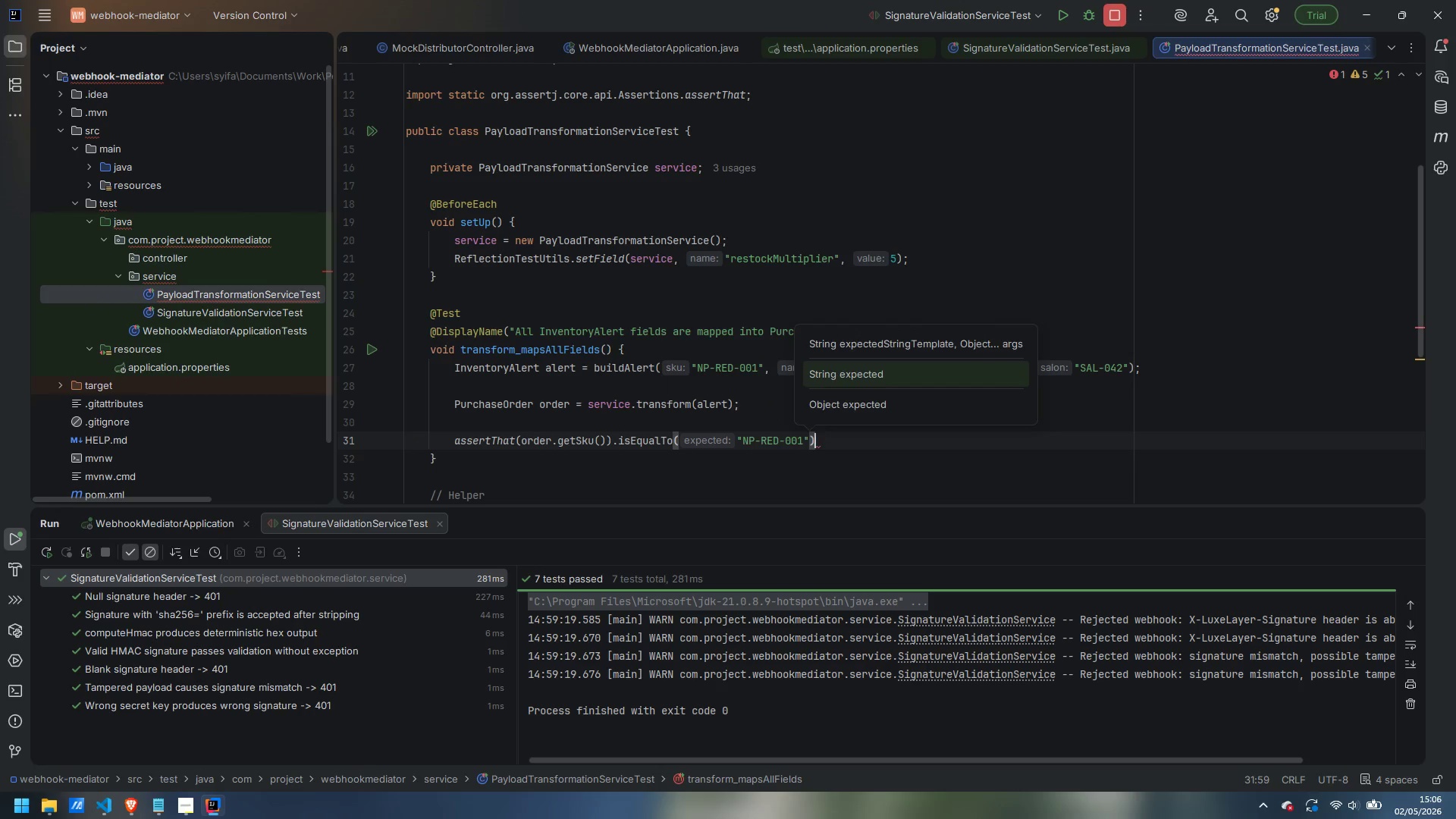 
key(Semicolon)
 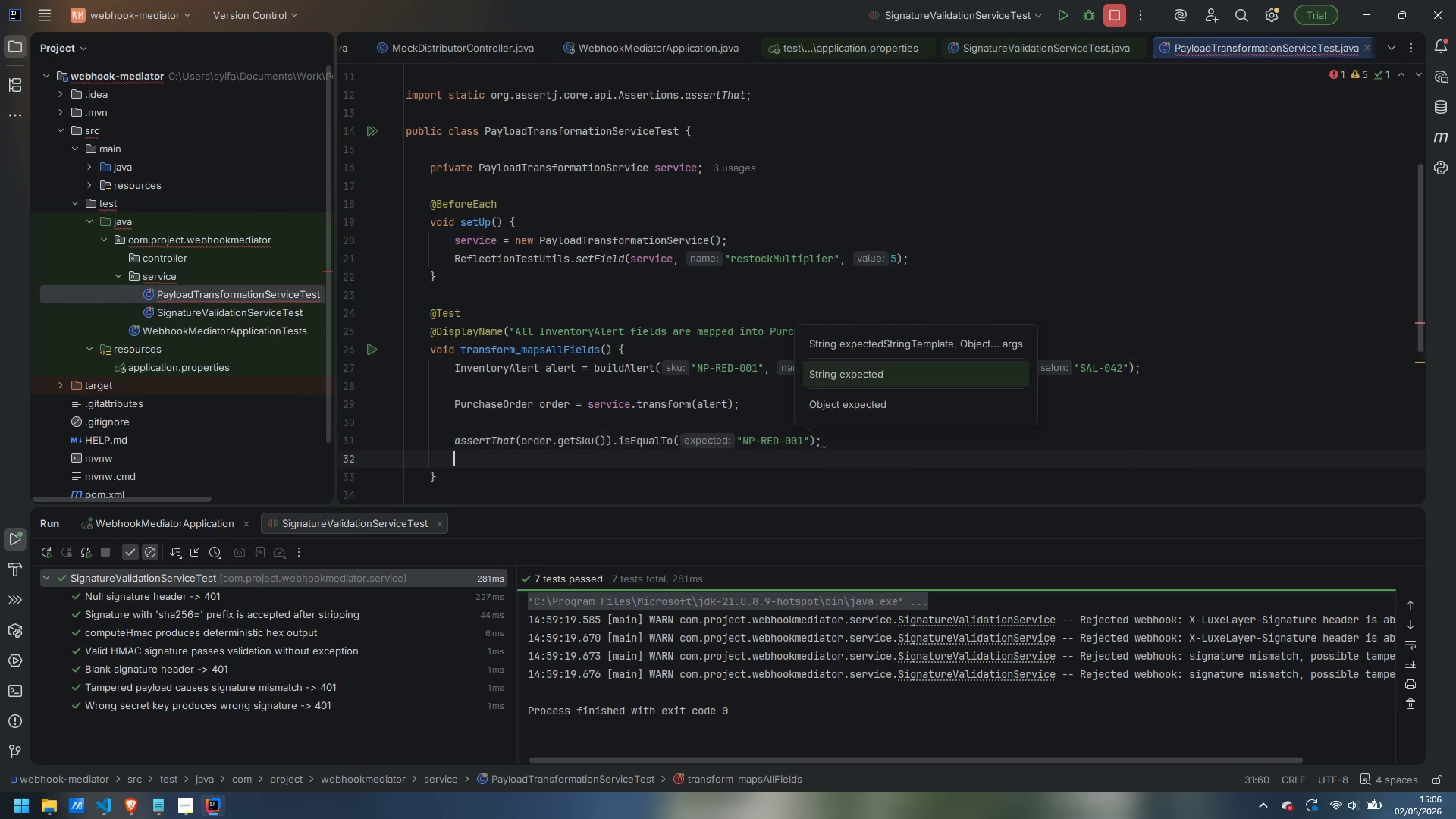 
key(Enter)
 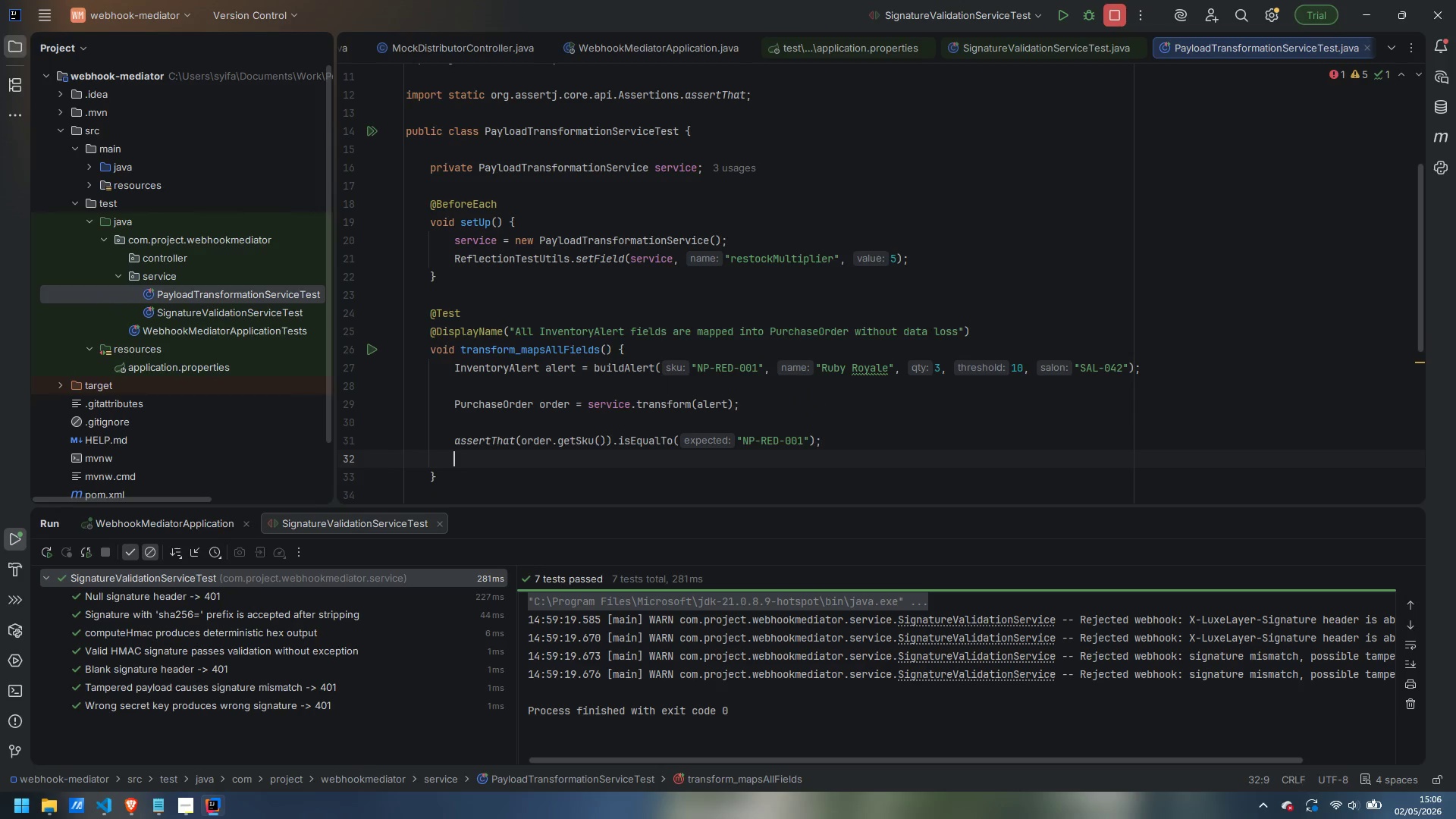 
type(assertTat)
key(Backspace)
key(Backspace)
key(Backspace)
type(That(order.getProductName())
 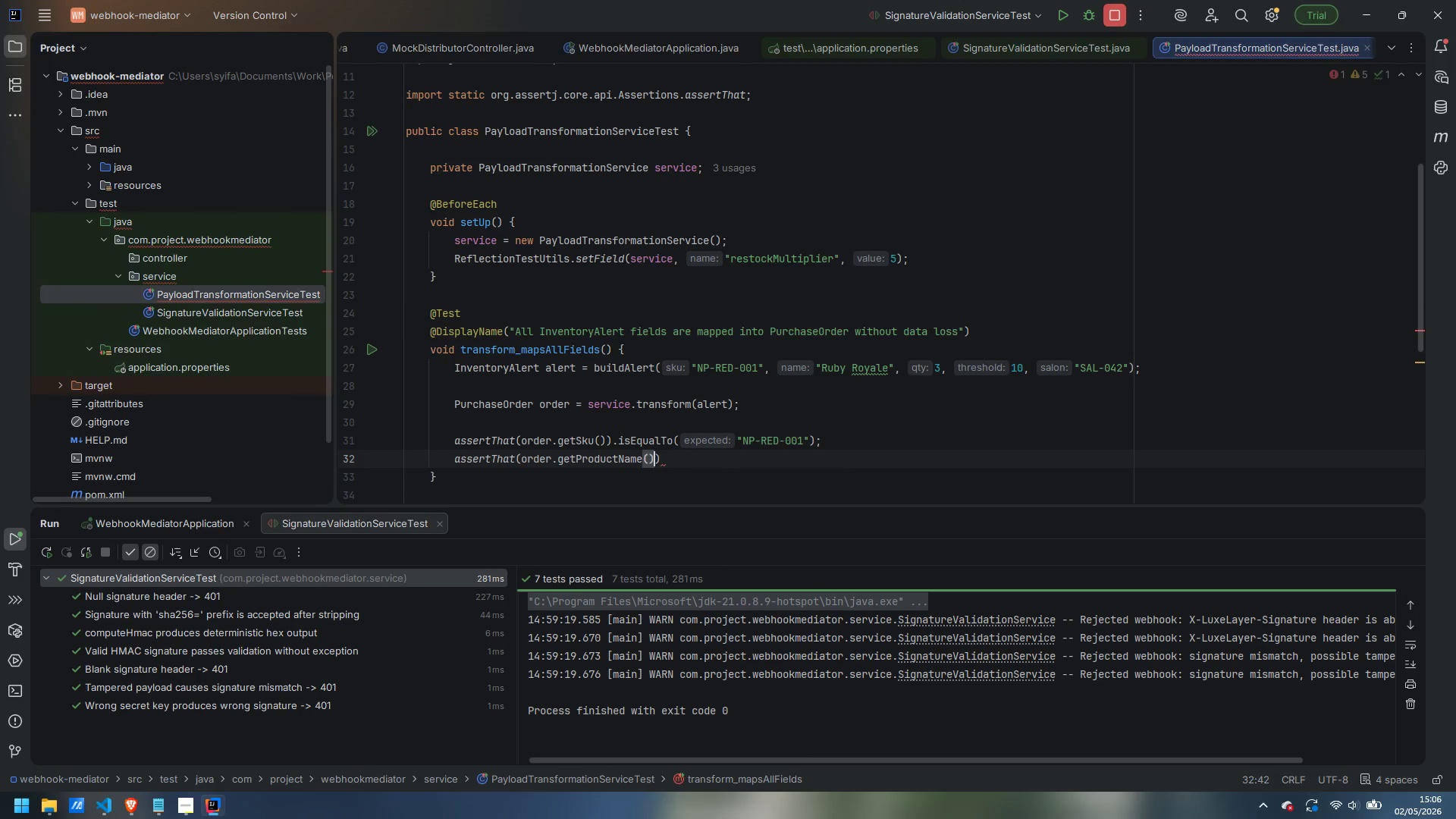 
key(ArrowRight)
 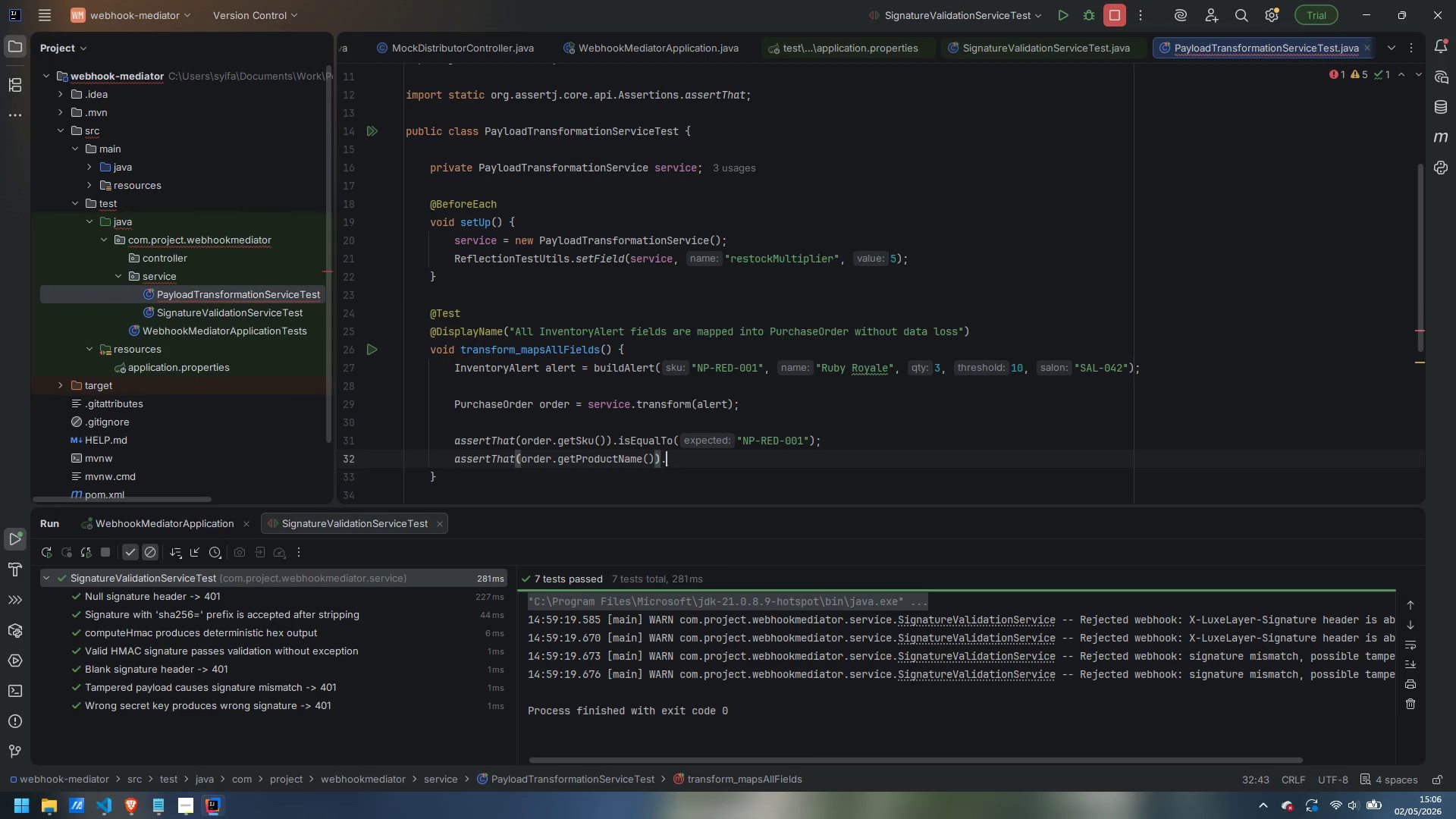 
type(.isEquals)
key(Backspace)
type(To("Ruby Royale)
 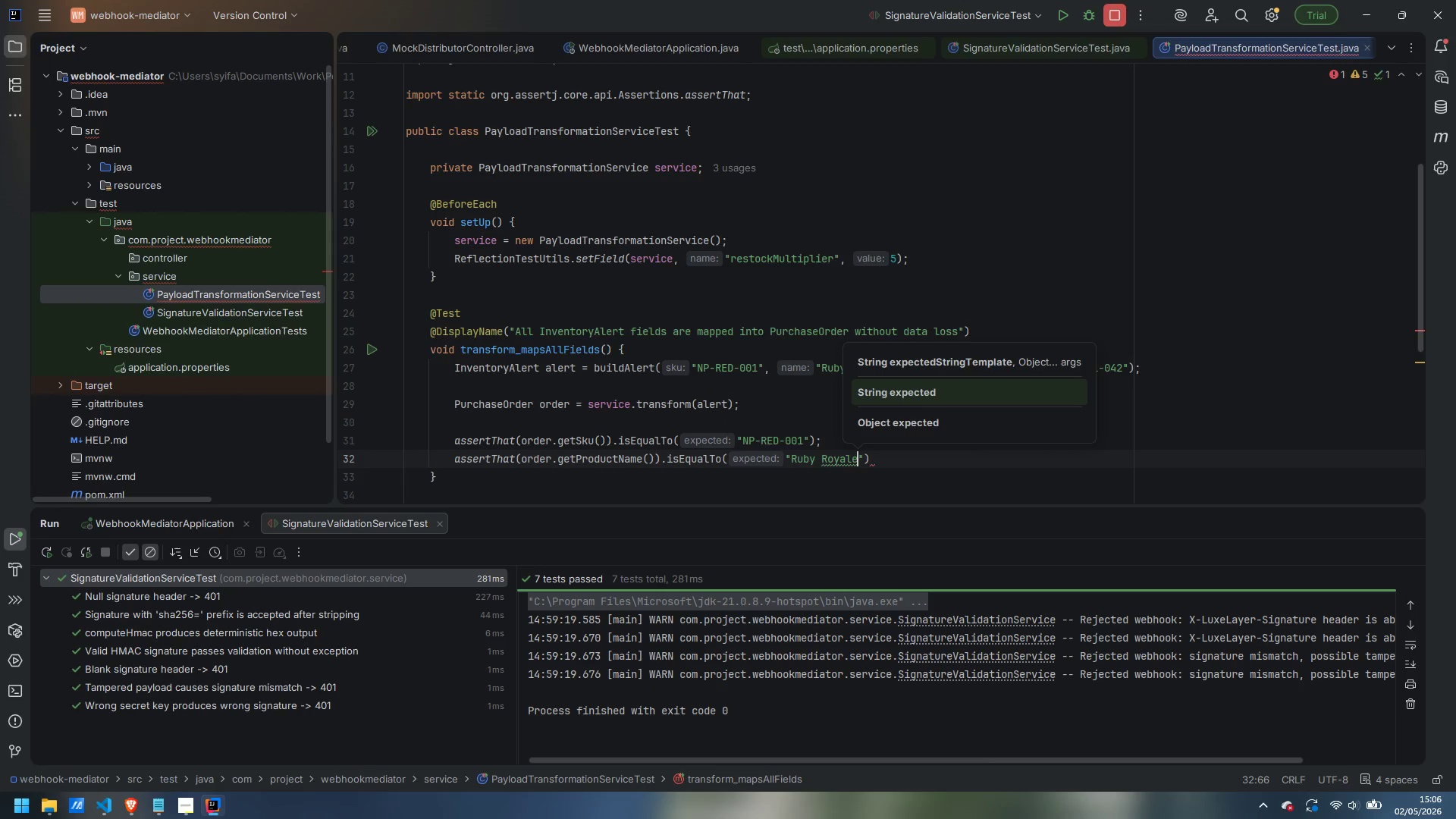 
key(ArrowRight)
 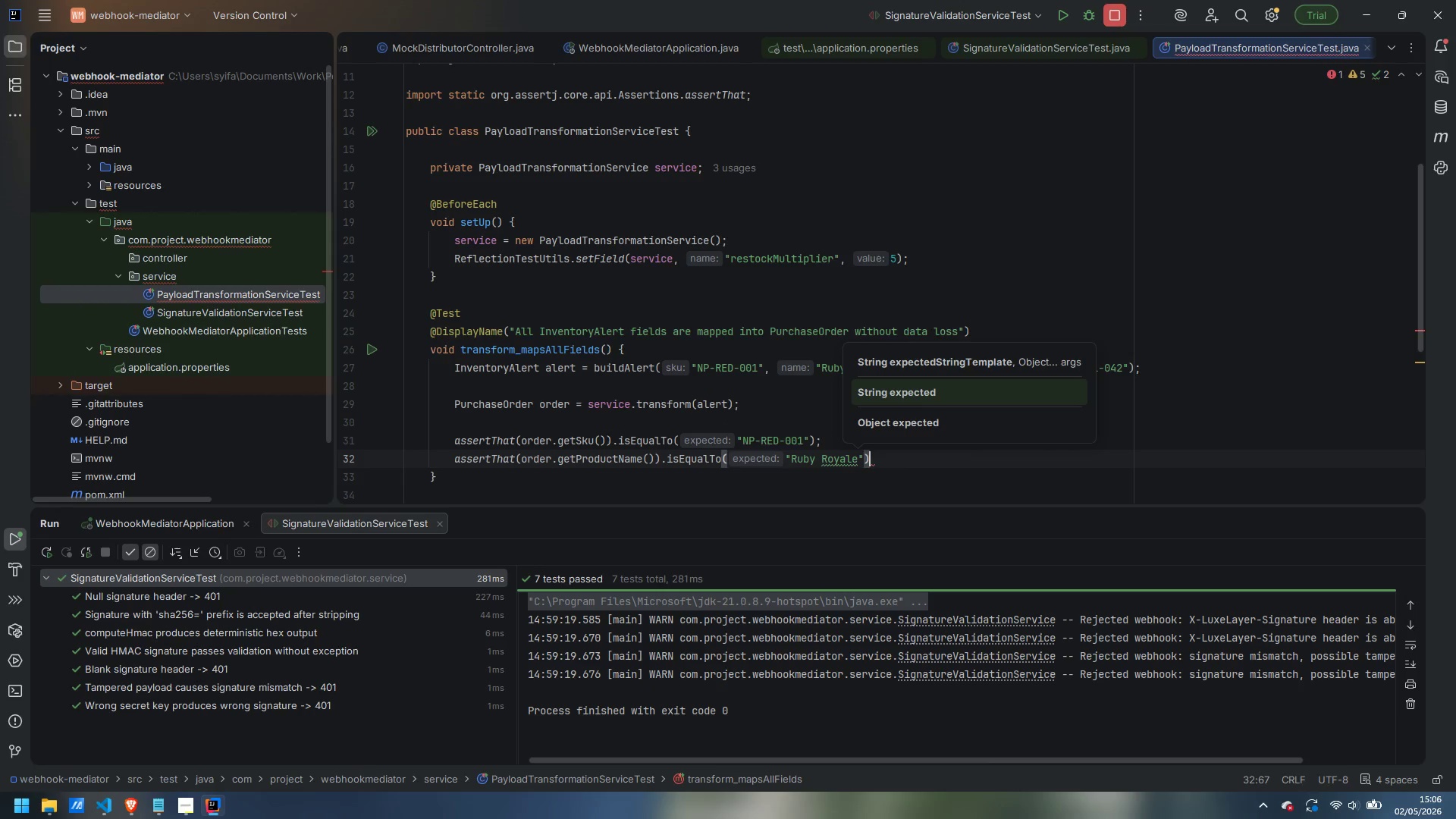 
key(ArrowRight)
 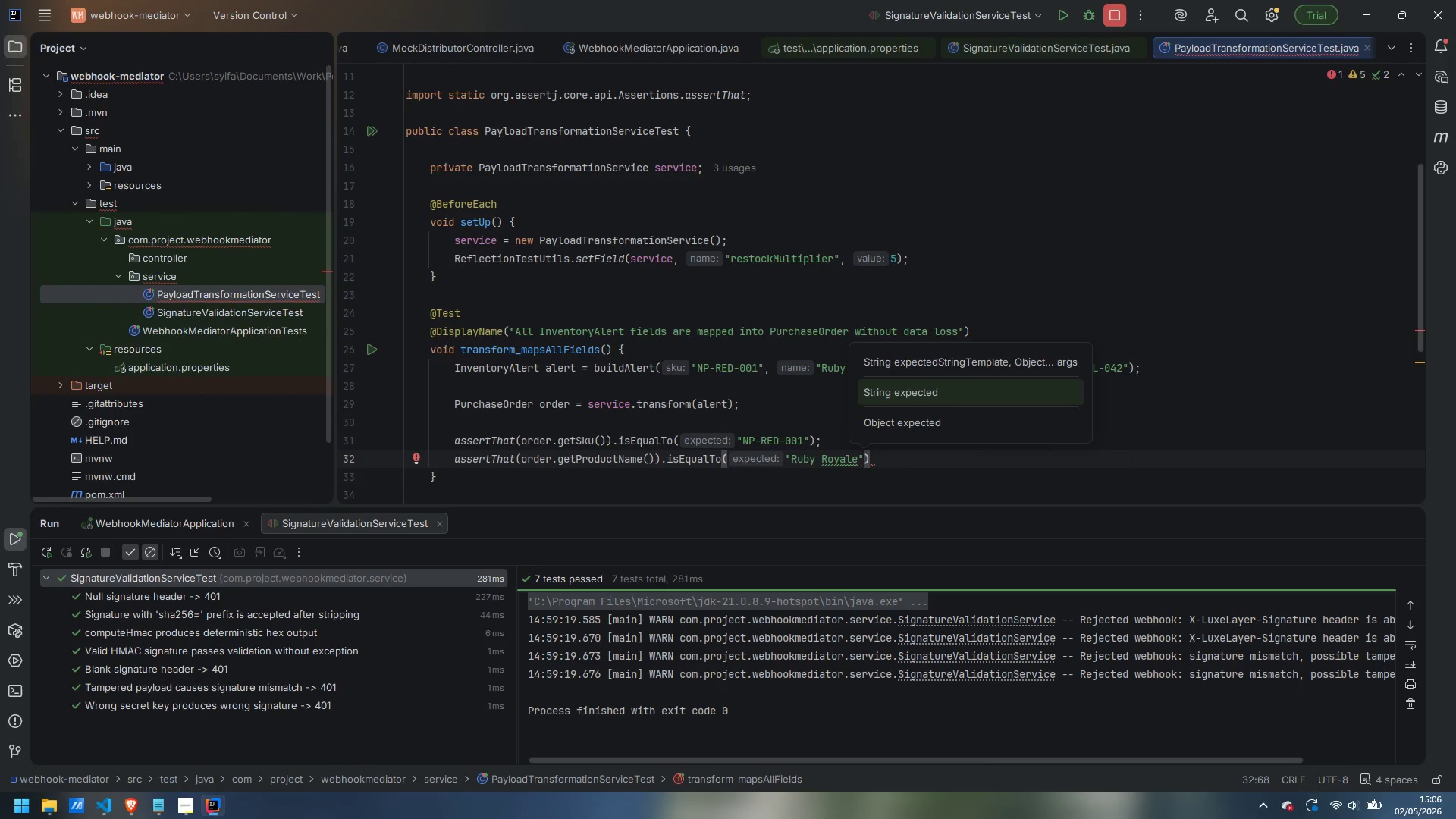 
key(Semicolon)
 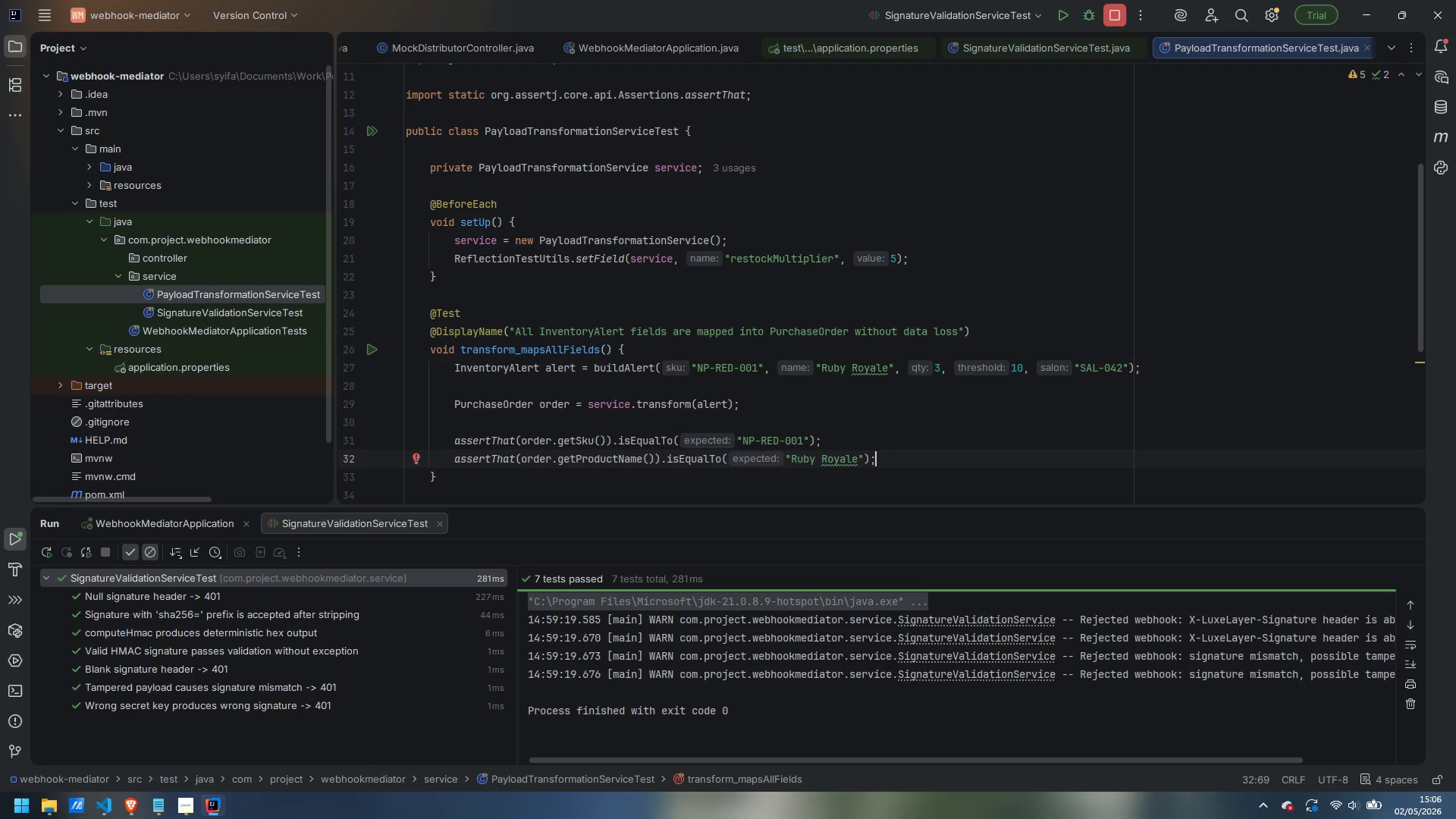 
key(Enter)
 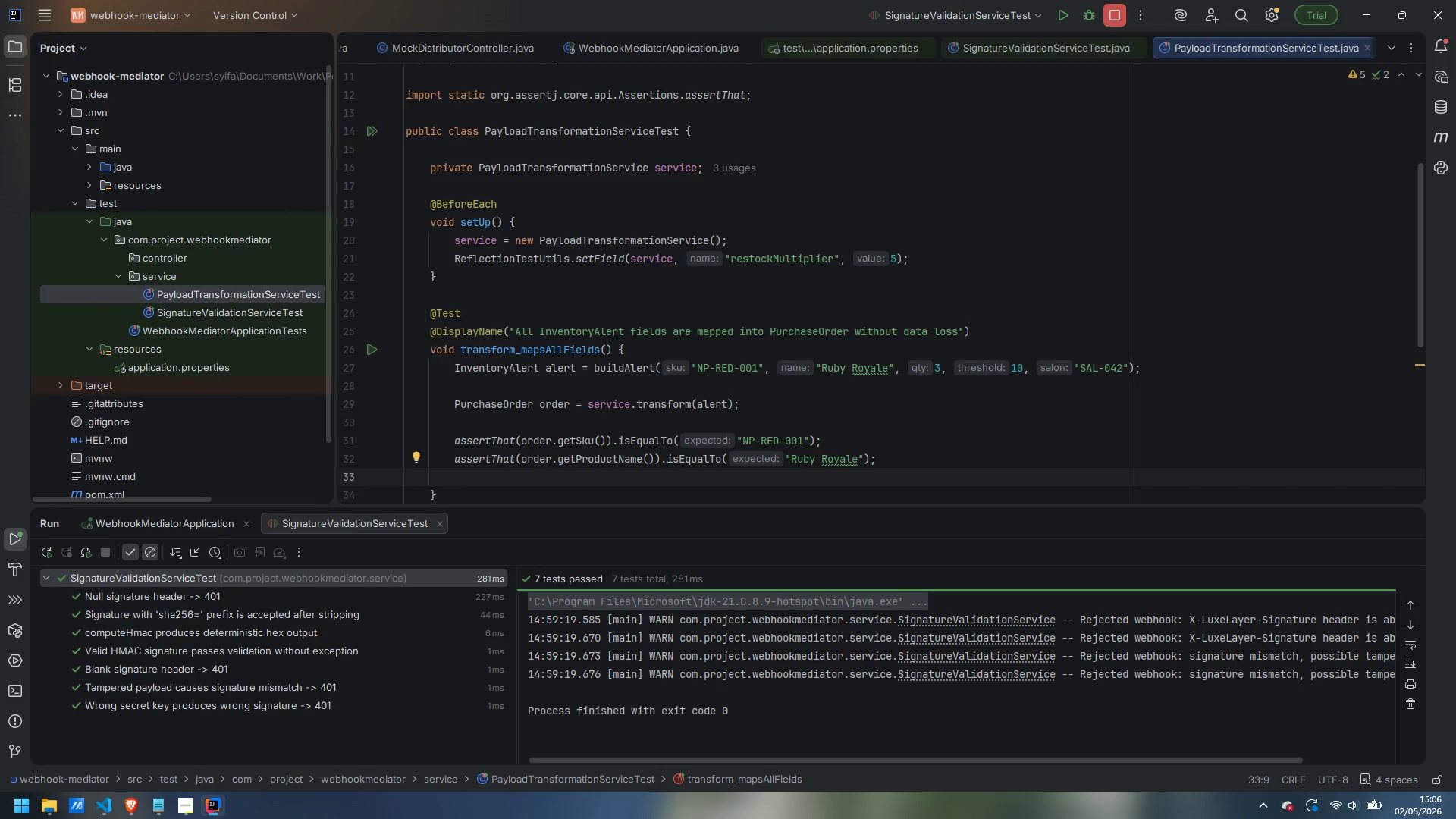 
type(assertThat(order.getSalonId())
 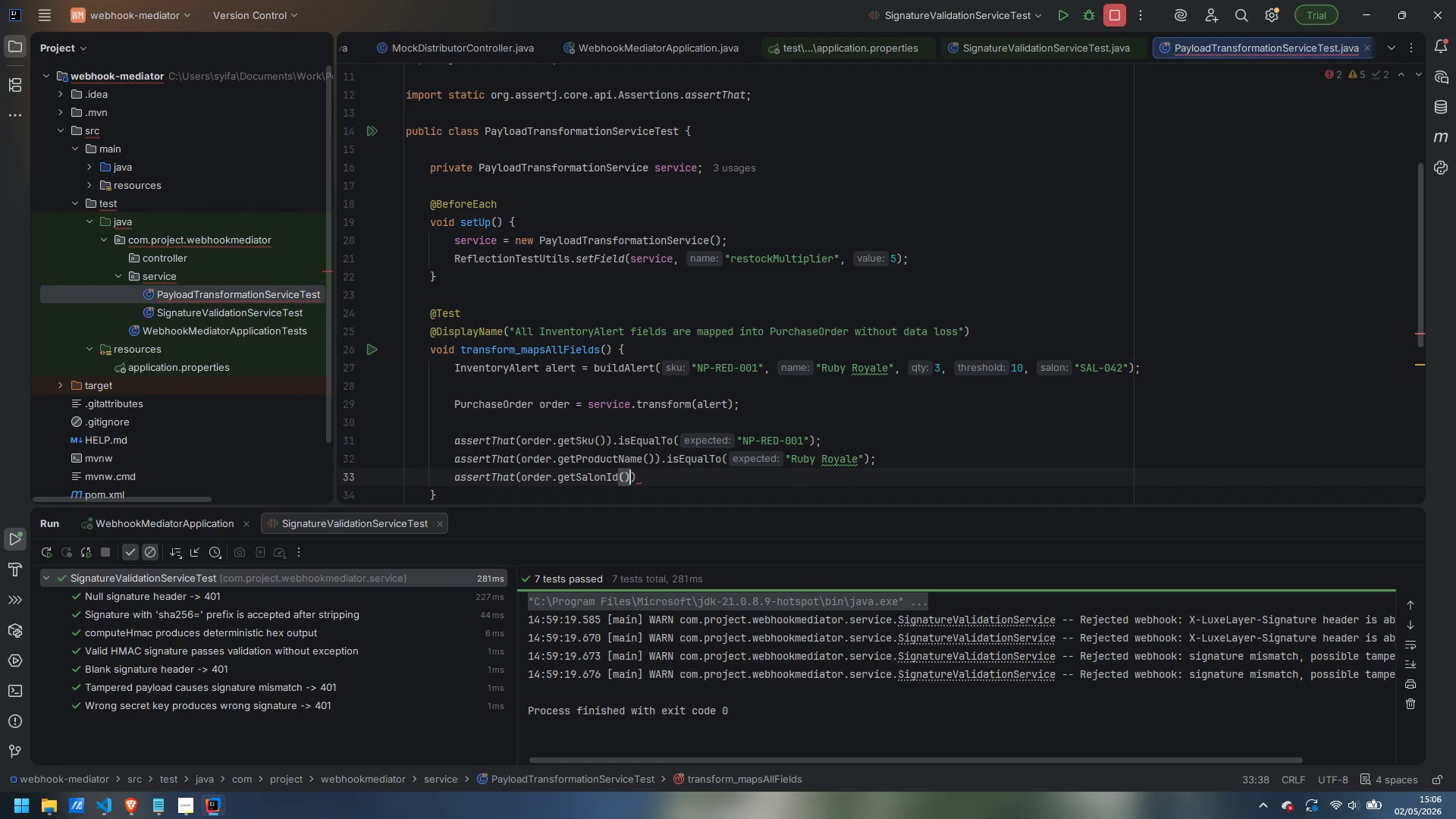 
key(ArrowRight)
 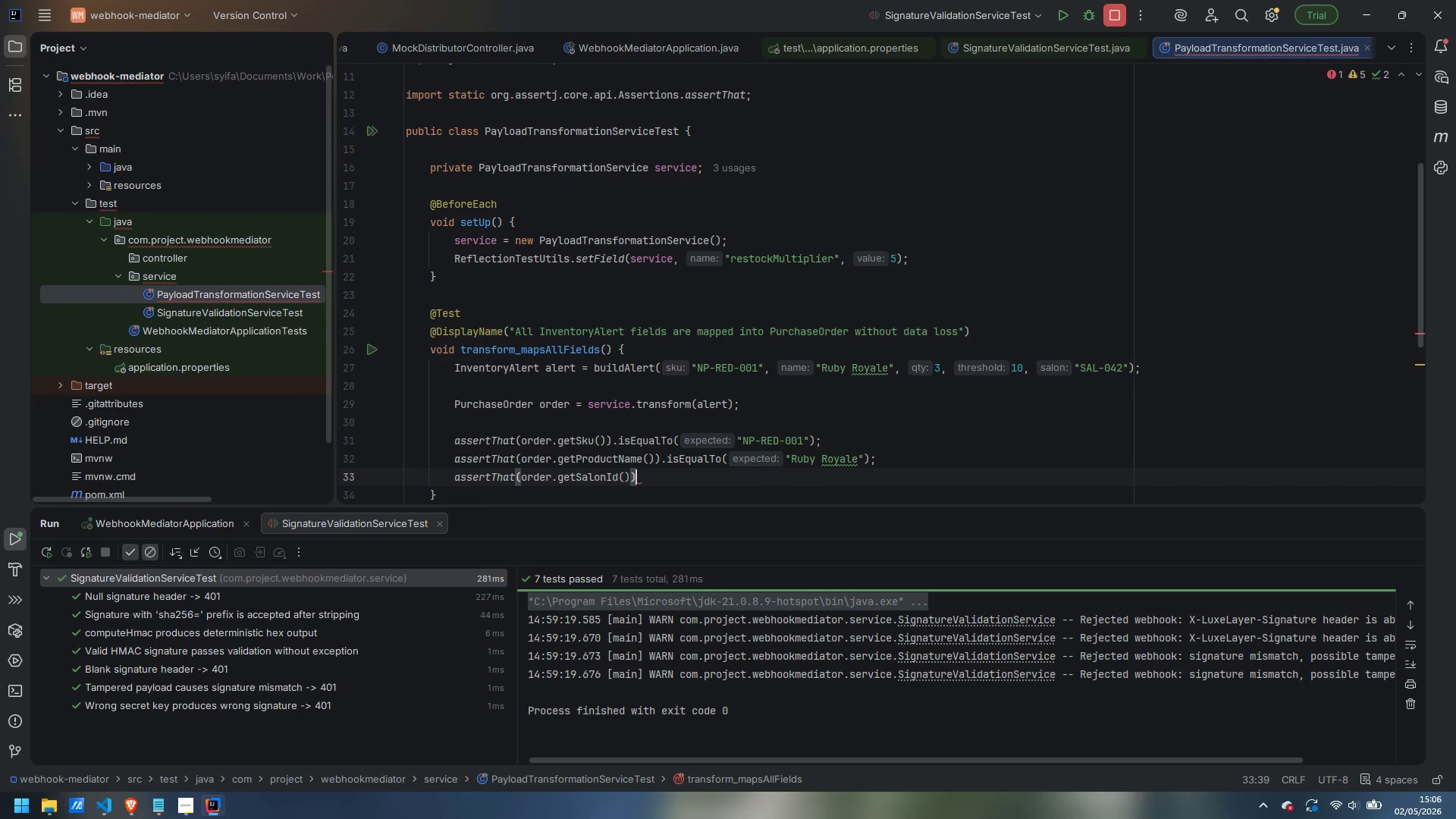 
type(.isEqualTo(*)
key(Backspace)
type("SAL-042)
 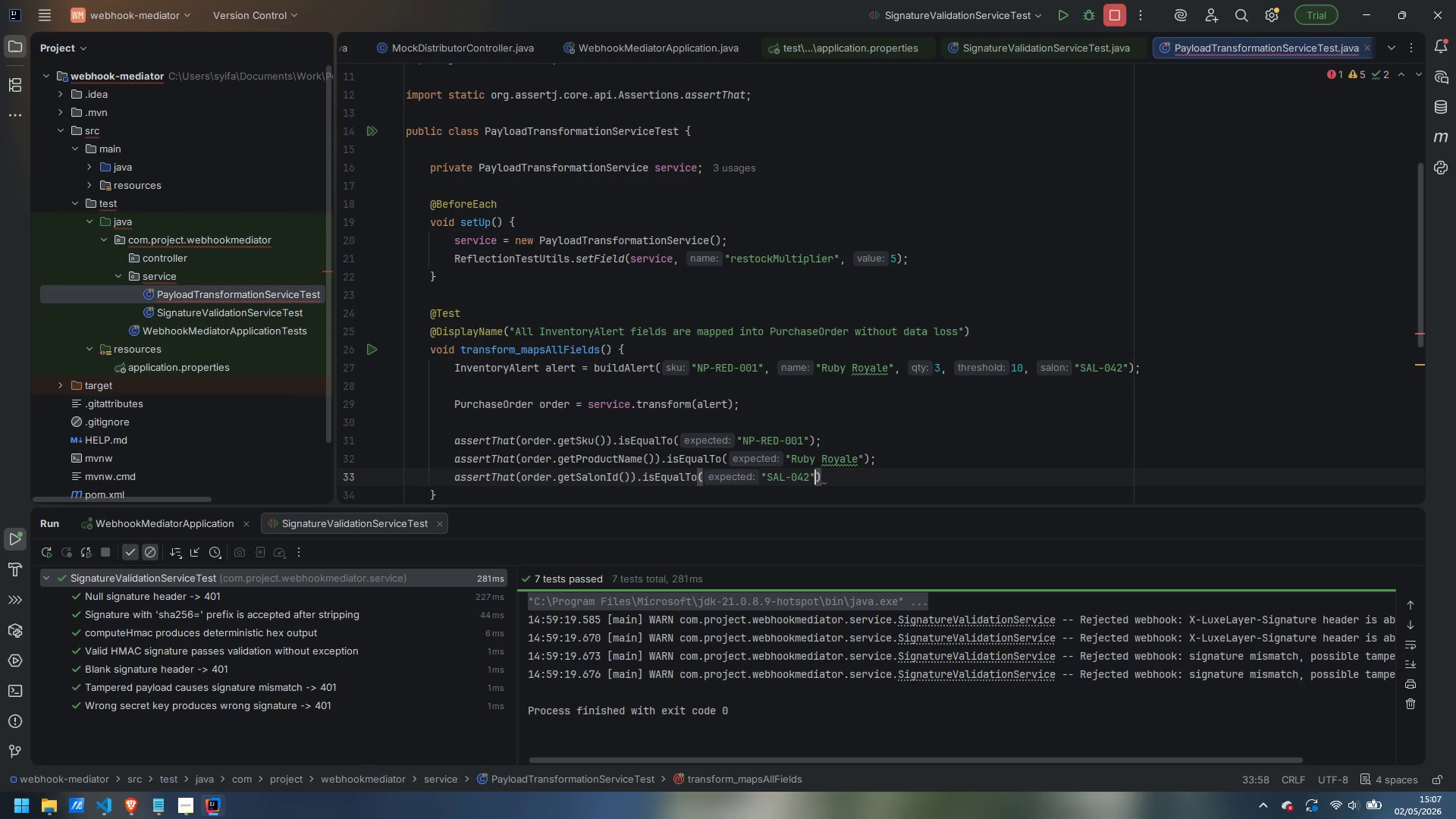 
 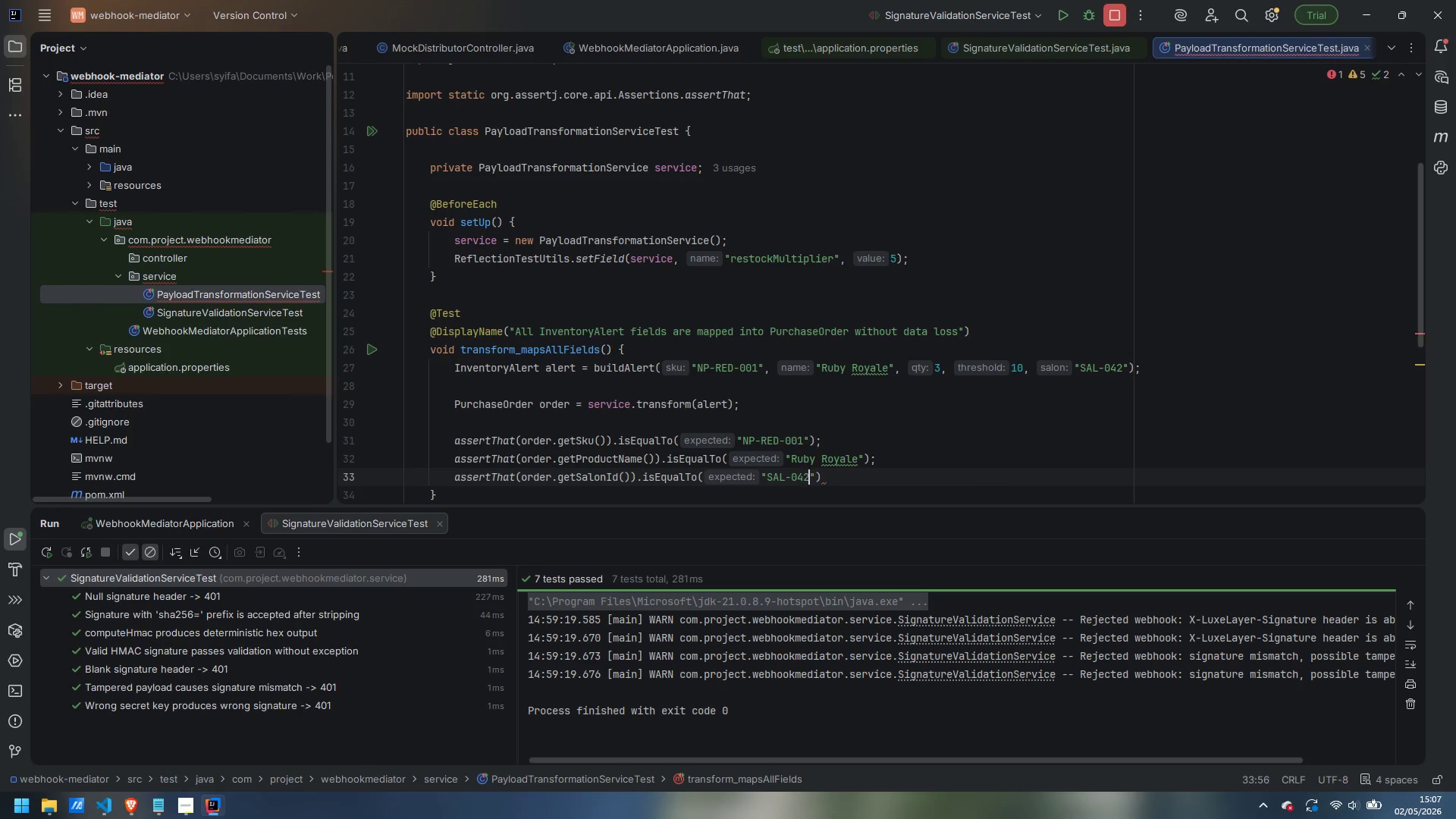 
key(ArrowRight)
 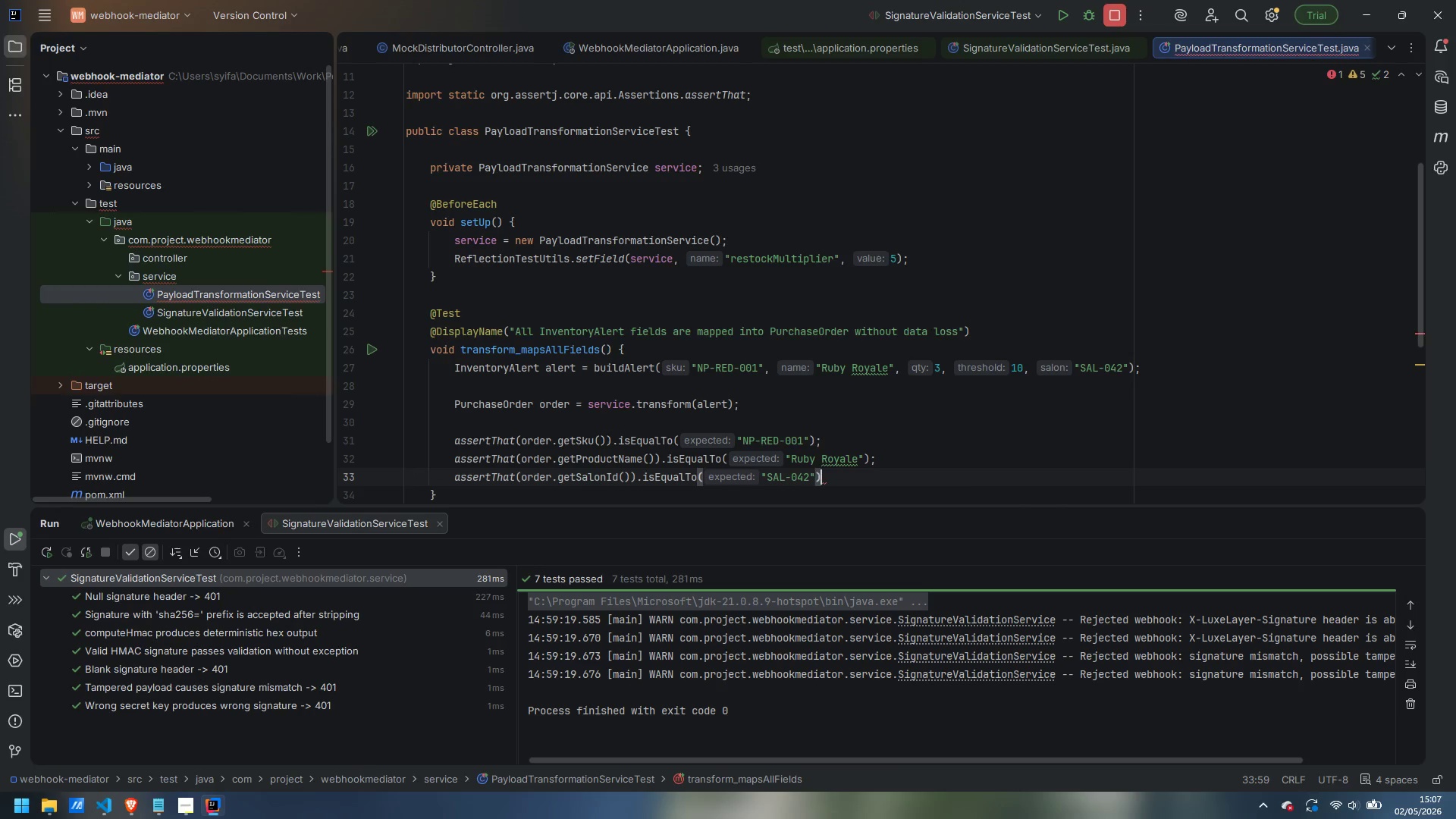 
key(ArrowRight)
 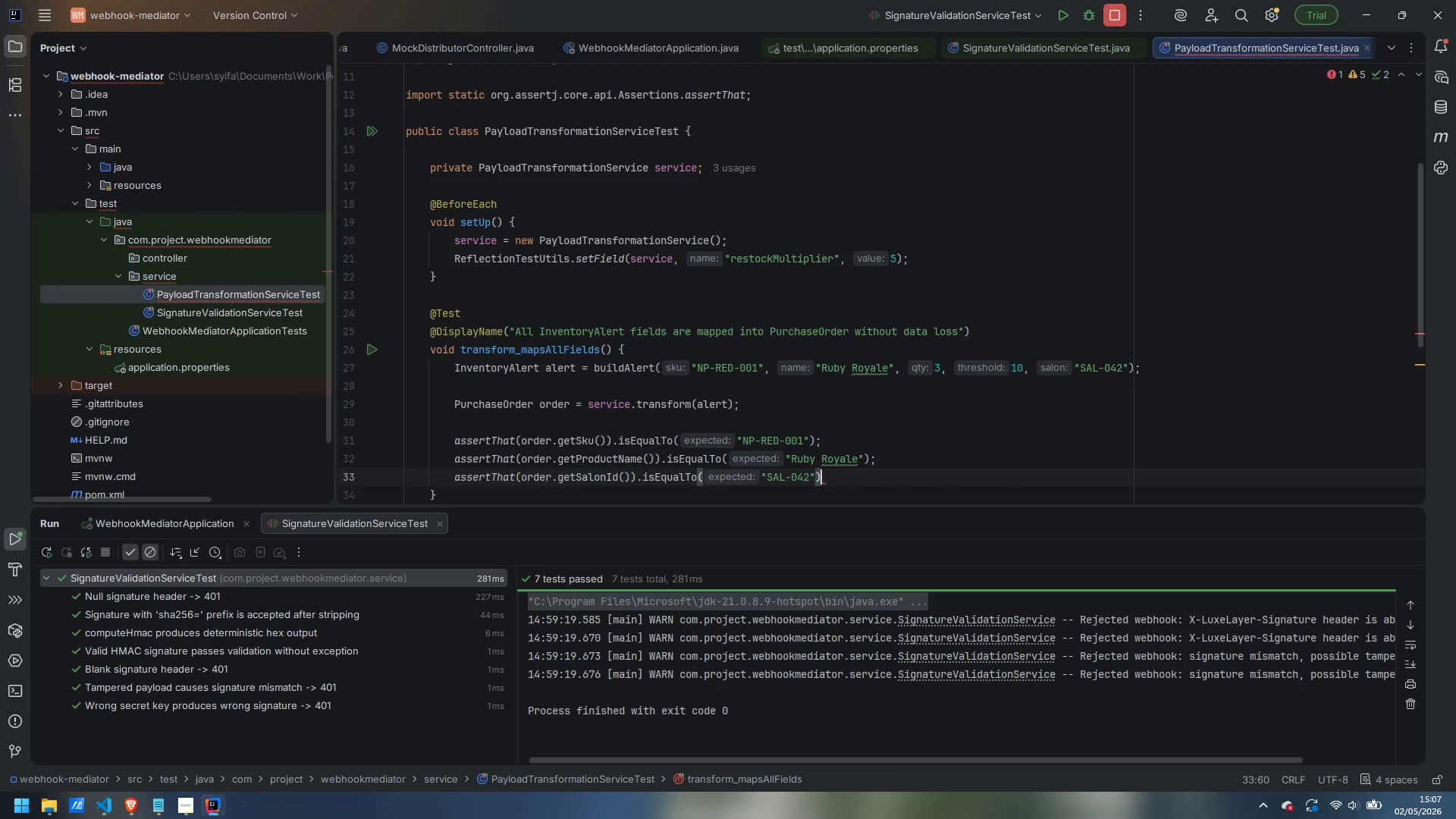 
key(Semicolon)
 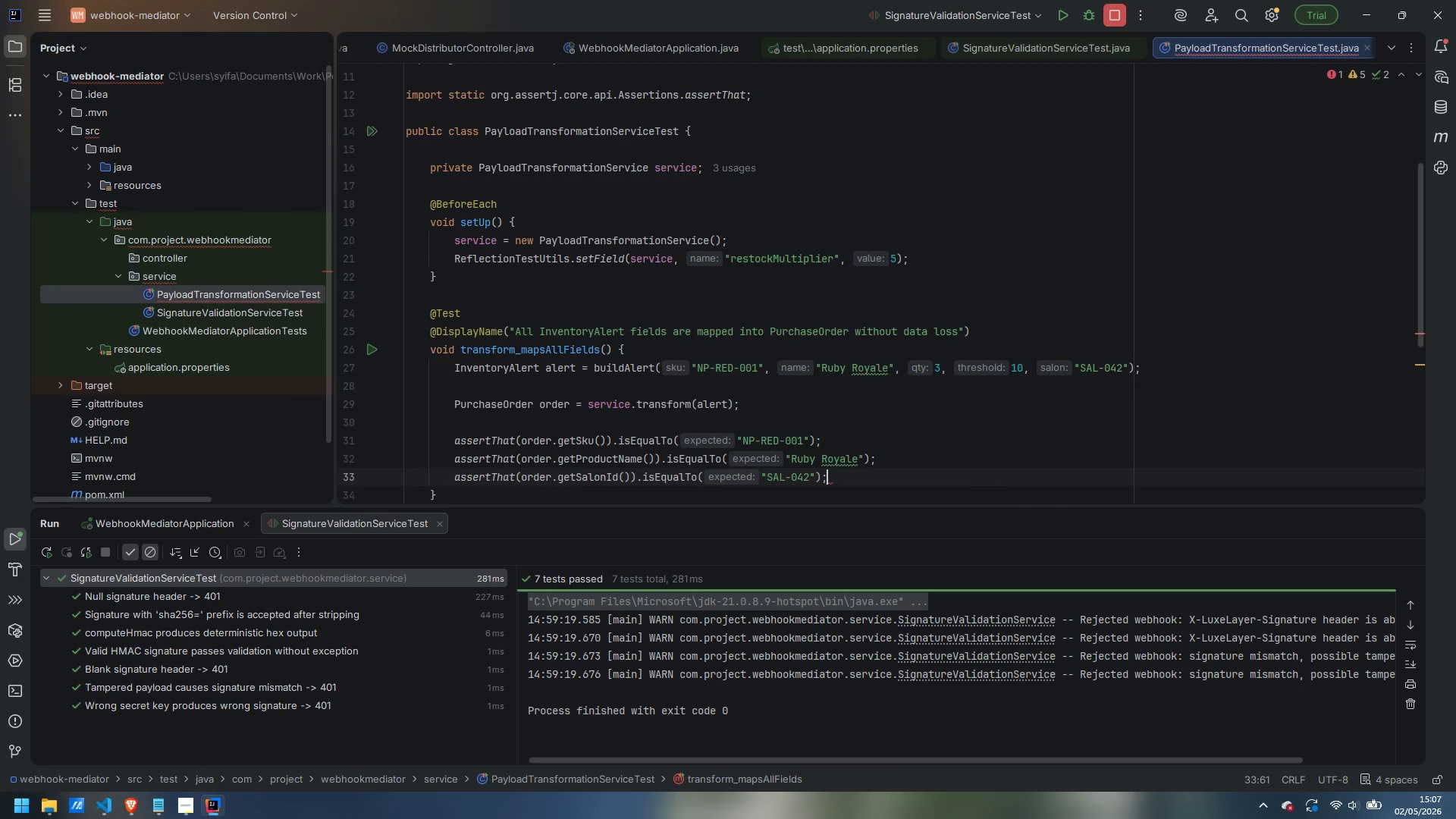 
key(Enter)
 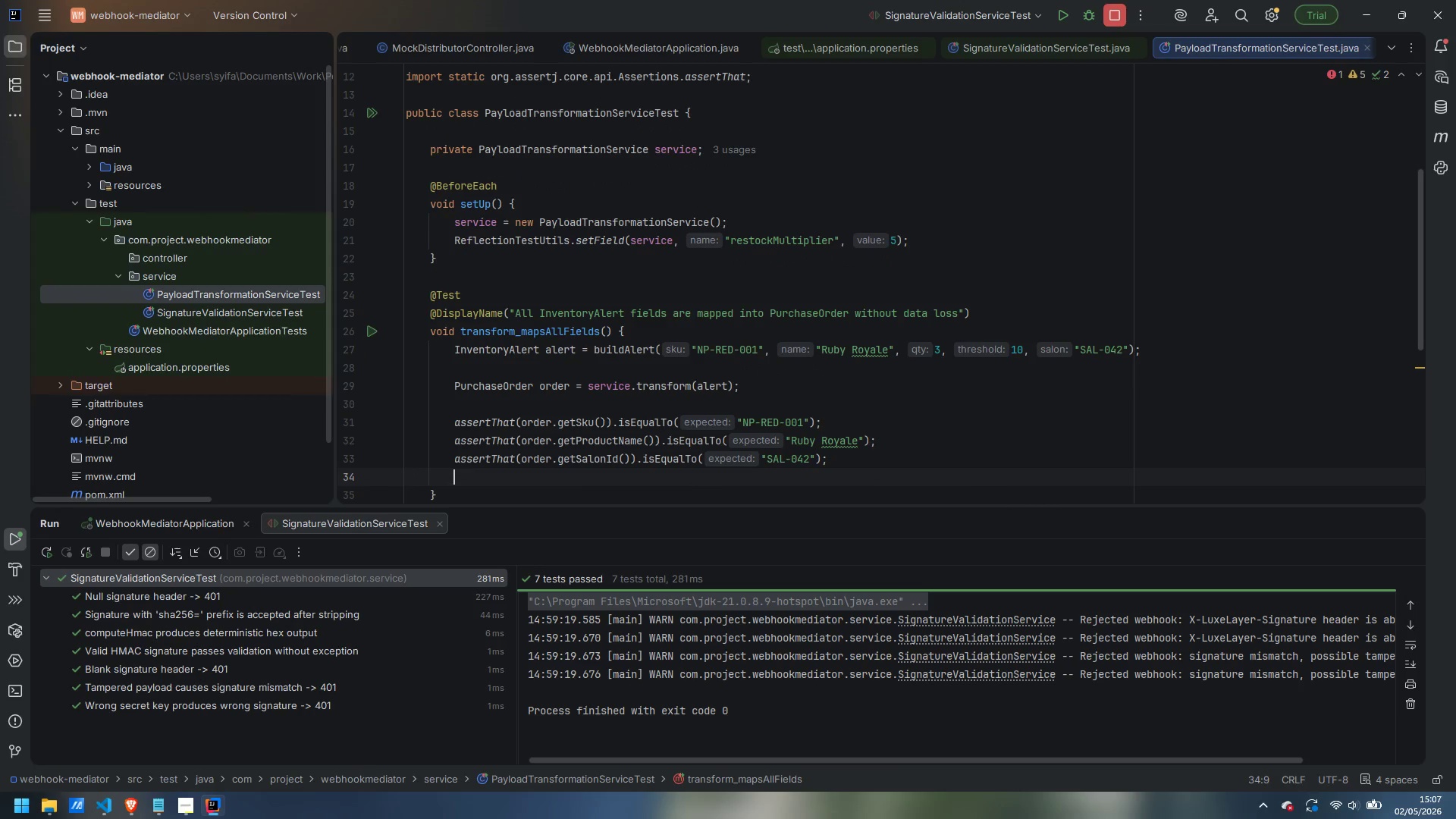 
type(assertThat(order.getOrderId())
 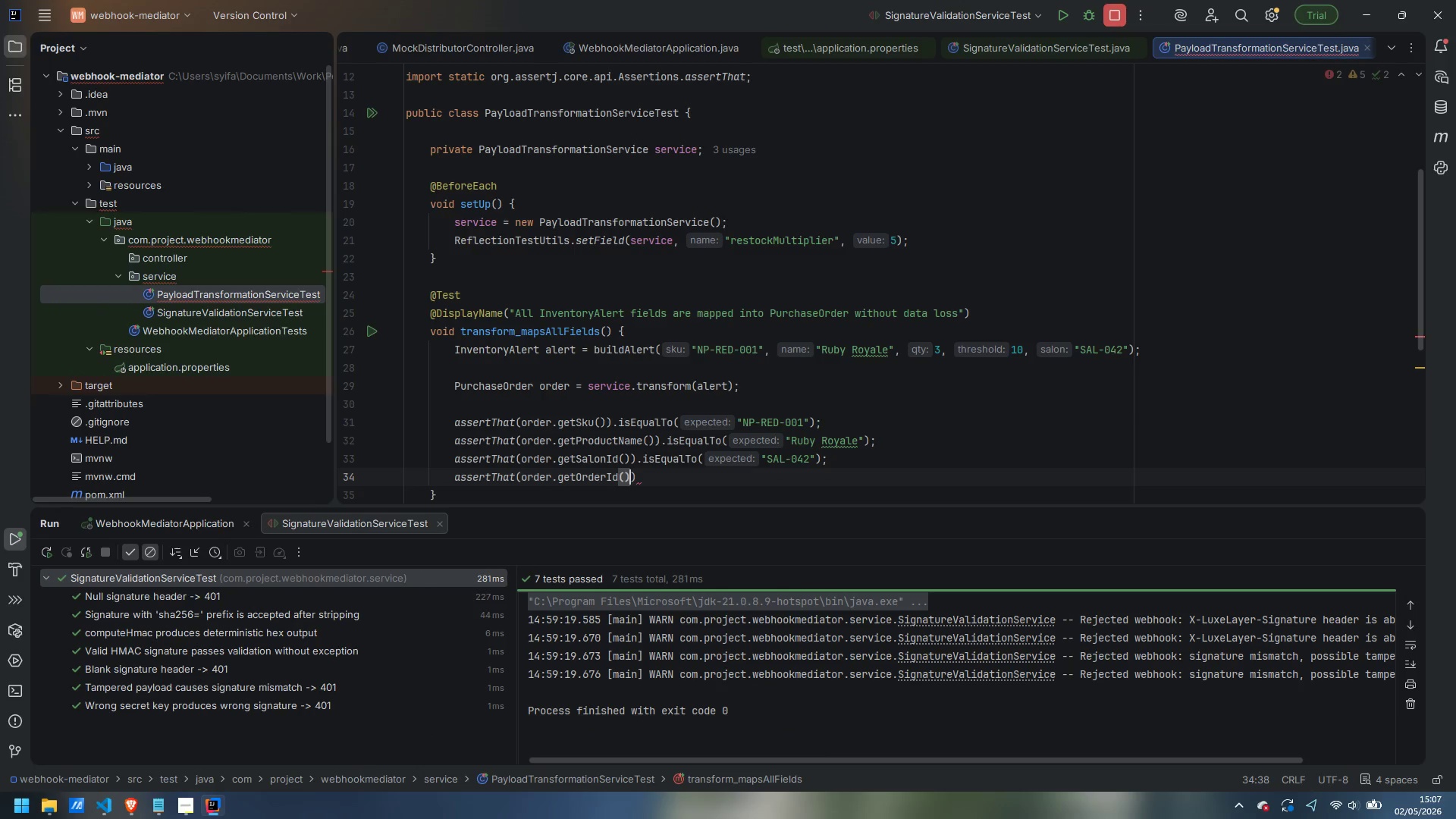 
key(ArrowRight)
 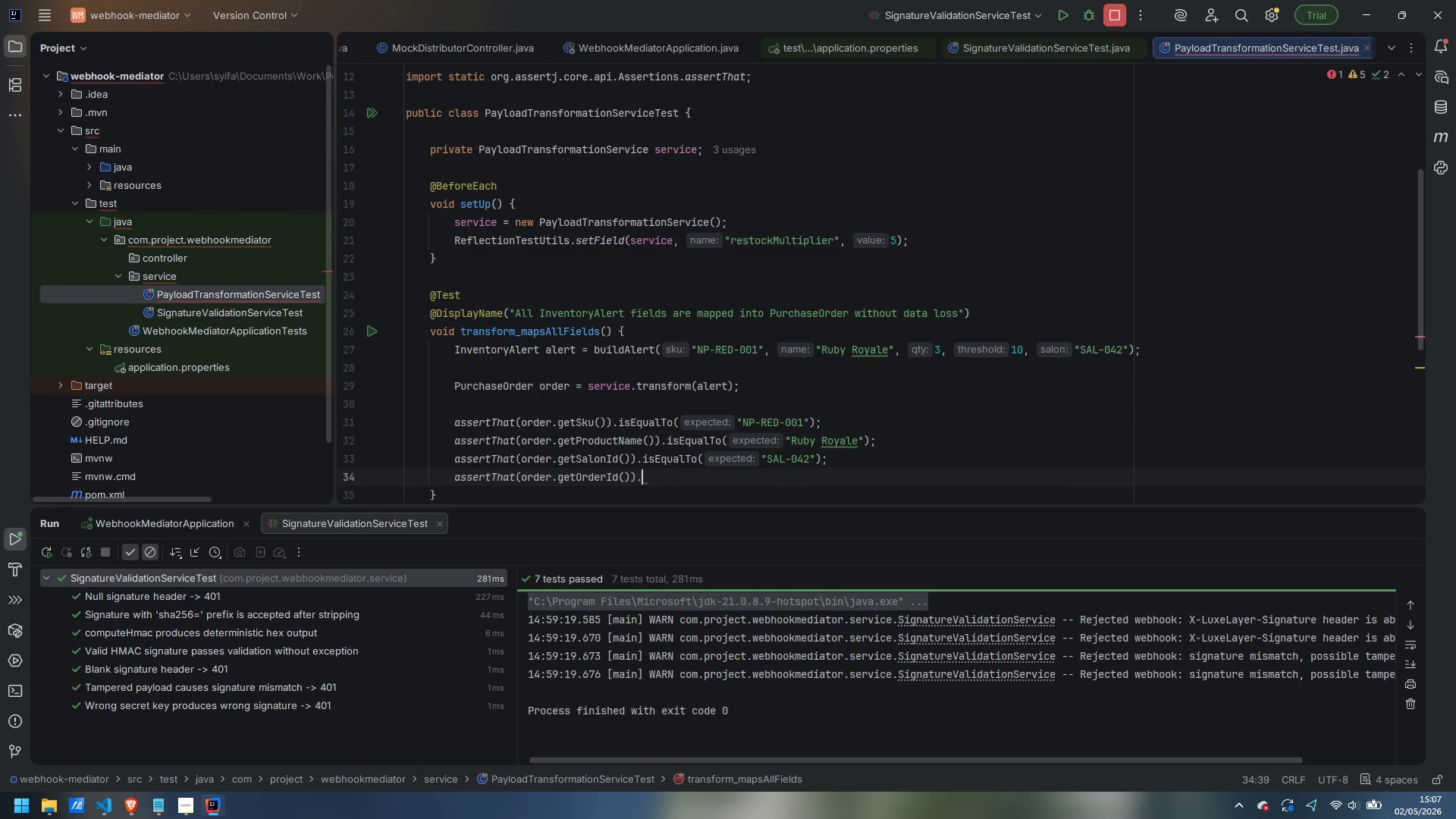 
type(.is)
key(Backspace)
key(Backspace)
type(startsWith("PO-)
 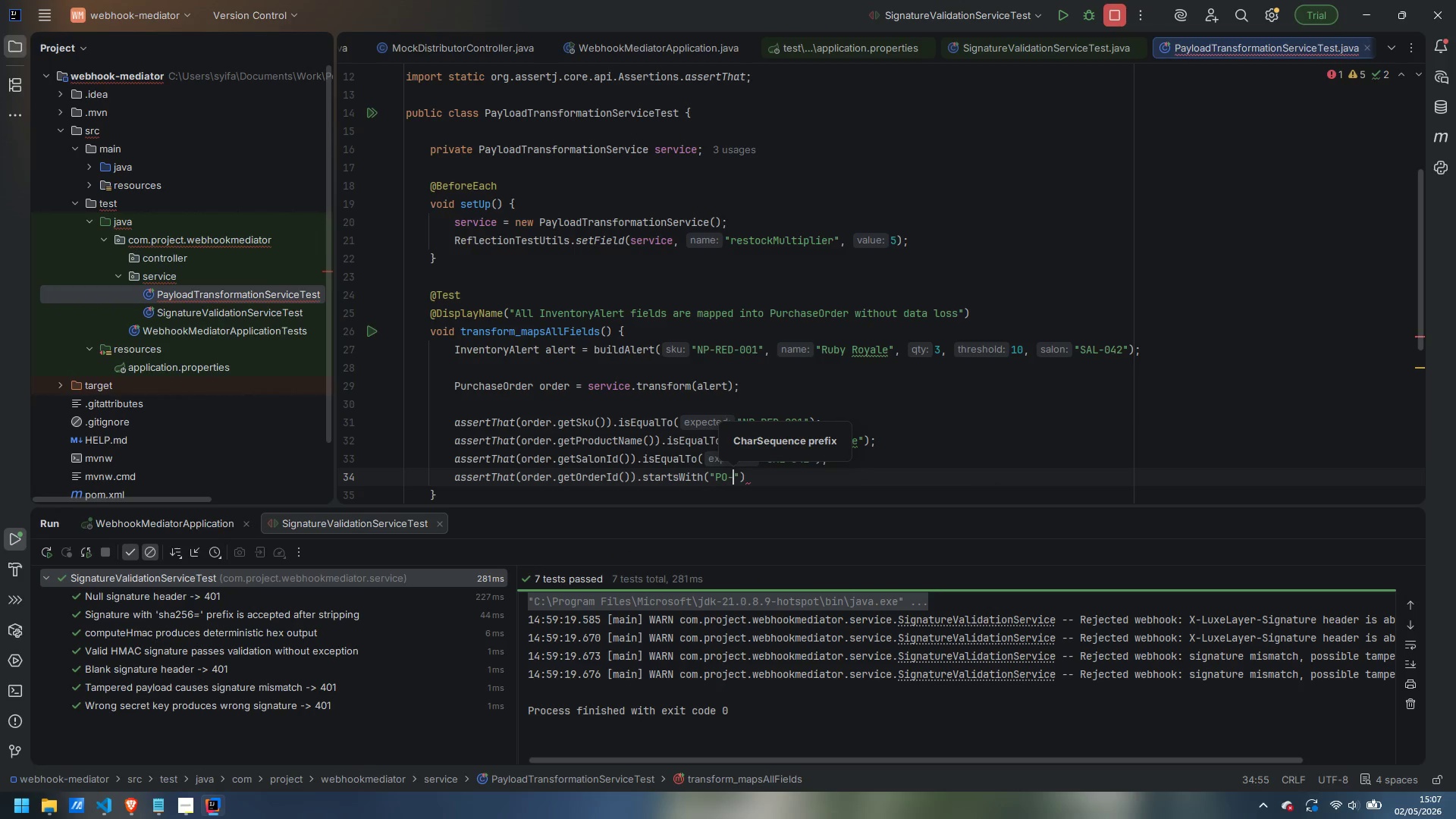 
key(ArrowRight)
 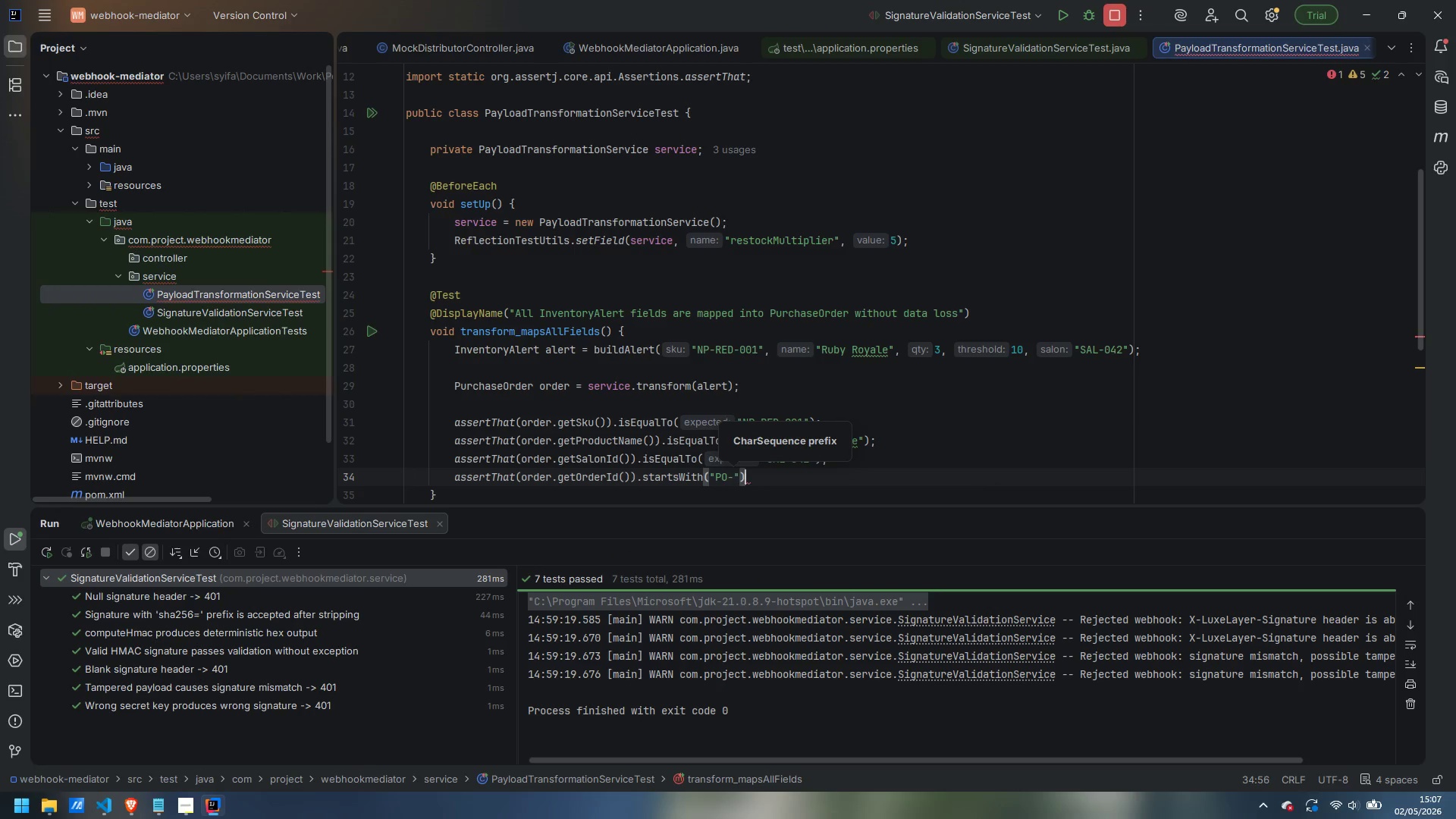 
key(ArrowRight)
 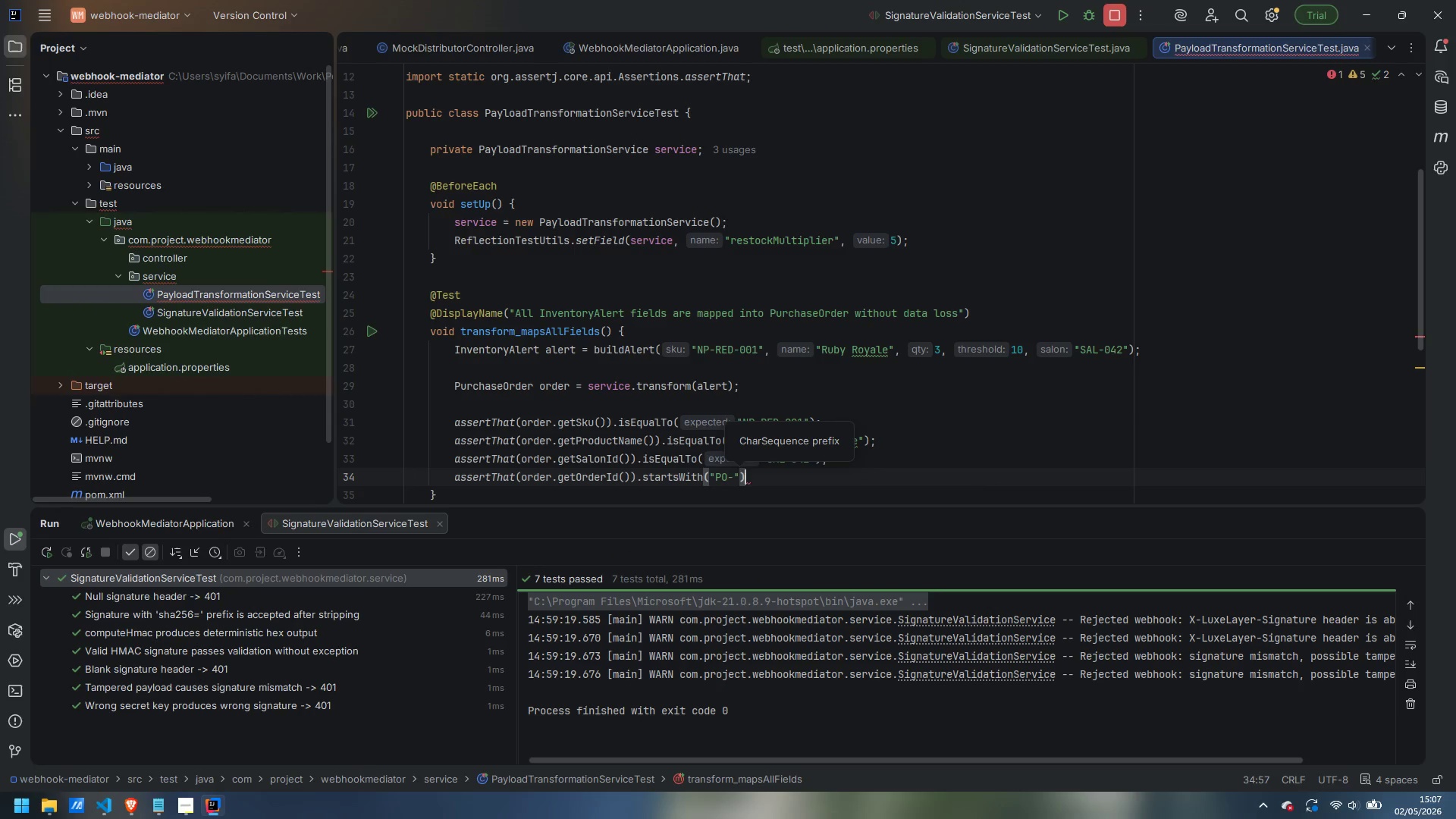 
key(Semicolon)
 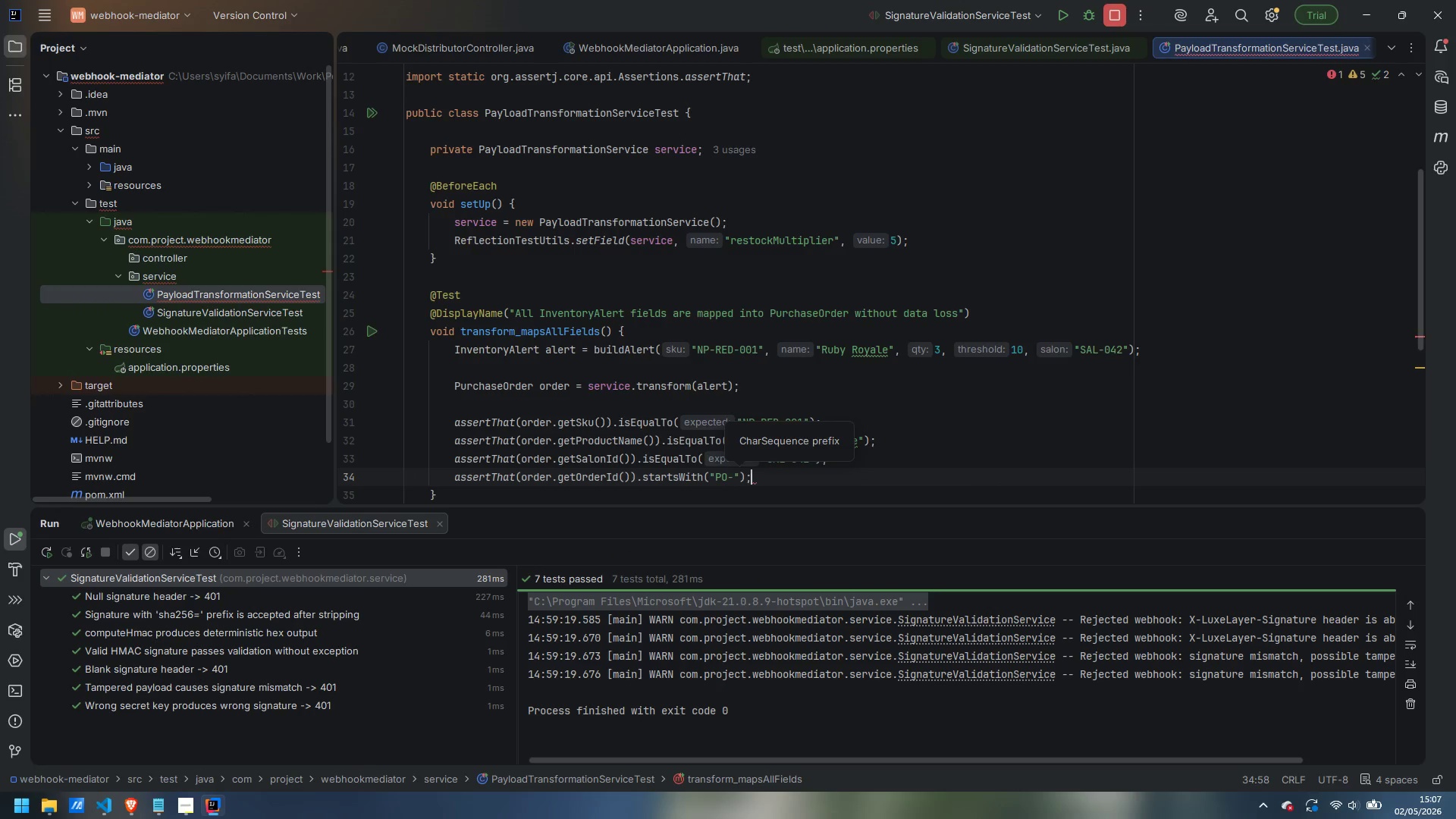 
key(Enter)
 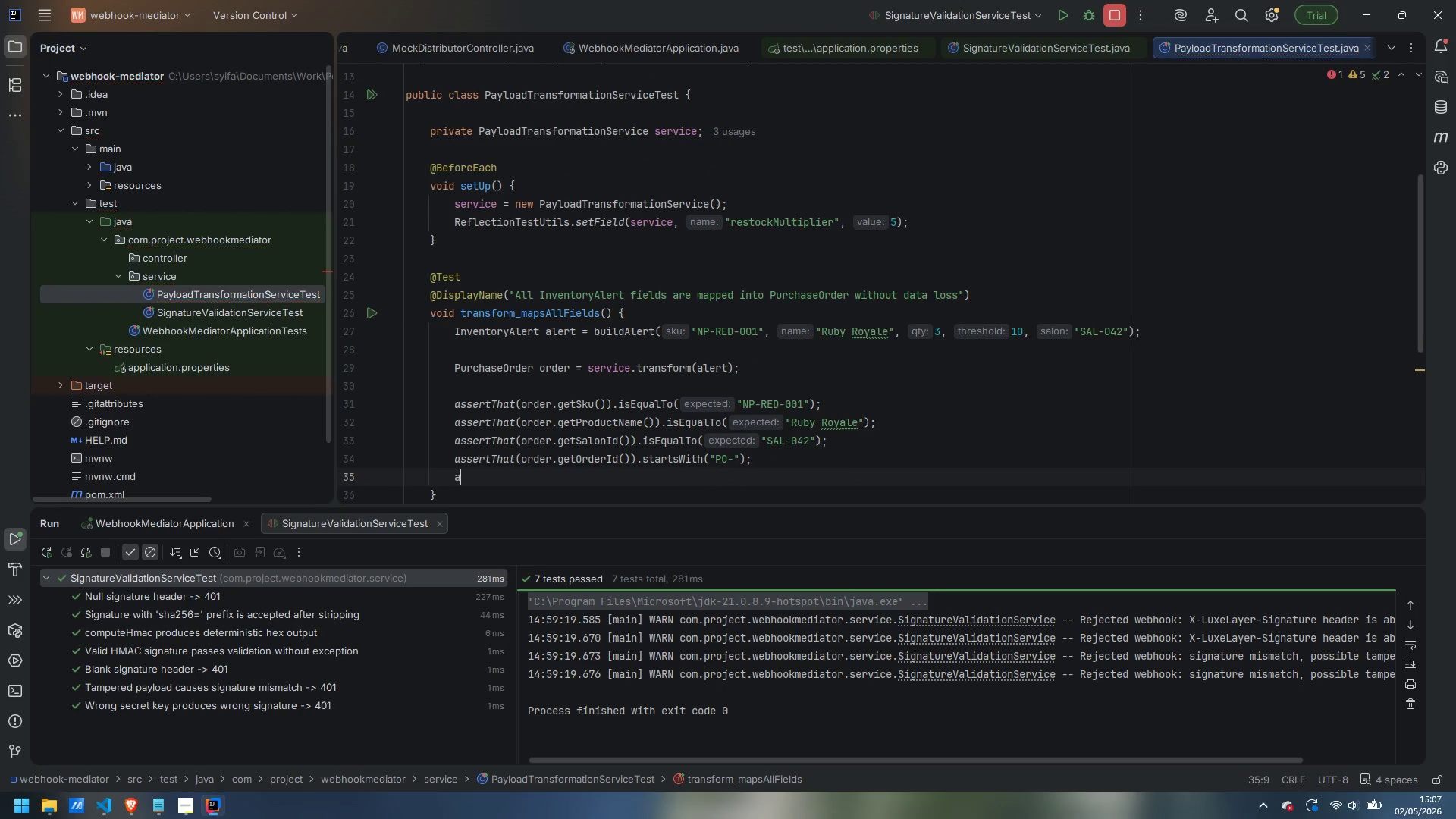 
type(assertTjhat)
key(Backspace)
key(Backspace)
key(Backspace)
key(Backspace)
type(hat(order.getRequestedAt())
 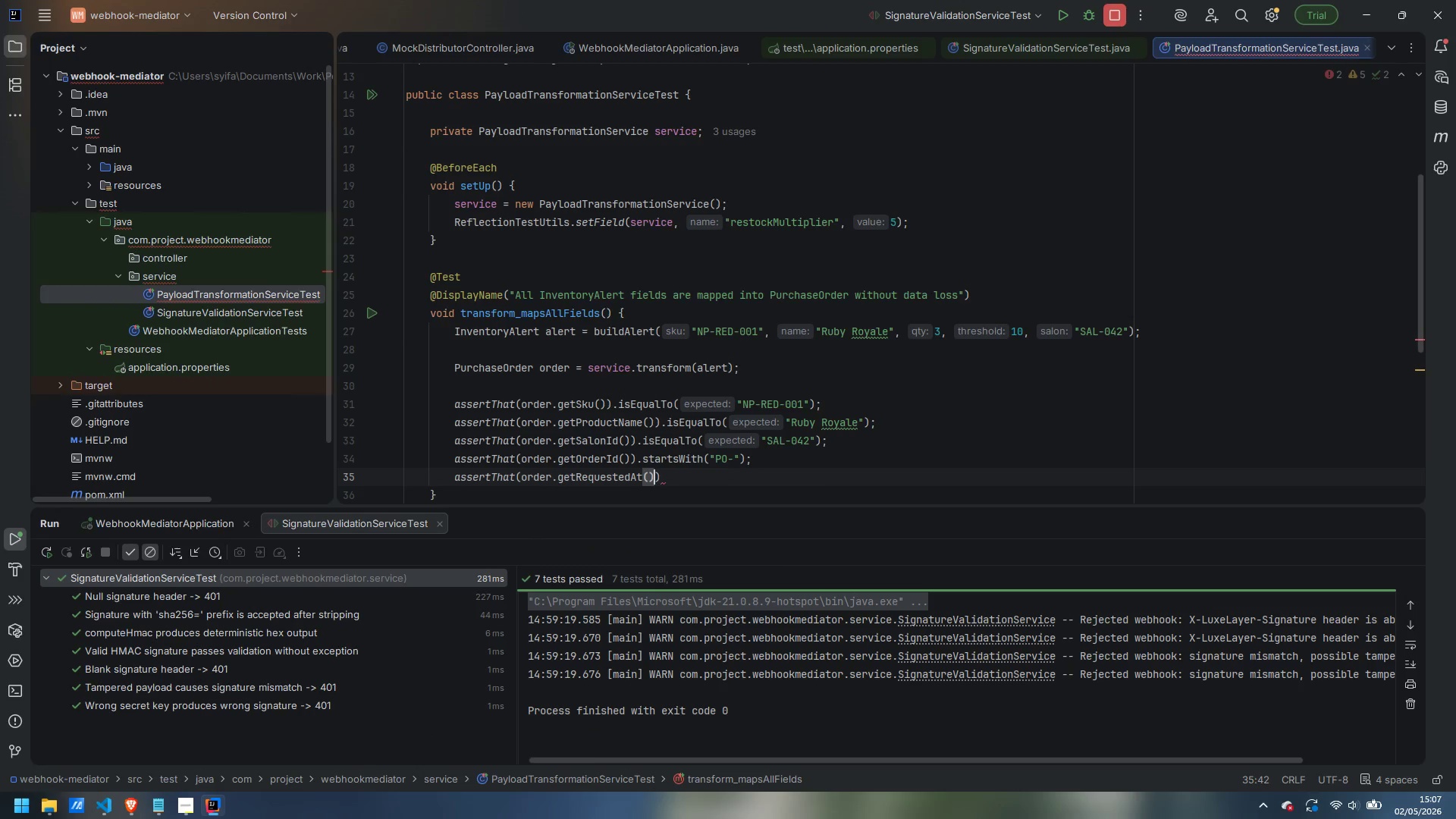 
key(ArrowRight)
 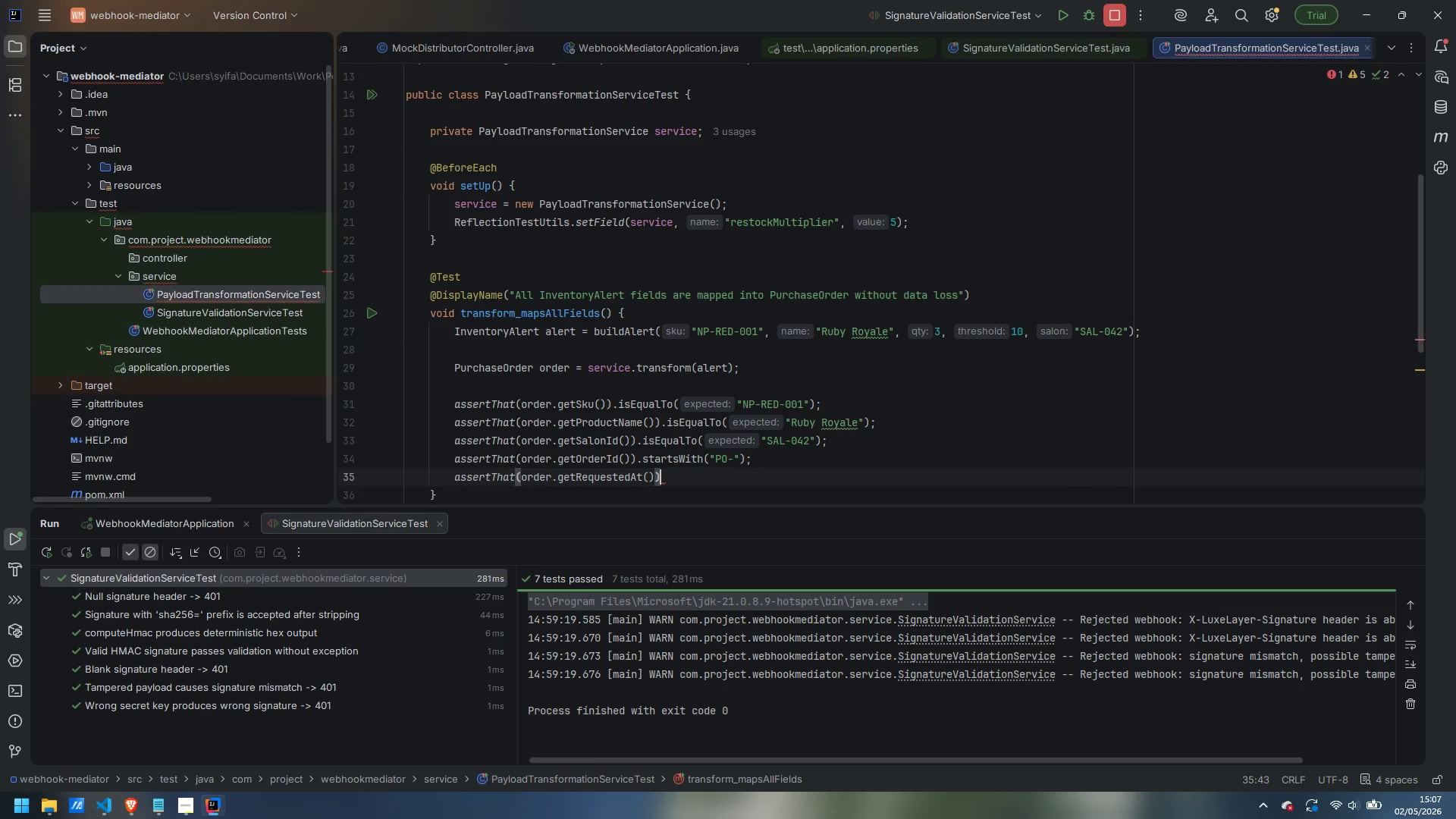 
type(.isNotNull();)
 